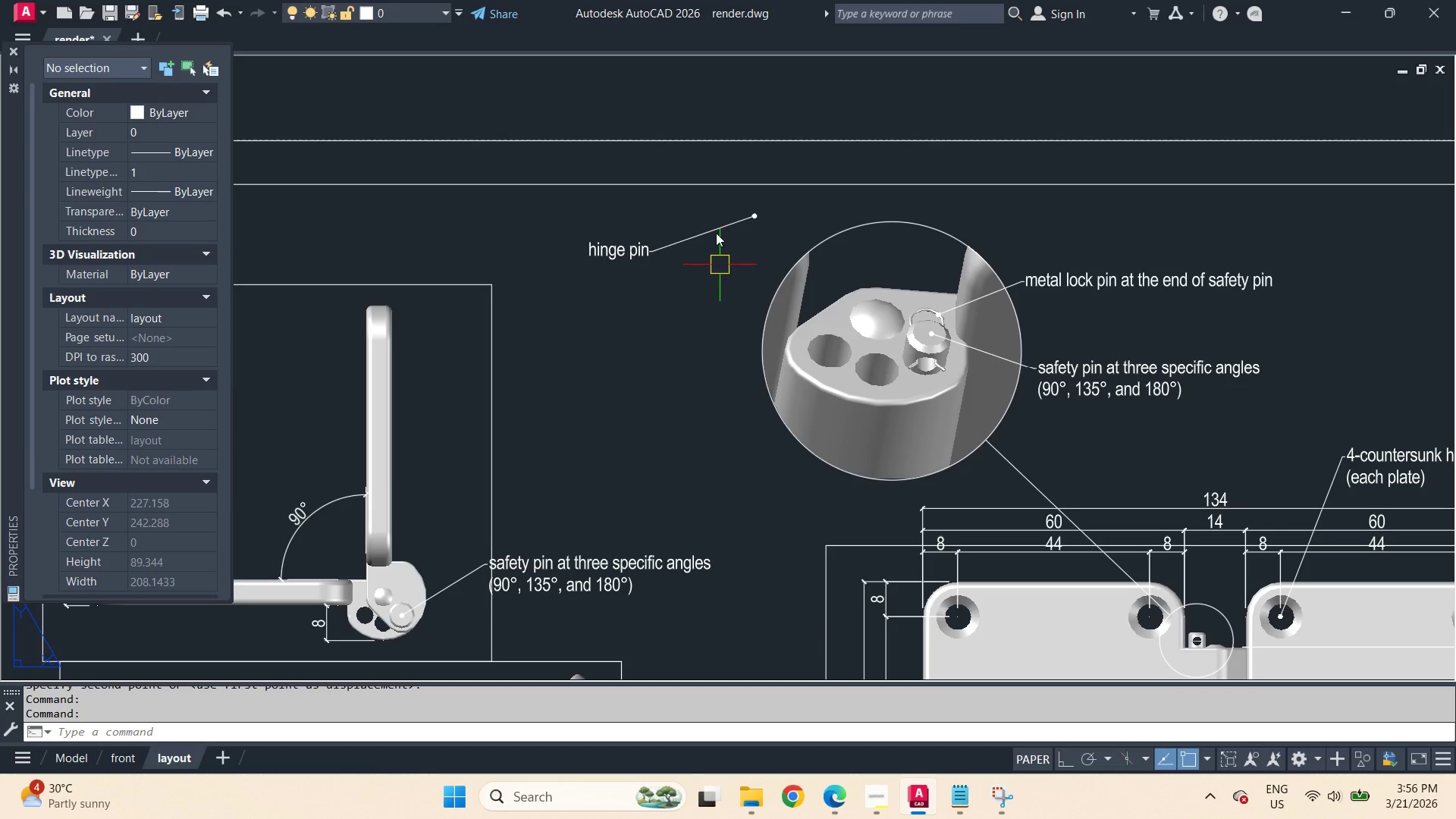 
left_click([724, 209])
 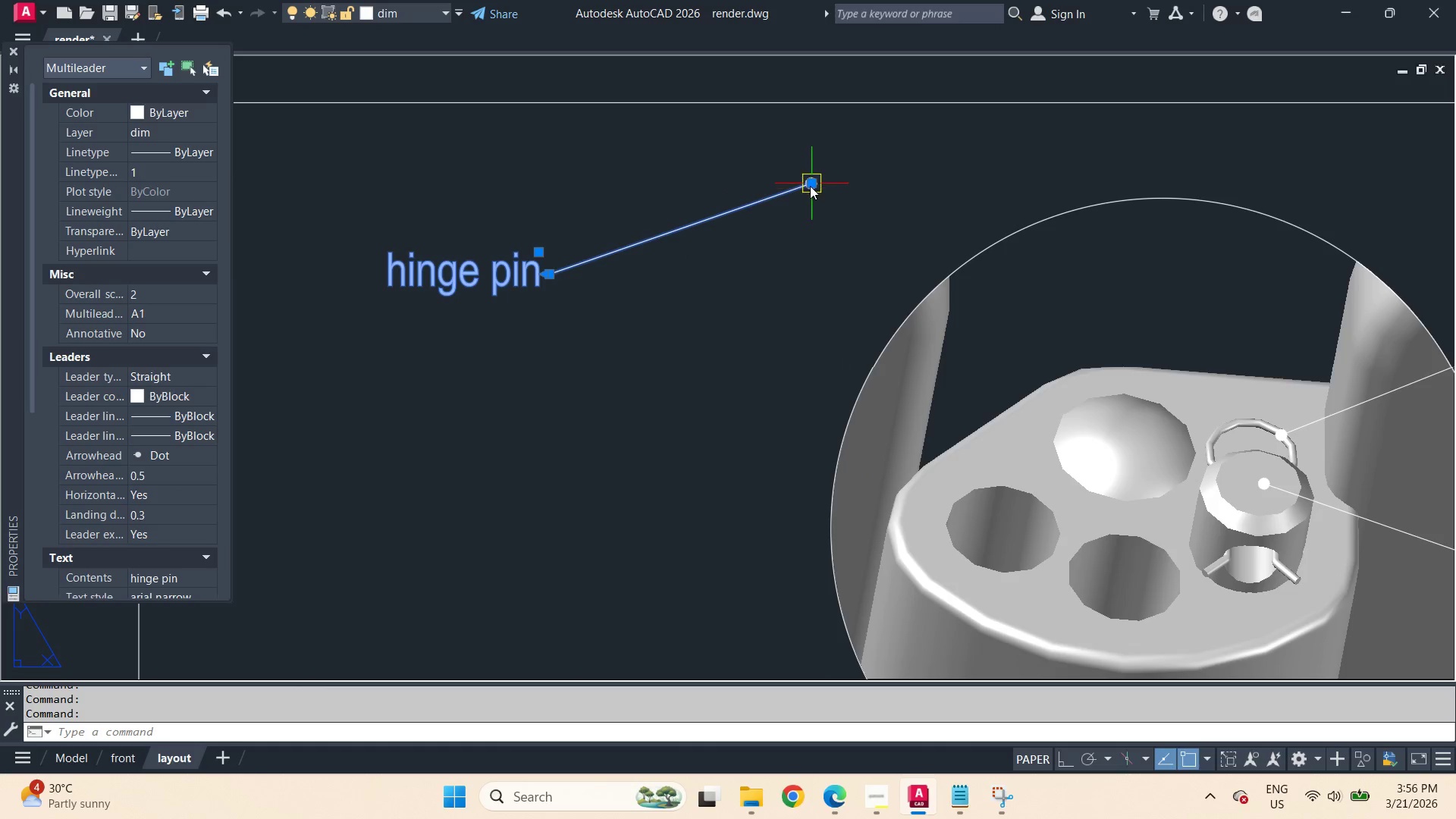 
scroll: coordinate [710, 193], scroll_direction: up, amount: 2.0
 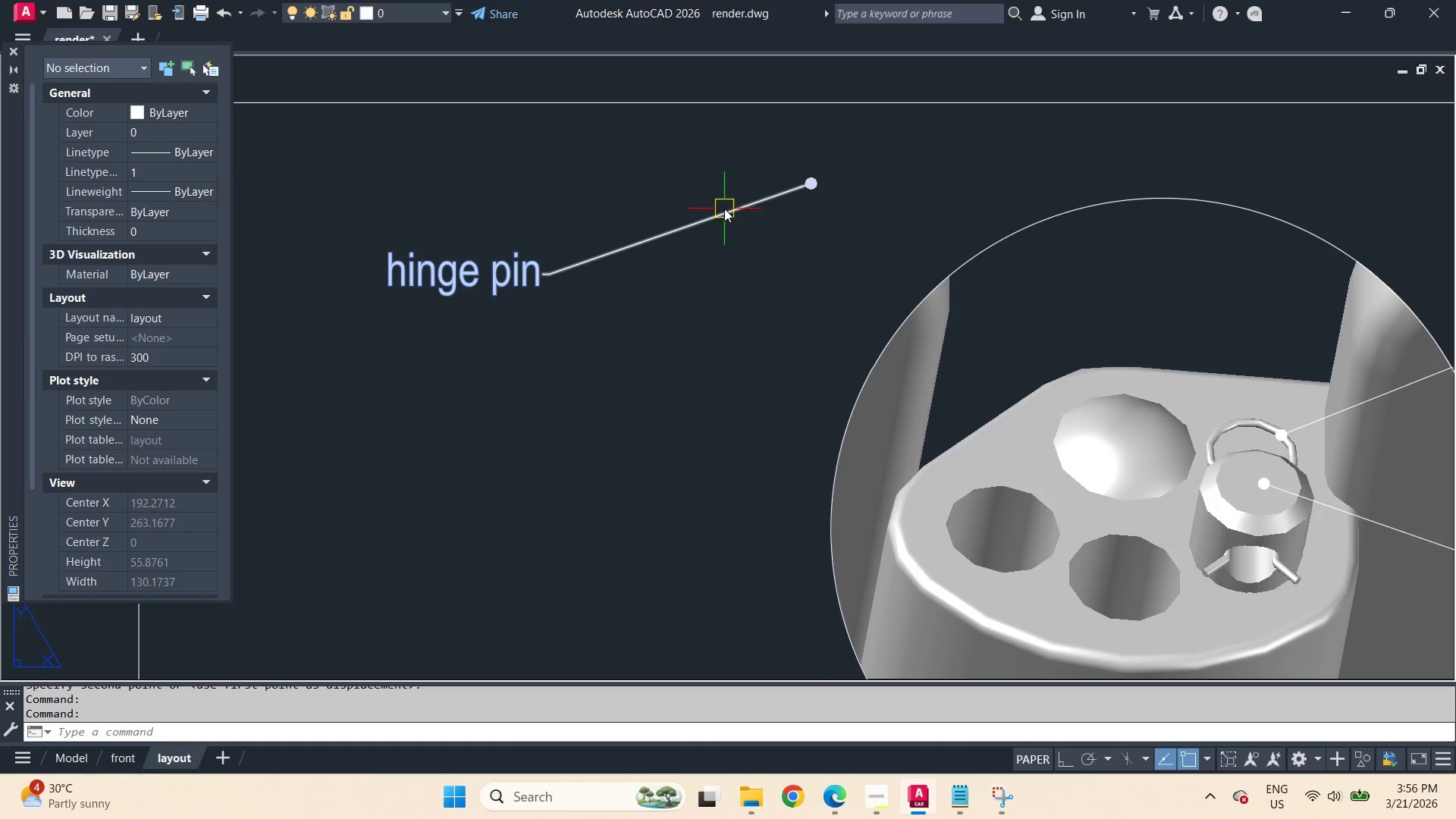 
left_click([810, 185])
 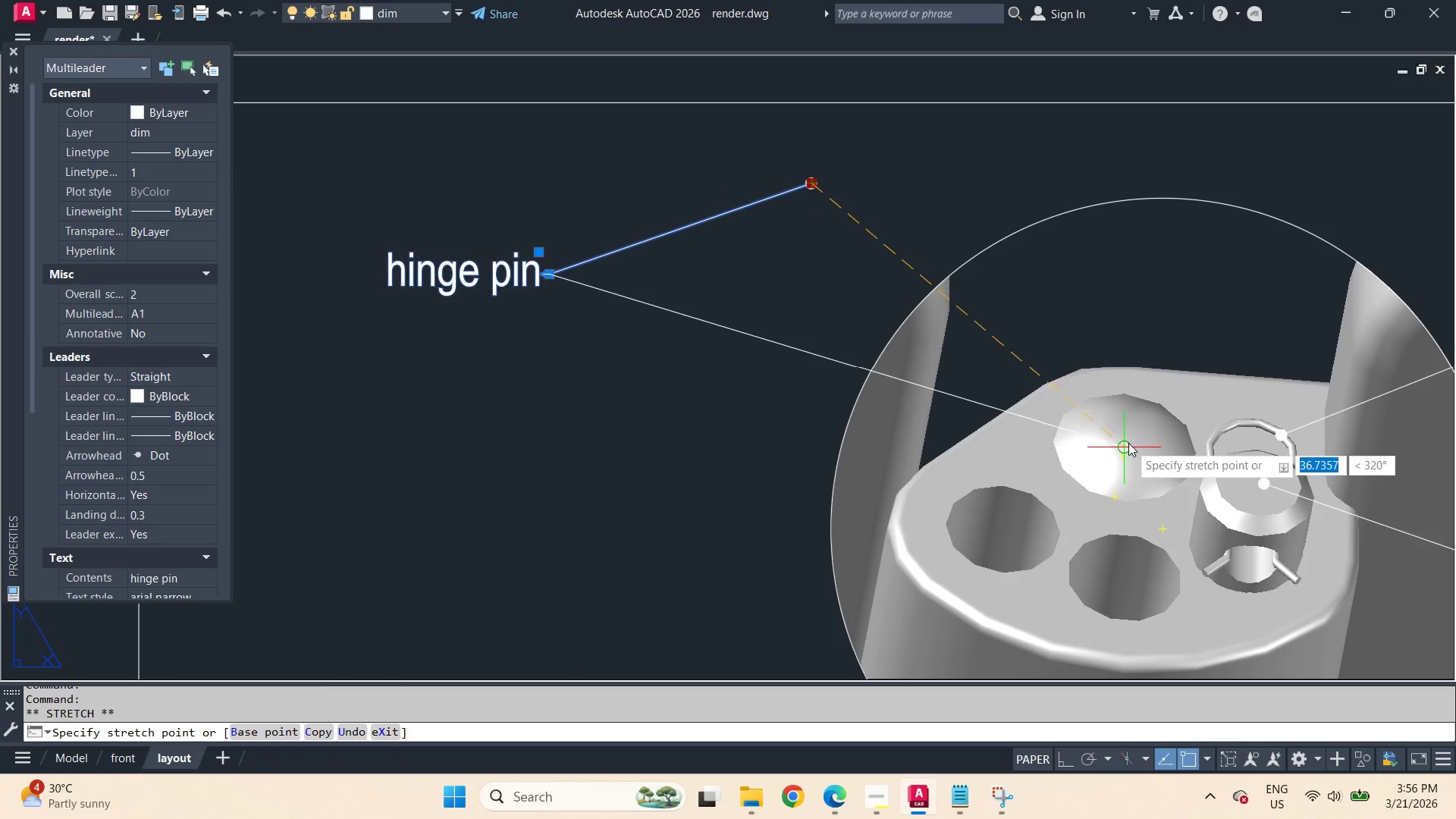 
left_click([1128, 442])
 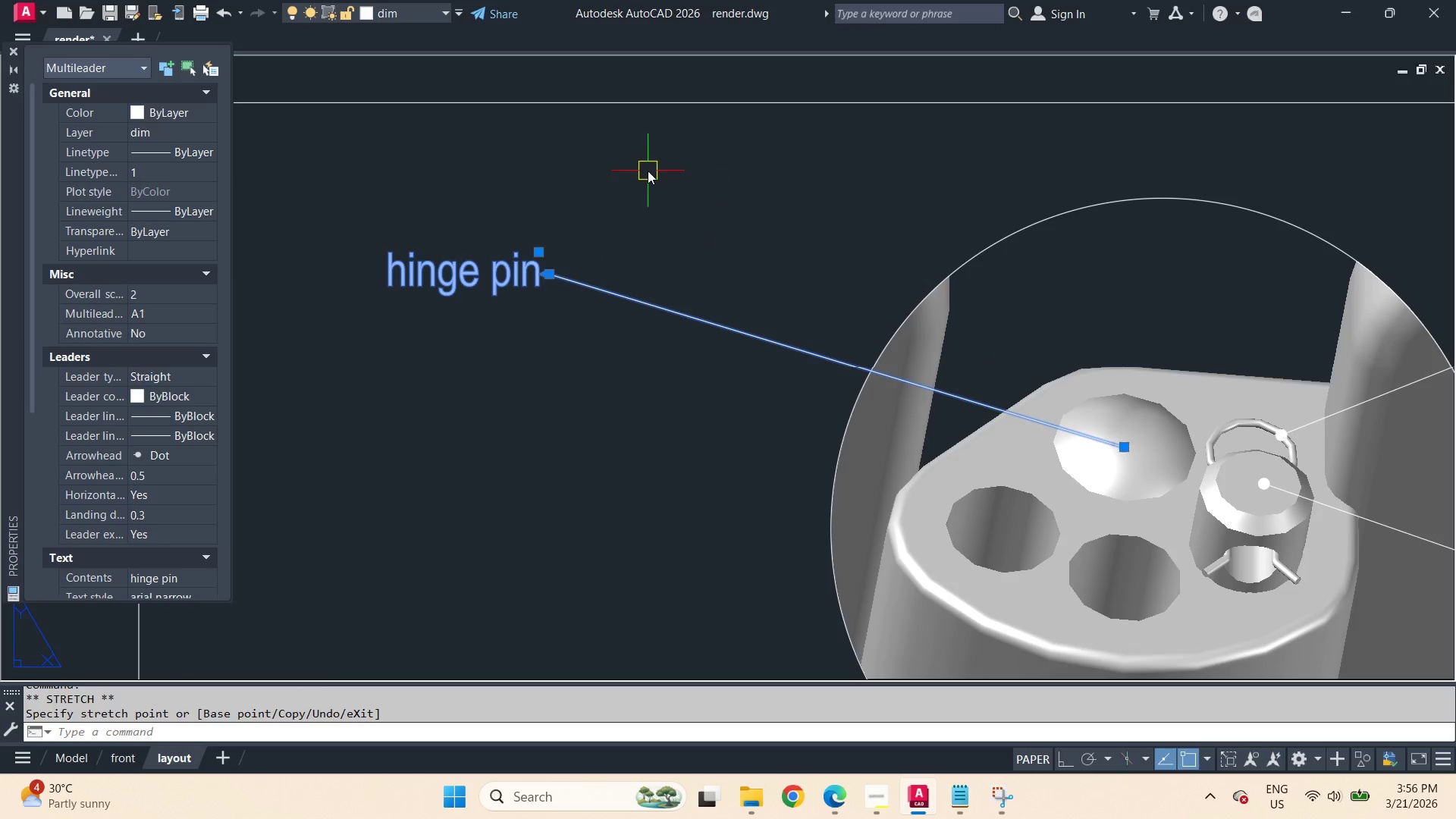 
key(Escape)
 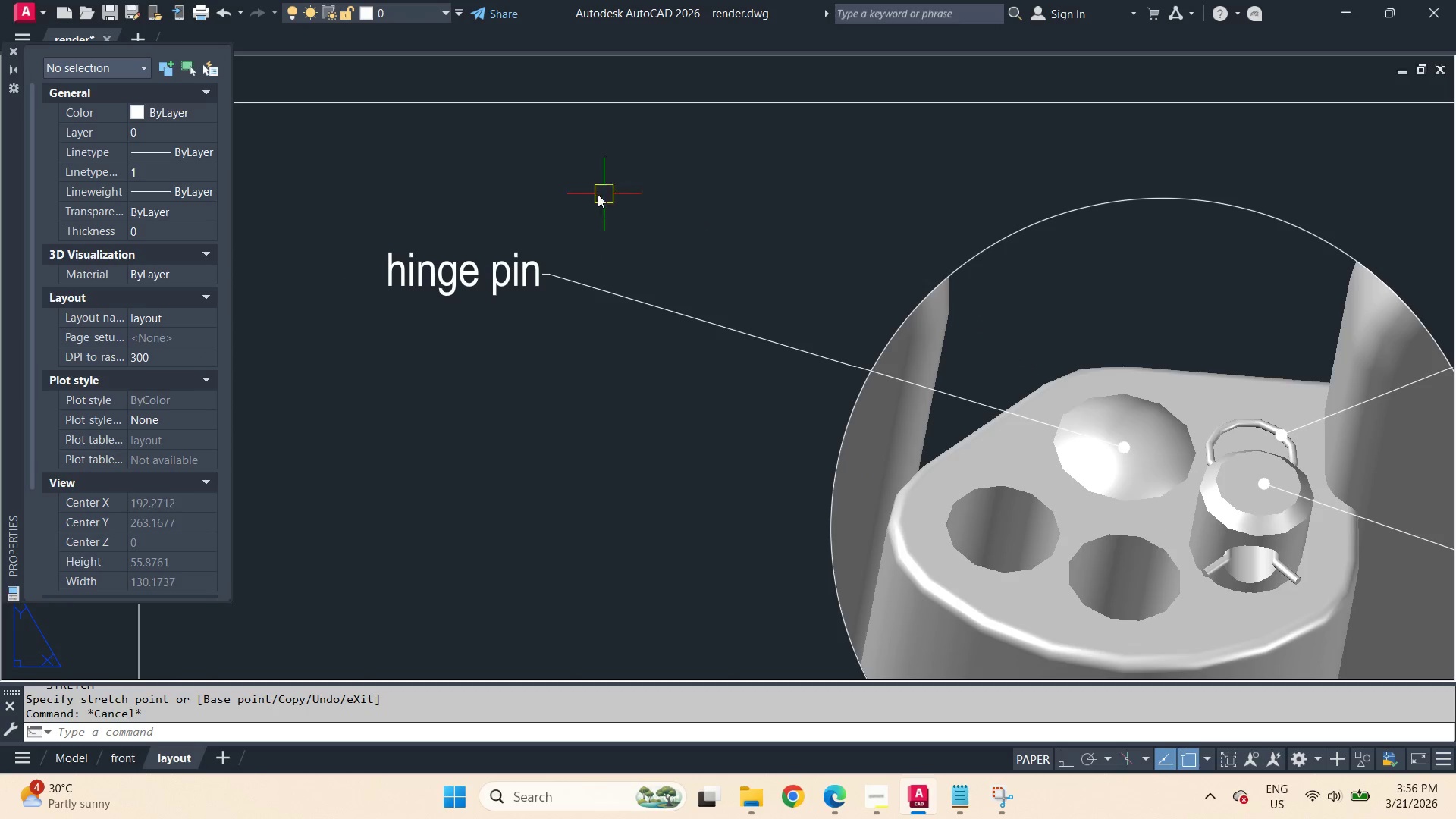 
key(S)
 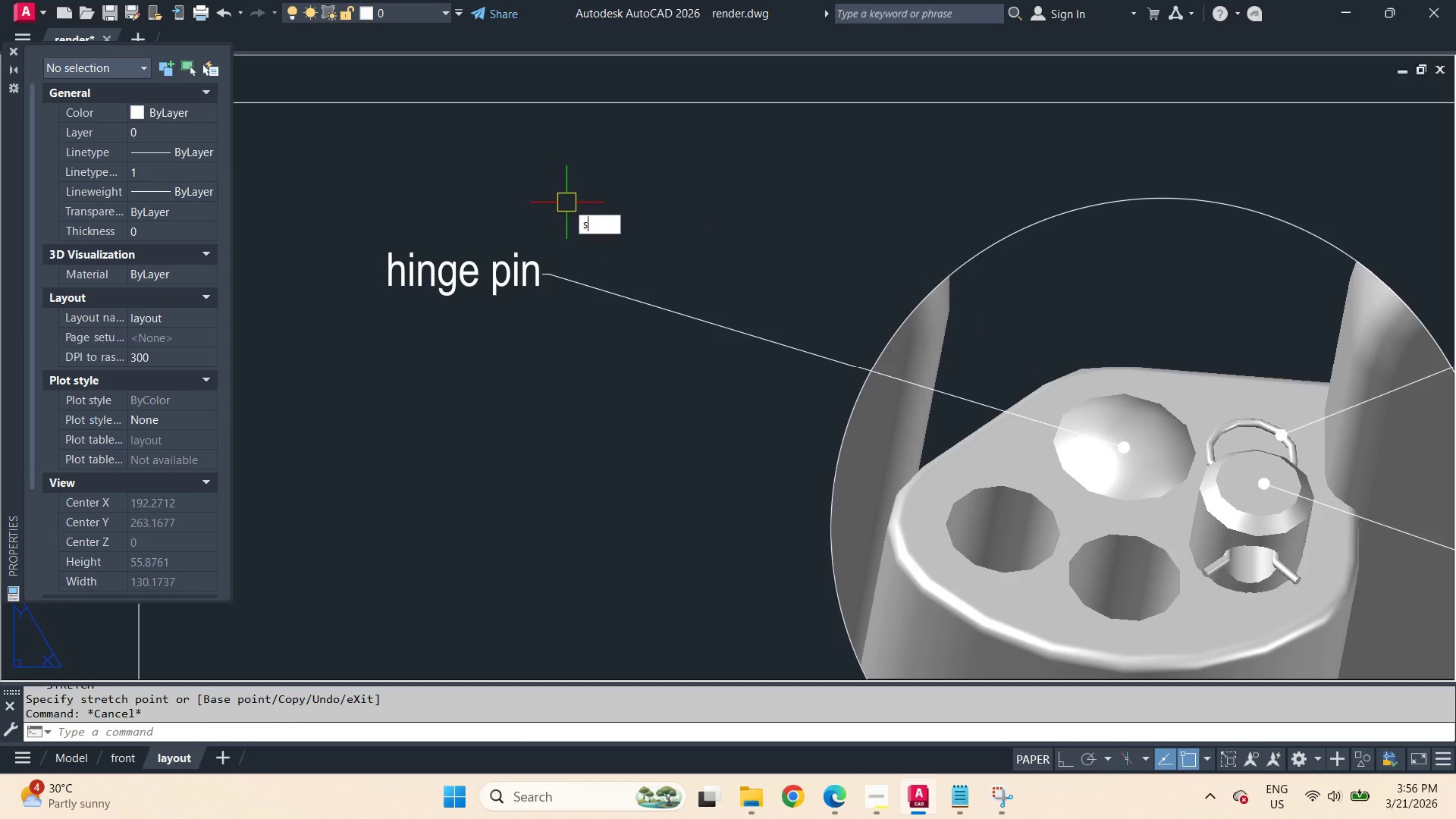 
key(Space)
 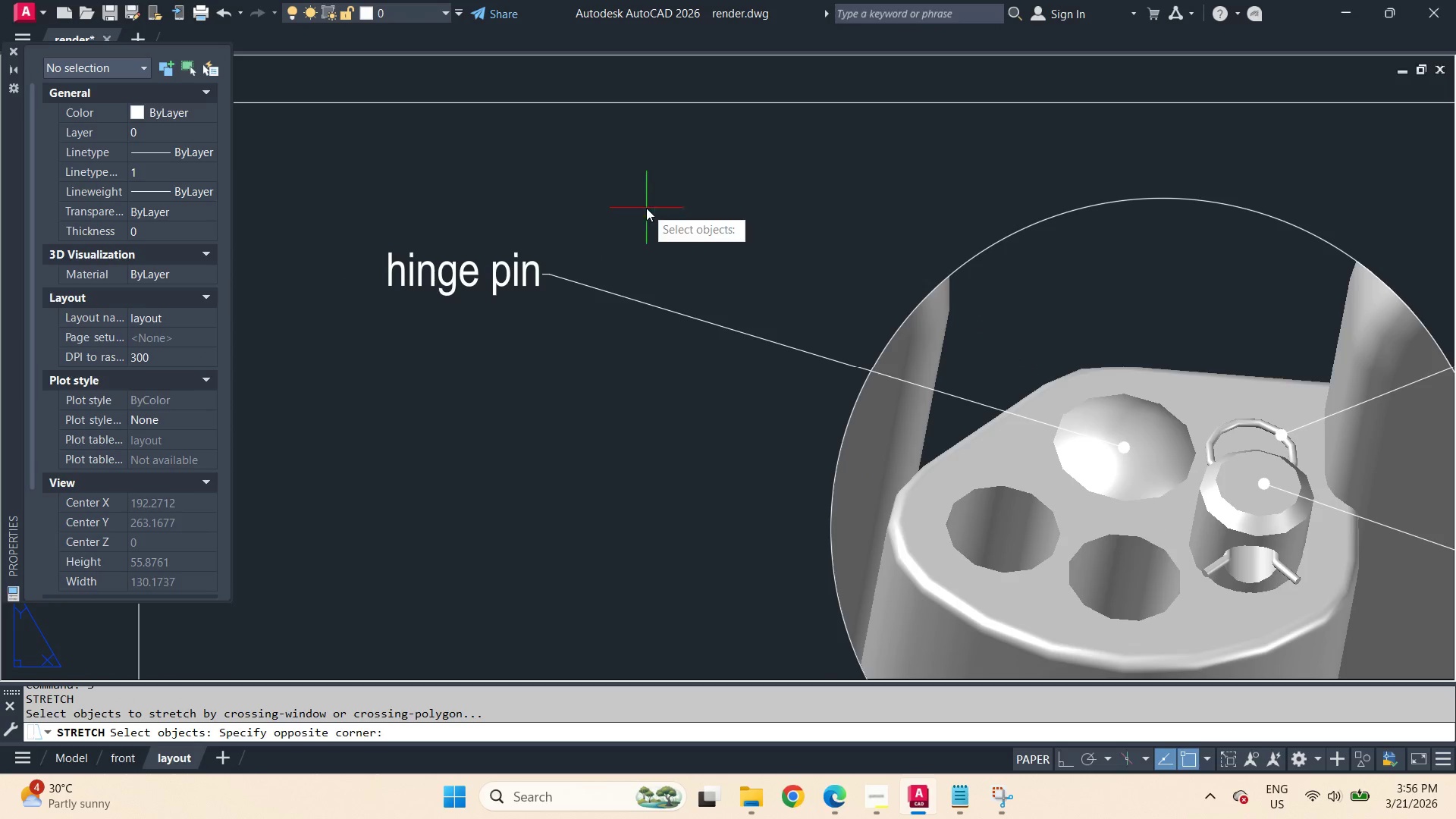 
left_click_drag(start_coordinate=[646, 208], to_coordinate=[599, 265])
 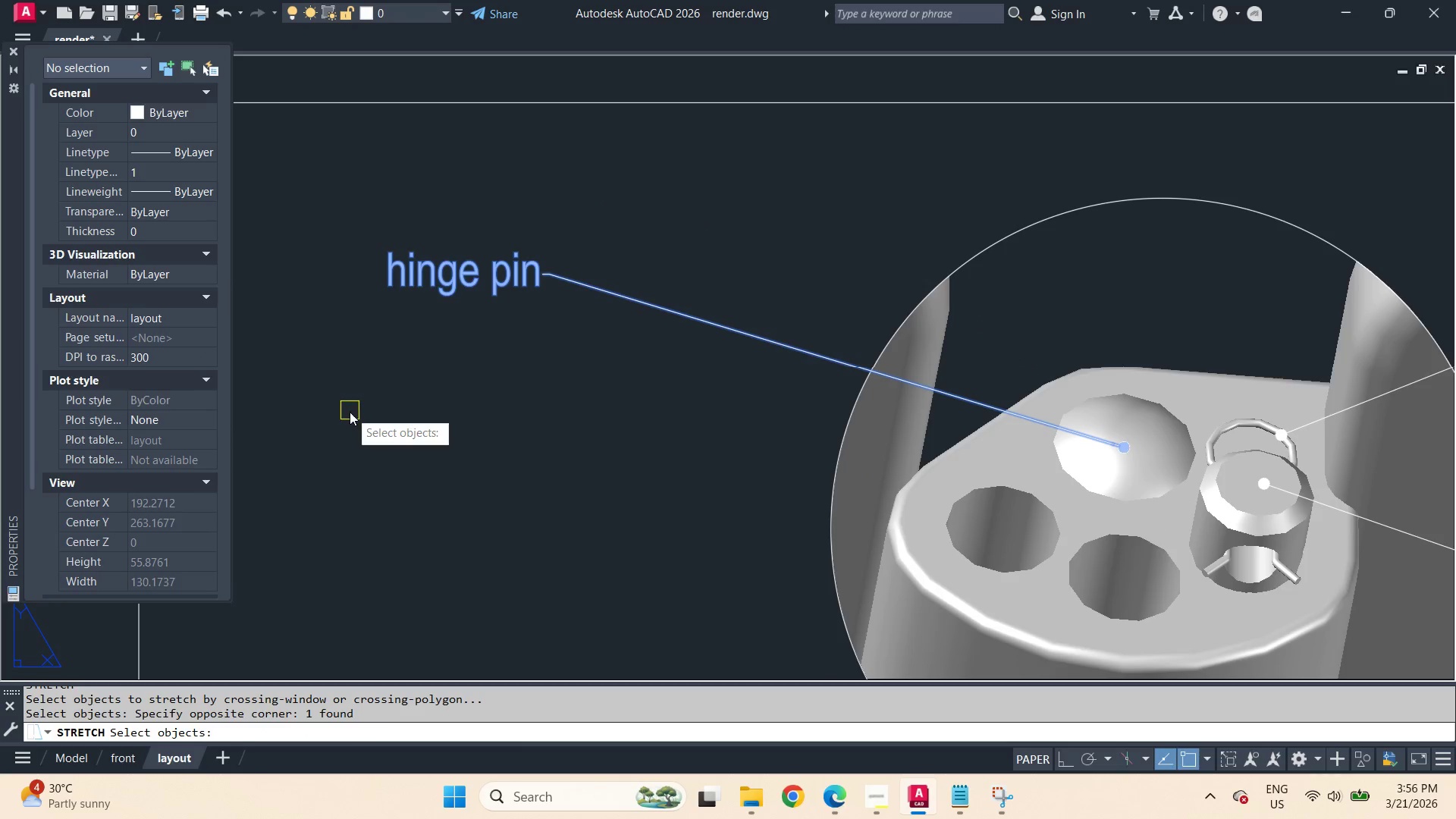 
key(Space)
 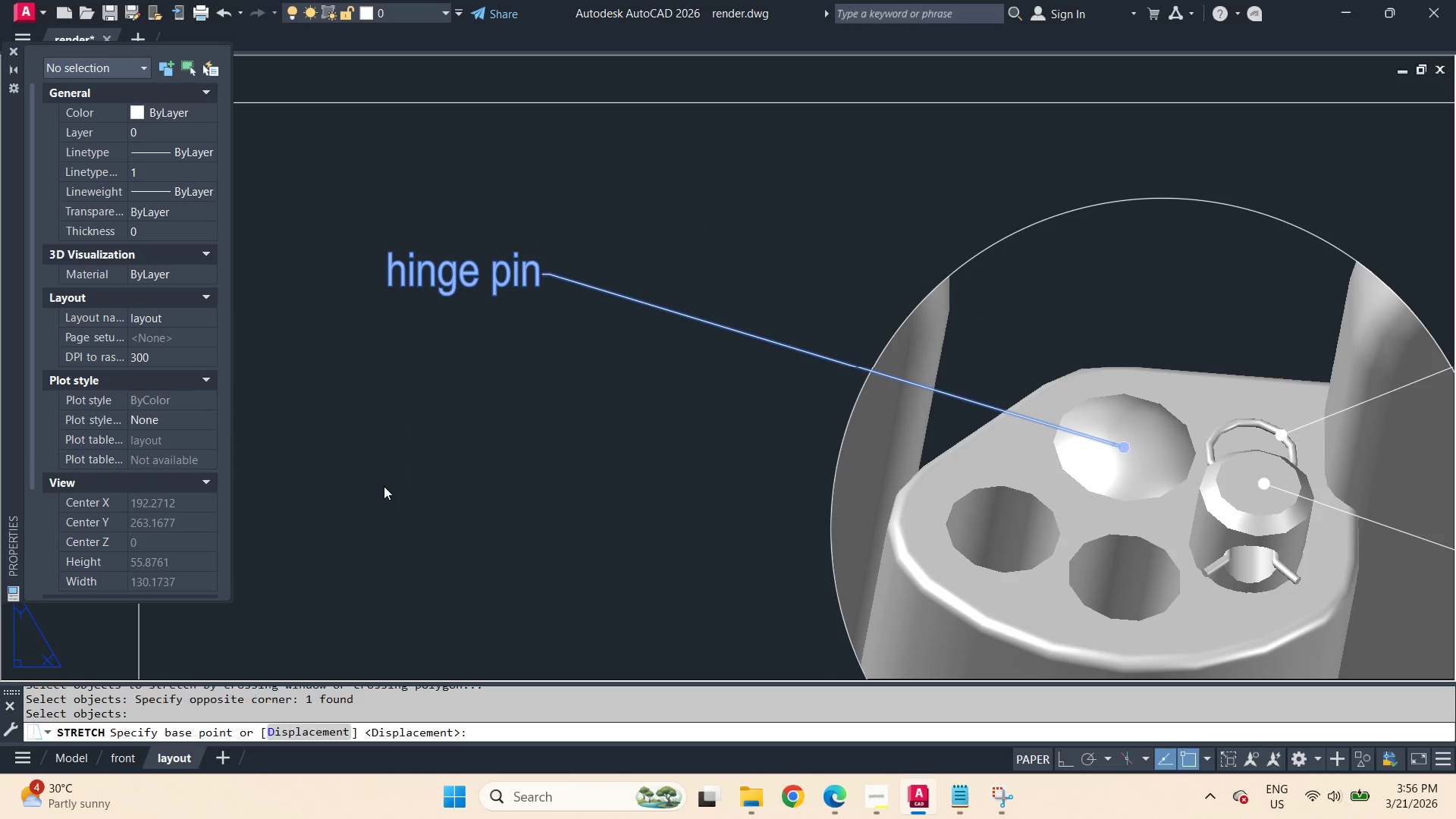 
left_click_drag(start_coordinate=[383, 485], to_coordinate=[538, 482])
 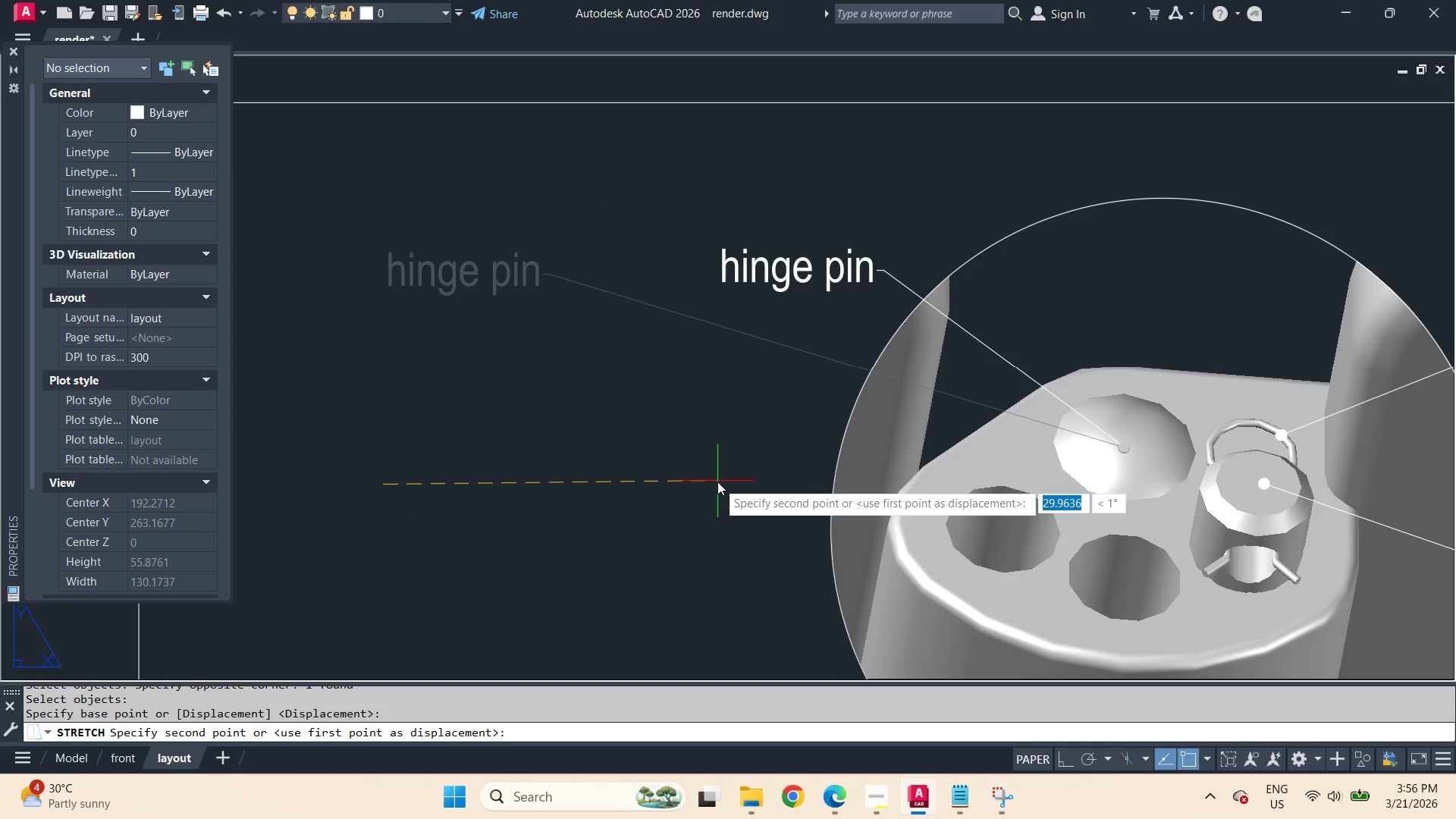 
left_click([717, 483])
 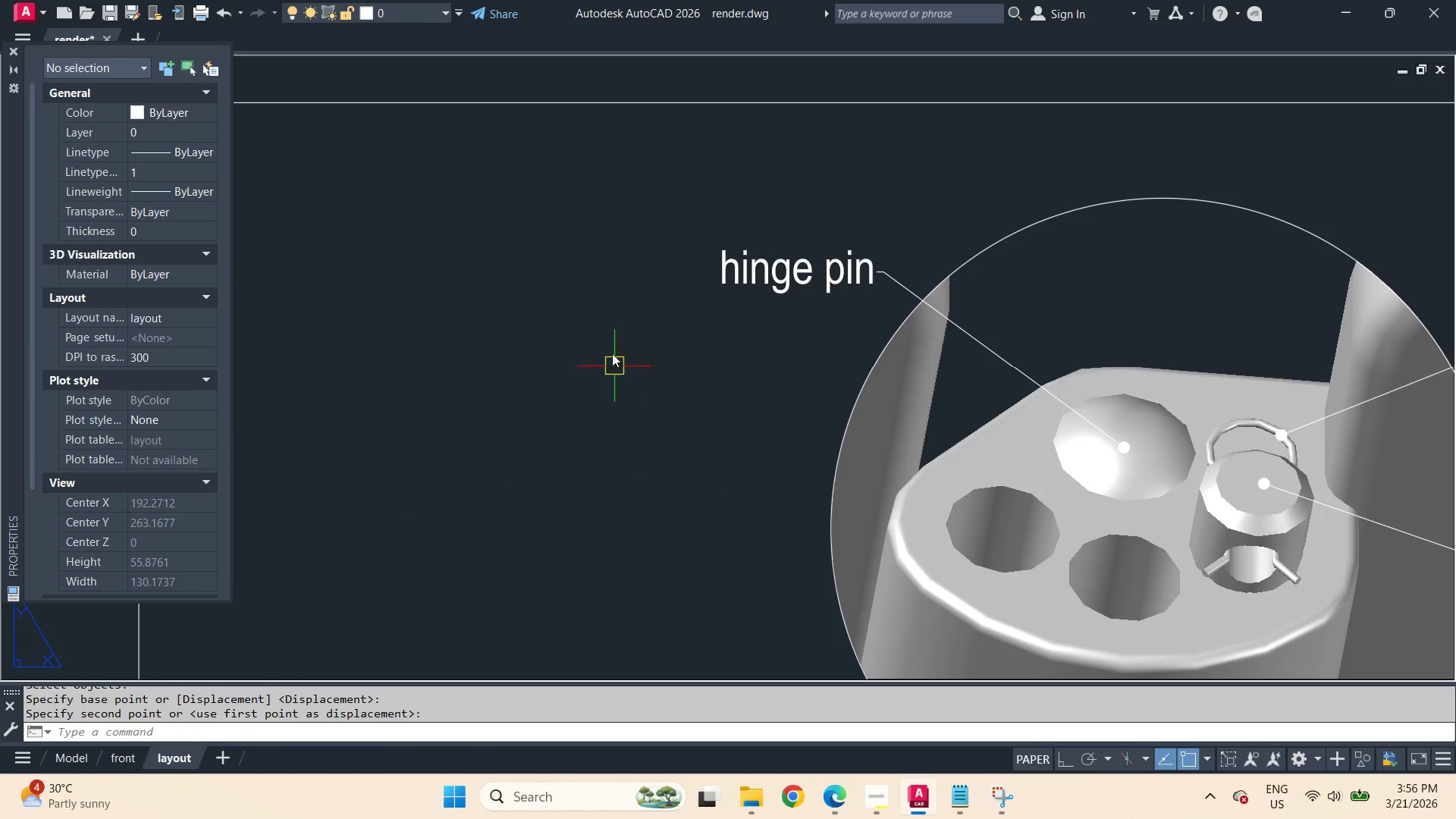 
scroll: coordinate [679, 259], scroll_direction: down, amount: 2.0
 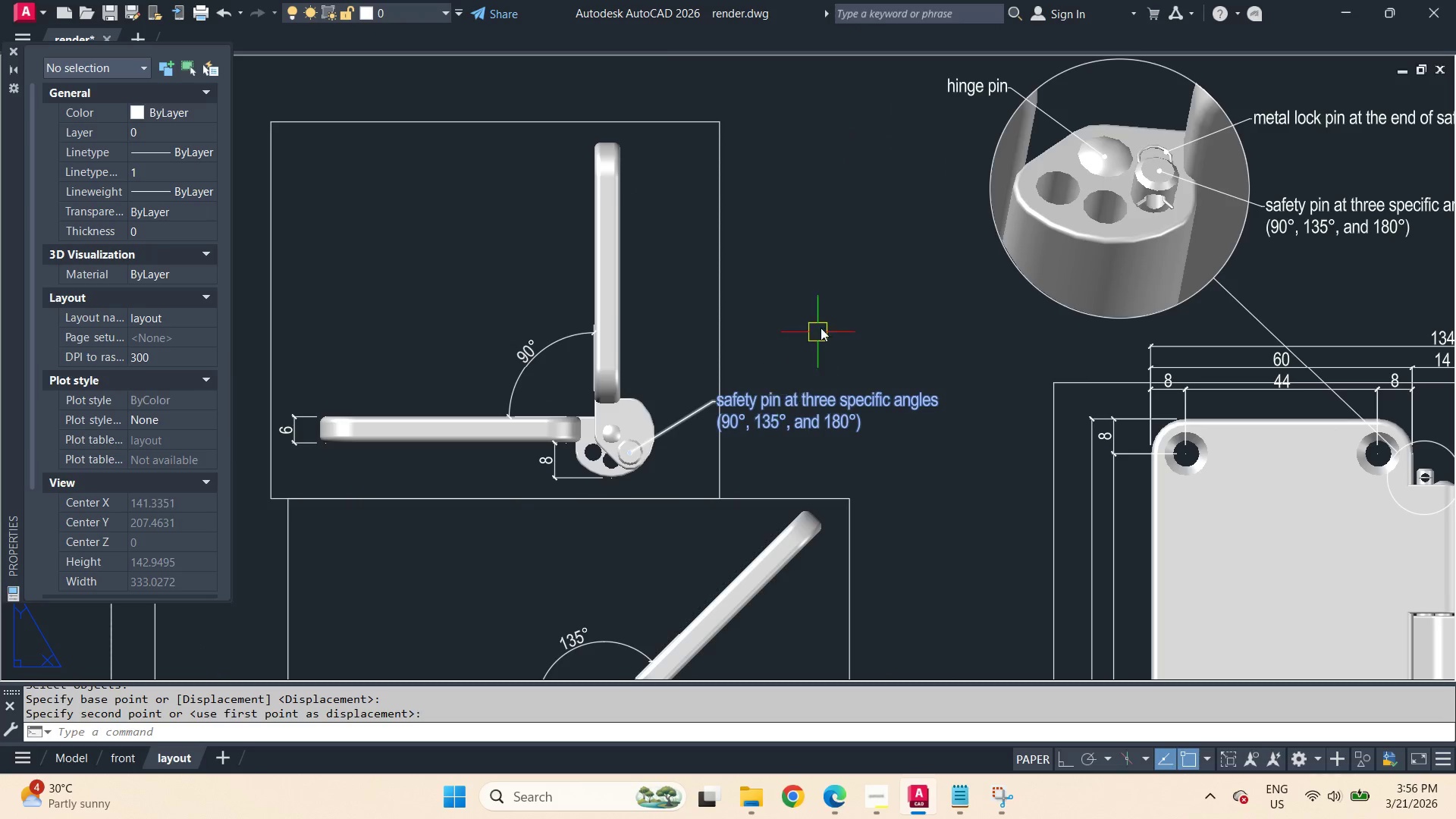 
left_click([791, 400])
 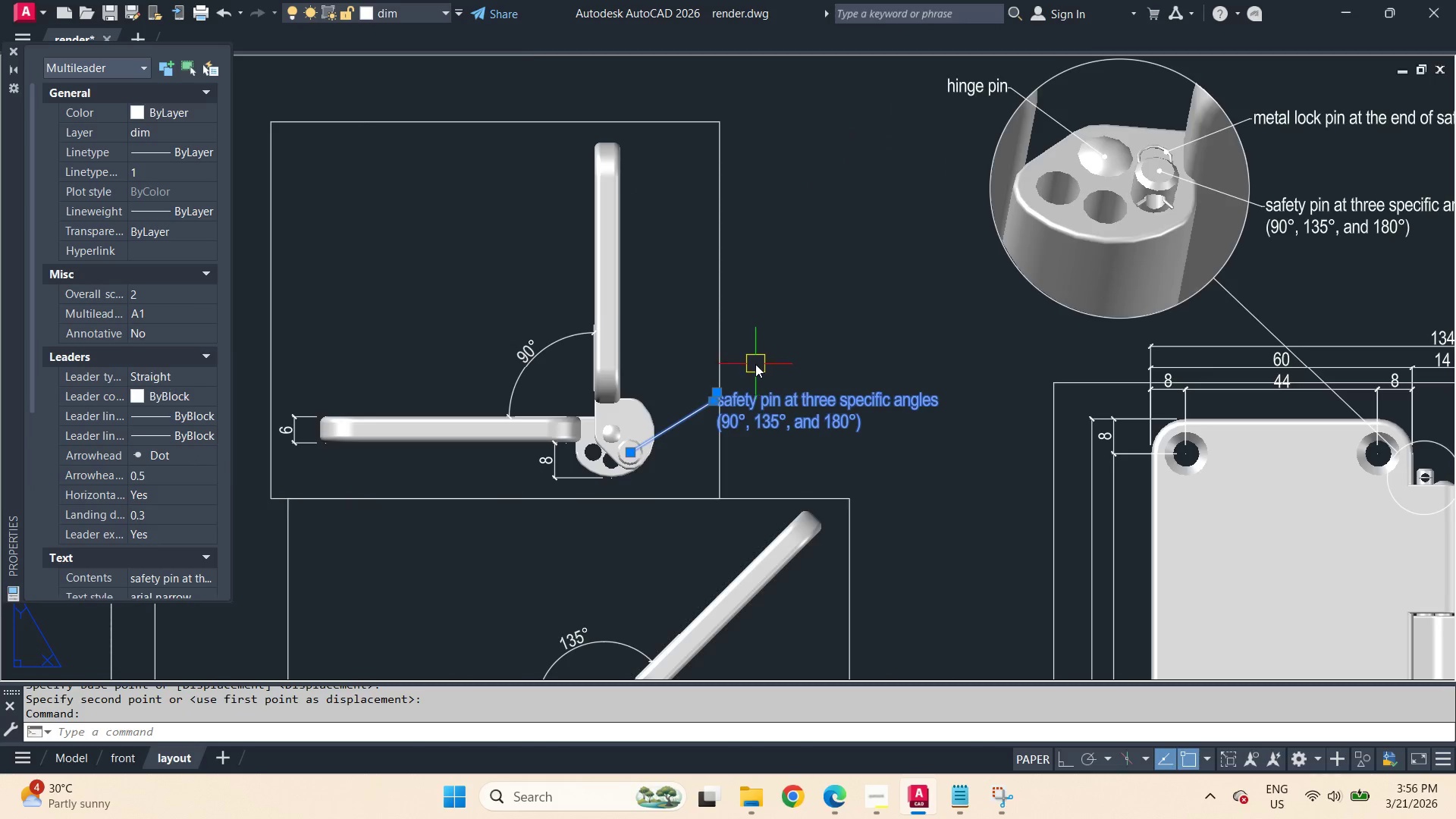 
key(C)
 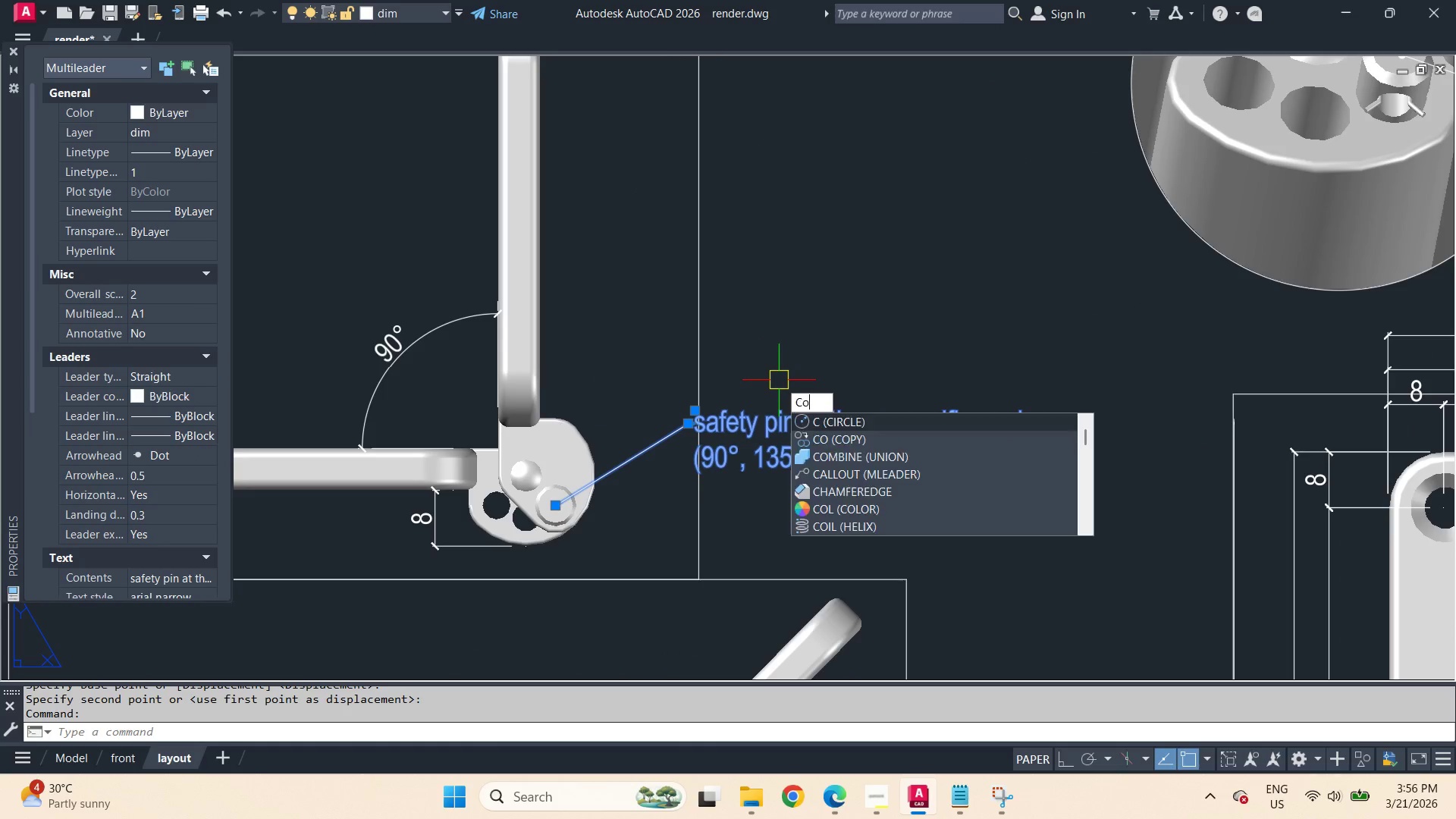 
scroll: coordinate [755, 364], scroll_direction: up, amount: 1.0
 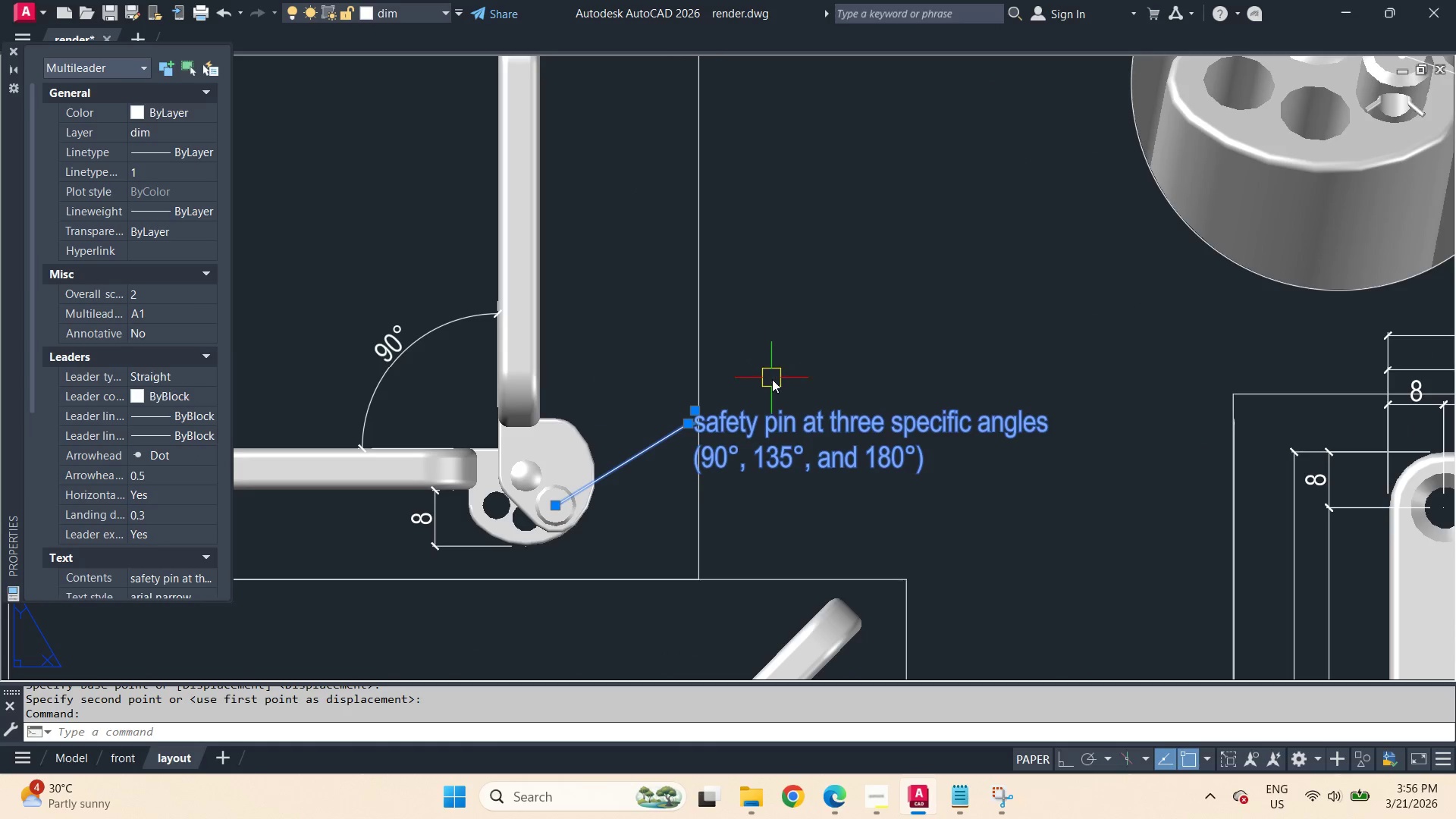 
key(O)
 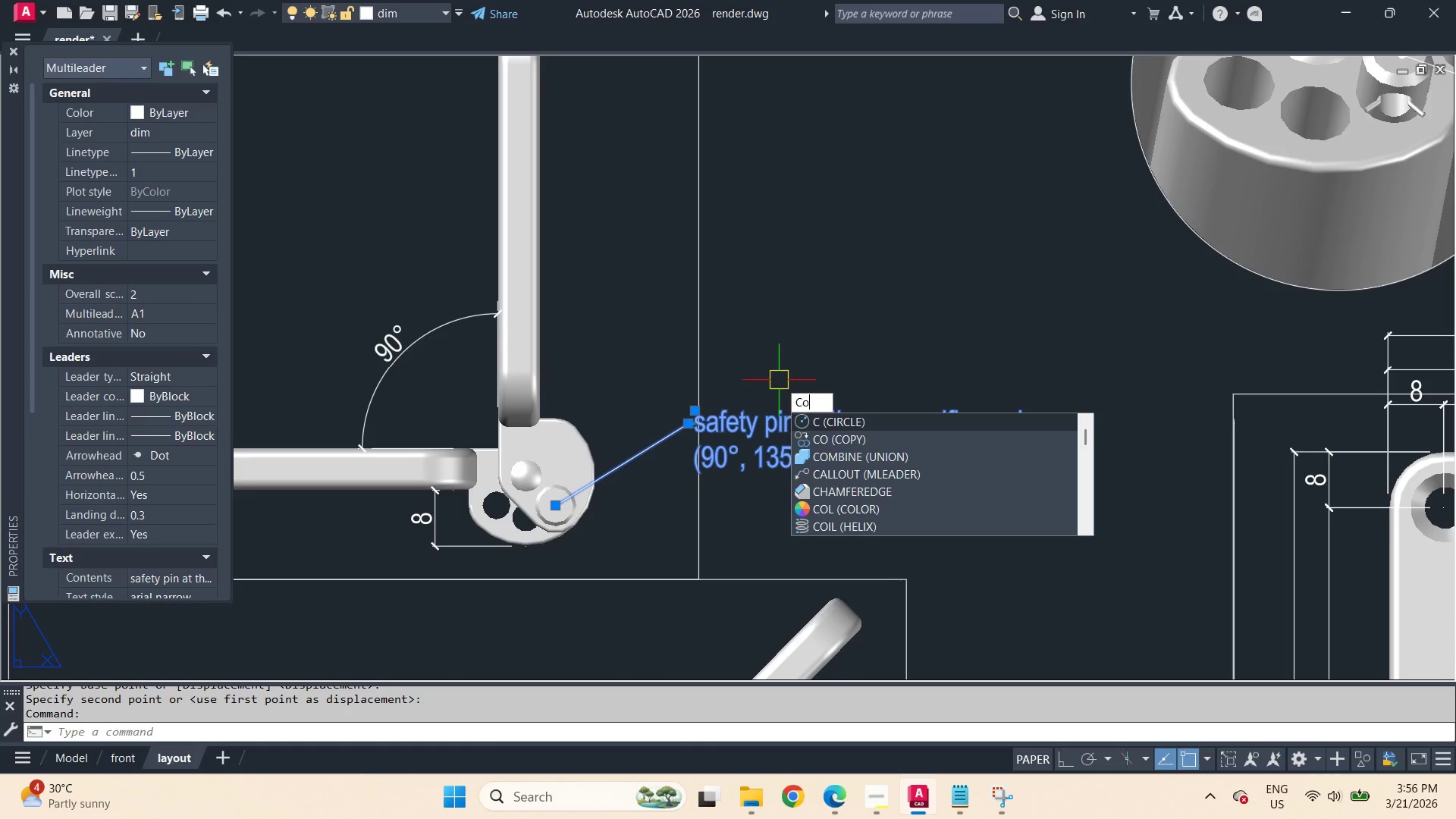 
key(Space)
 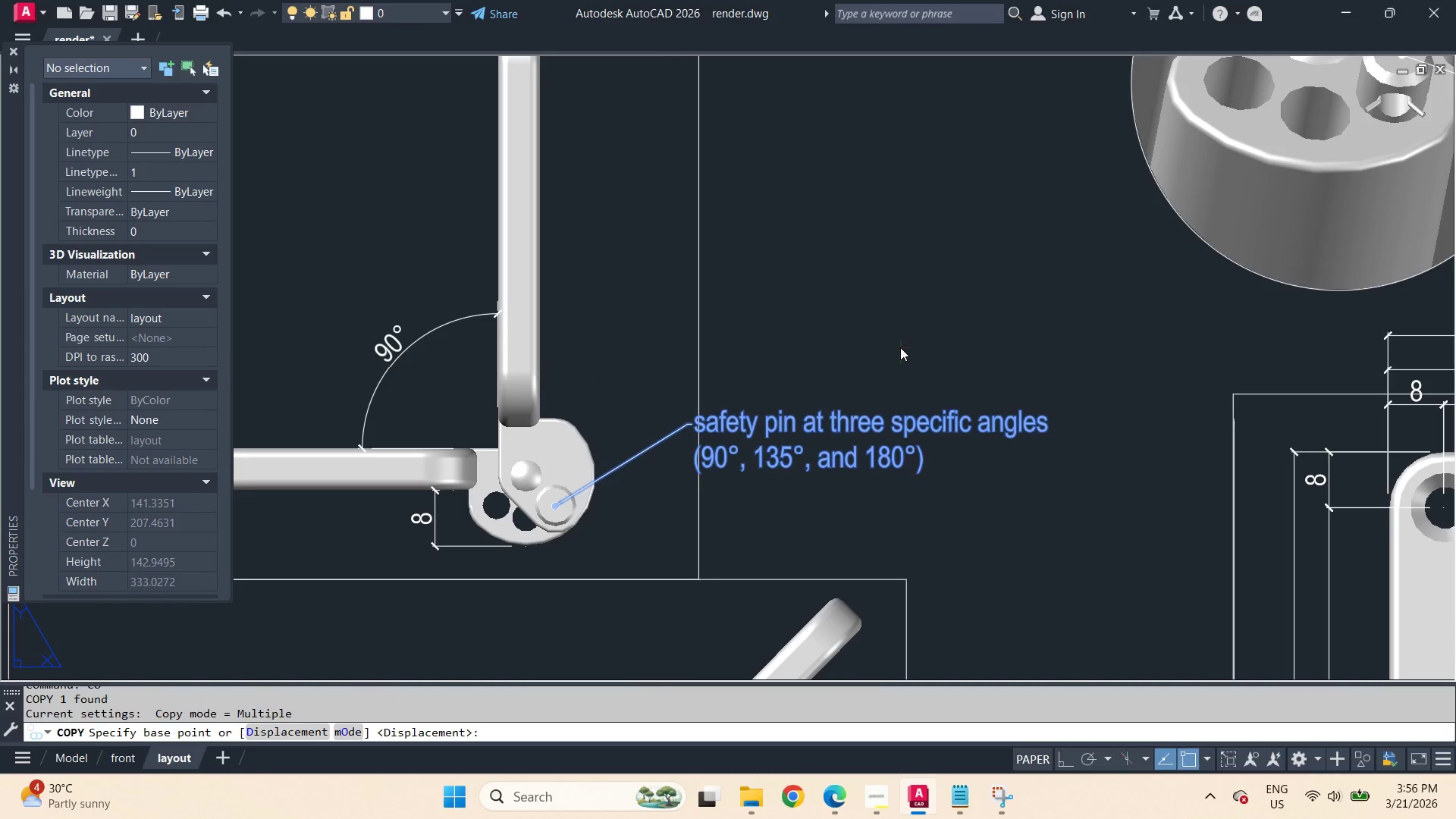 
hold_key(key=ShiftLeft, duration=0.97)
 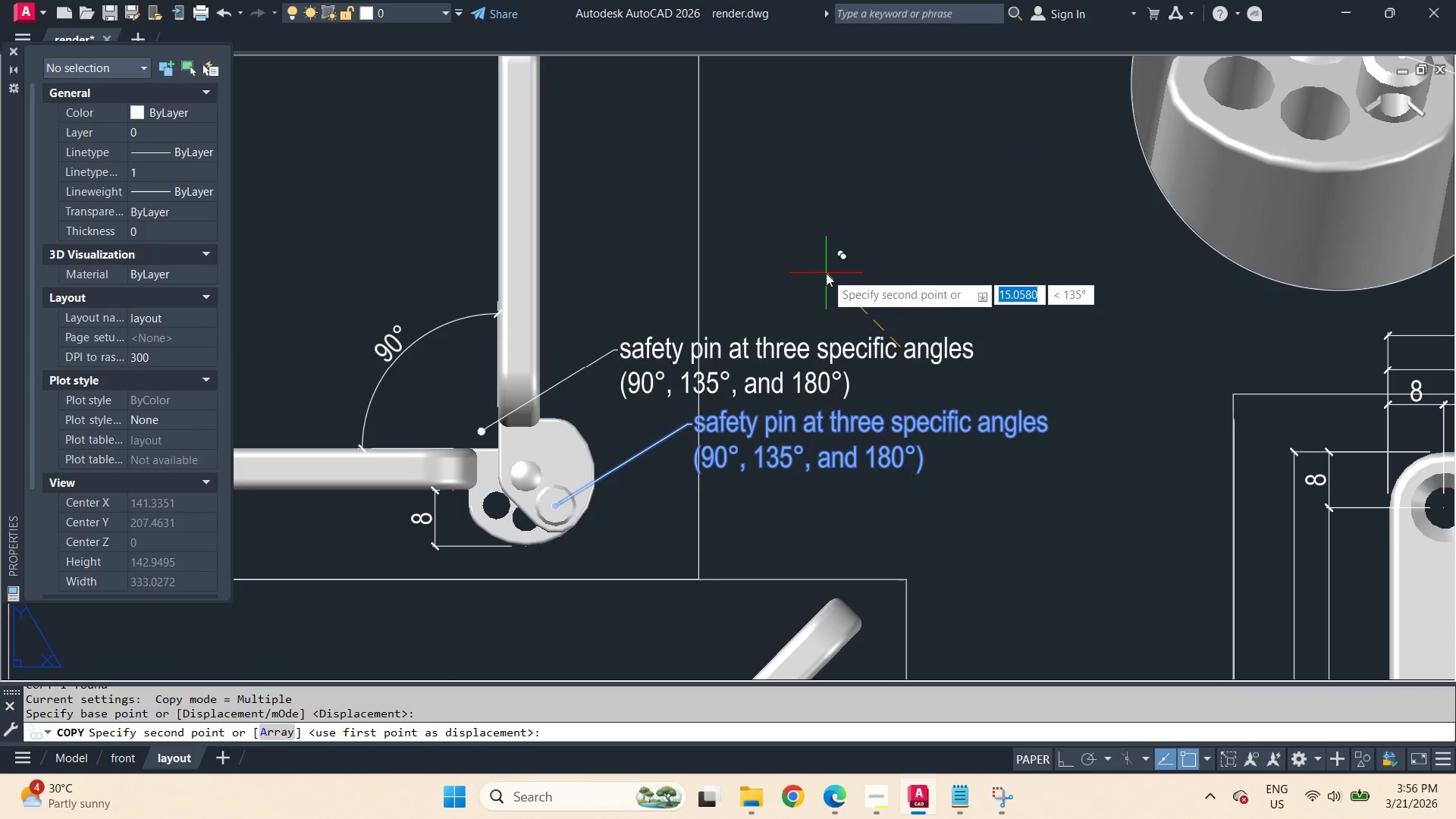 
left_click([827, 272])
 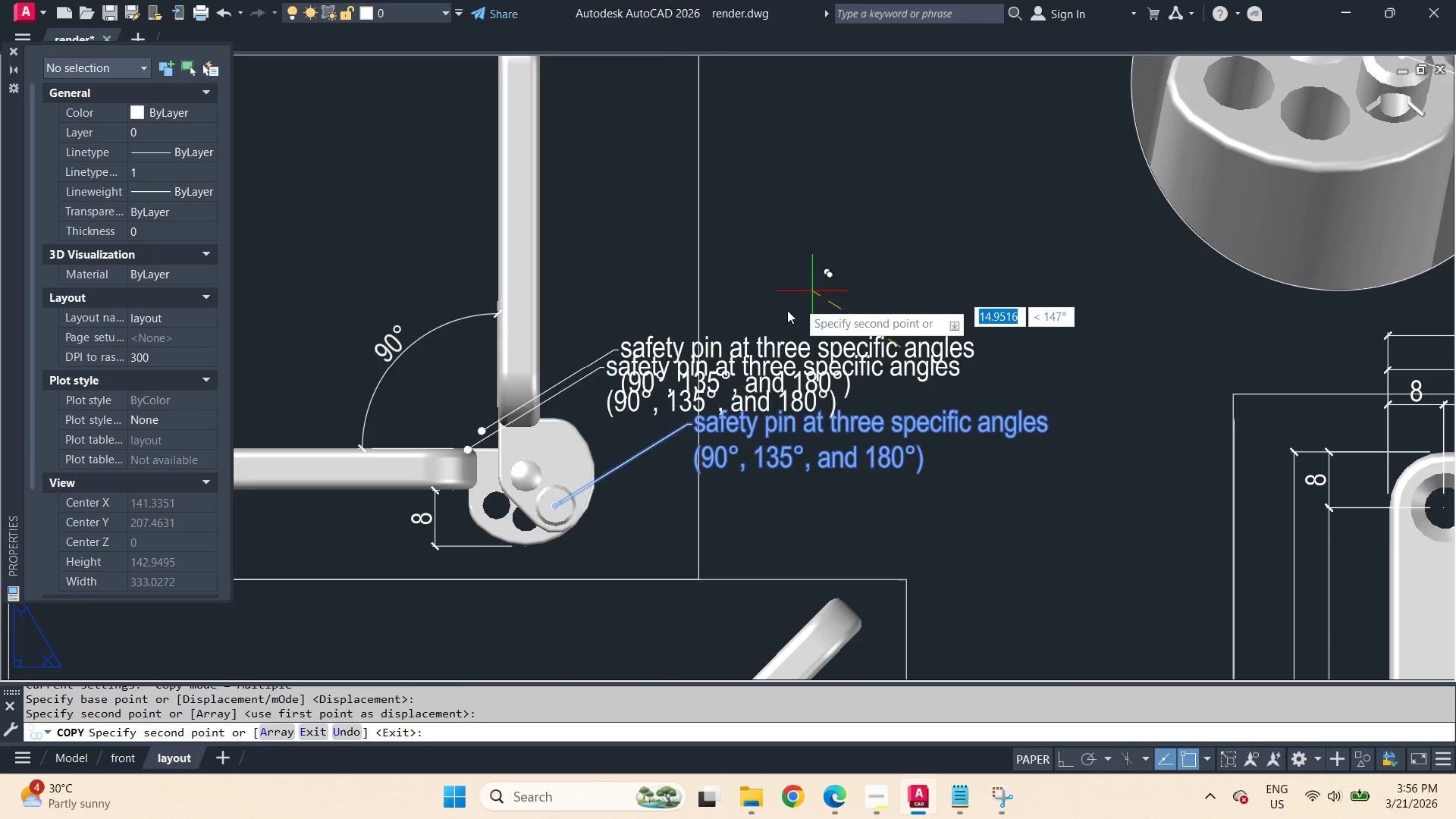 
key(Space)
 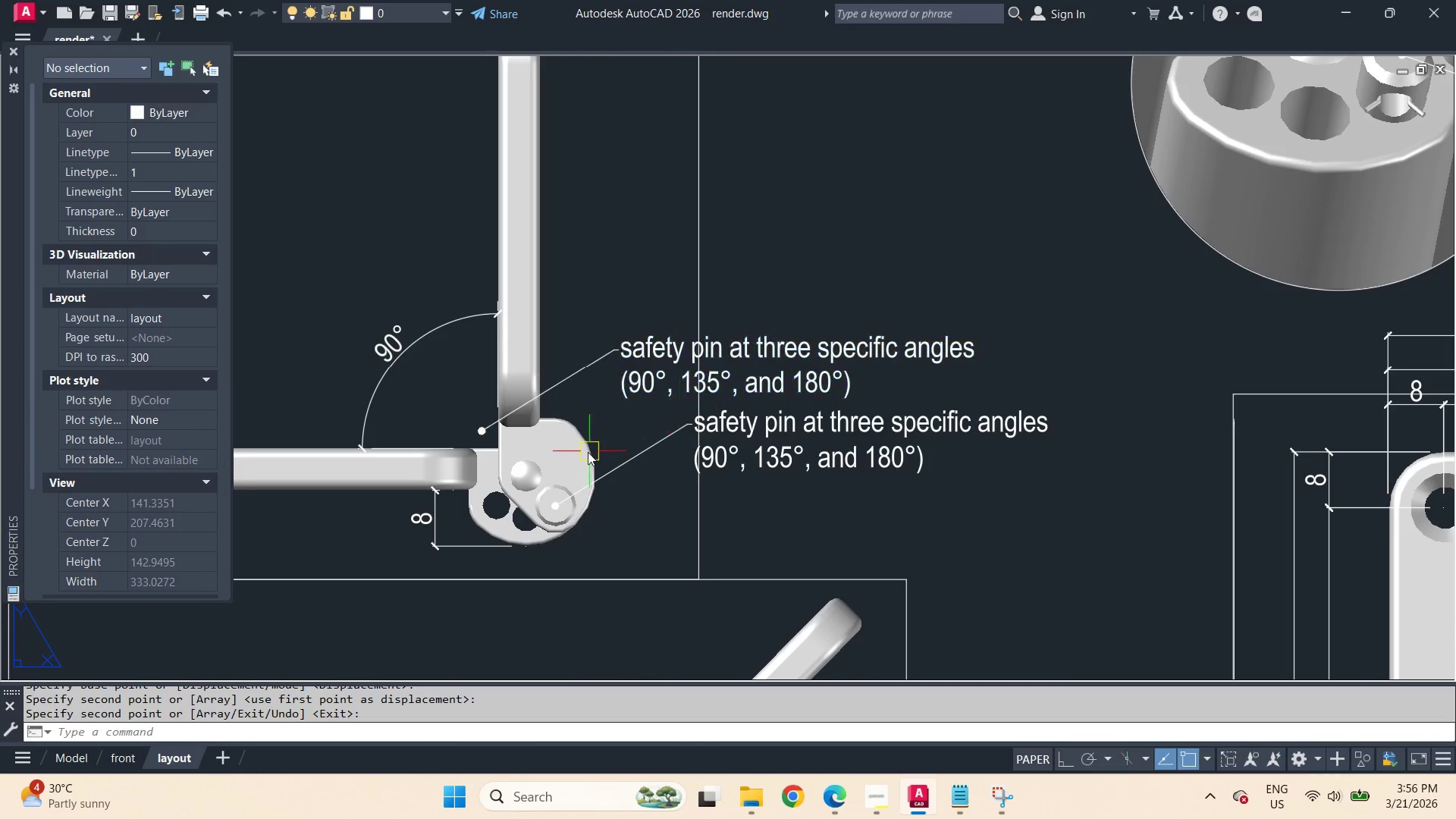 
scroll: coordinate [573, 429], scroll_direction: up, amount: 1.0
 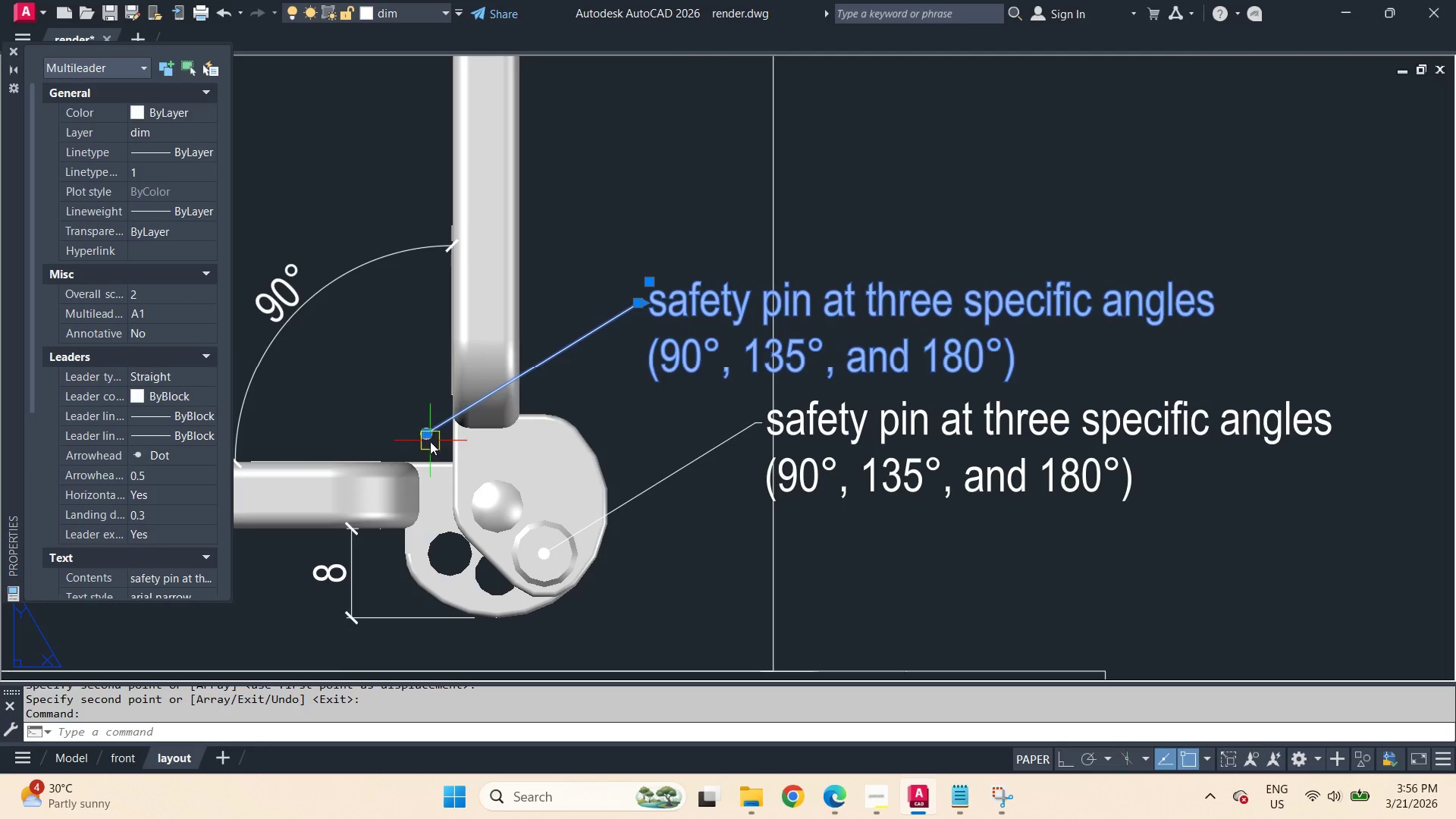 
left_click([425, 437])
 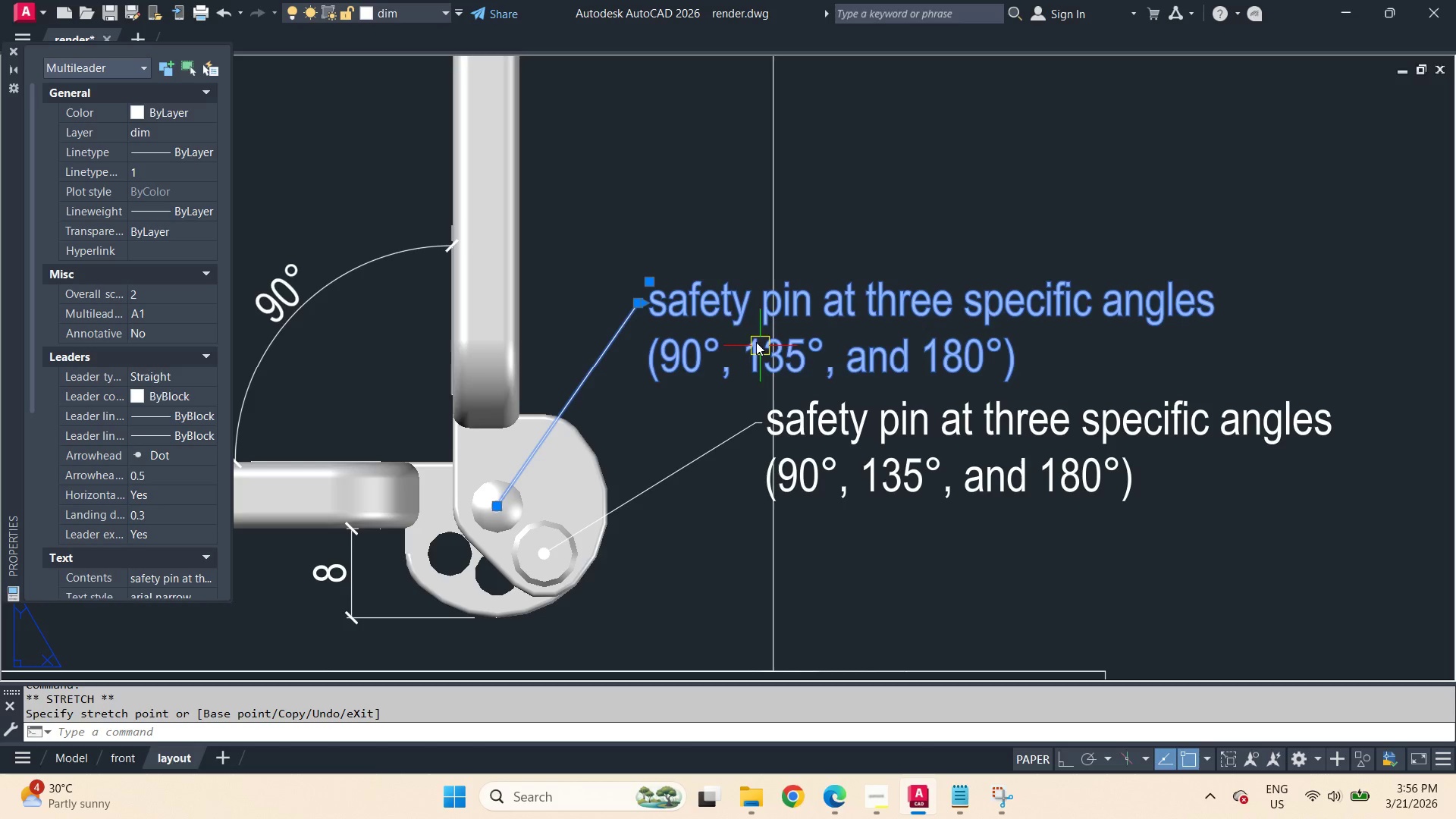 
double_click([732, 312])
 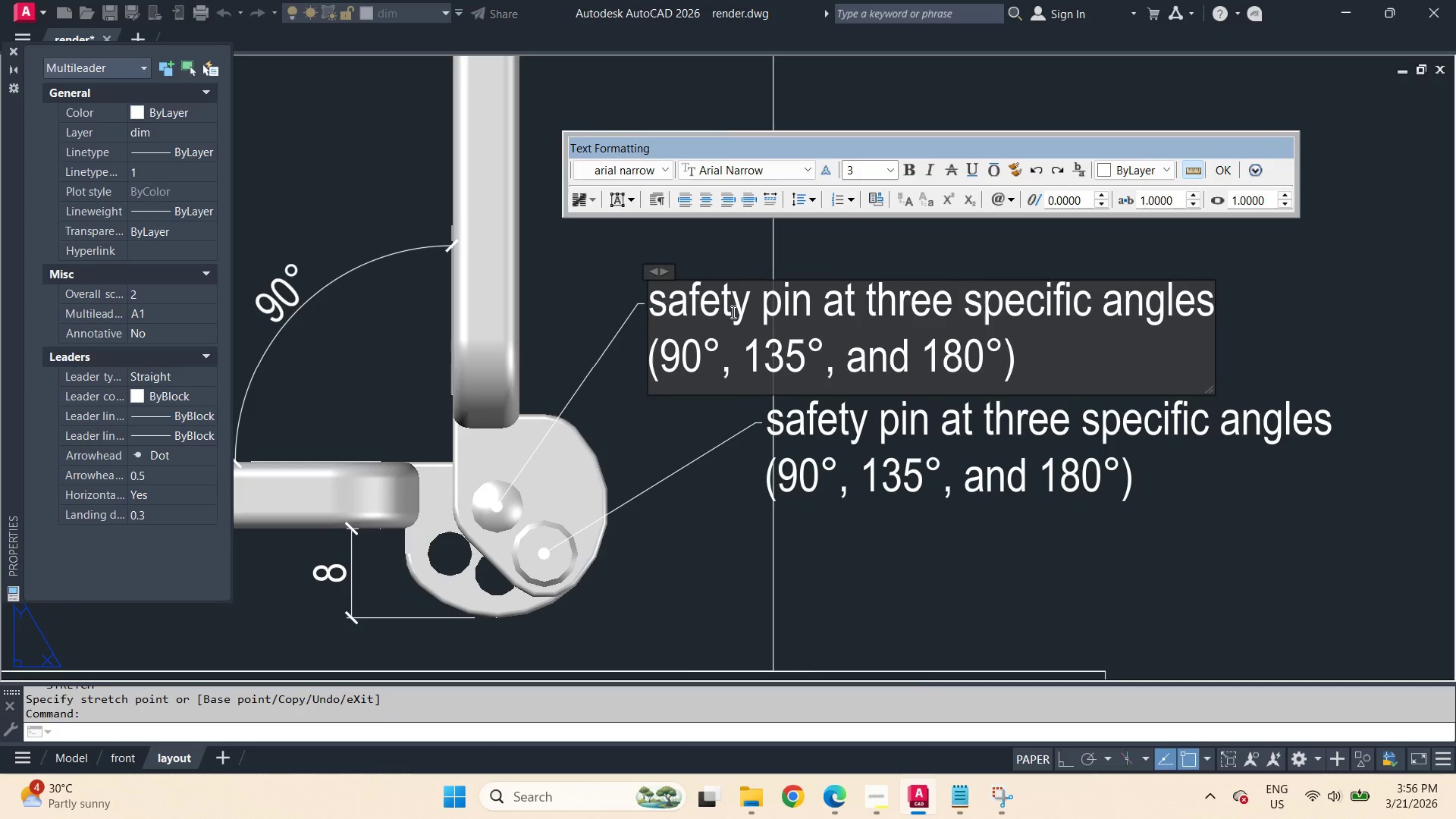 
key(Control+ControlLeft)
 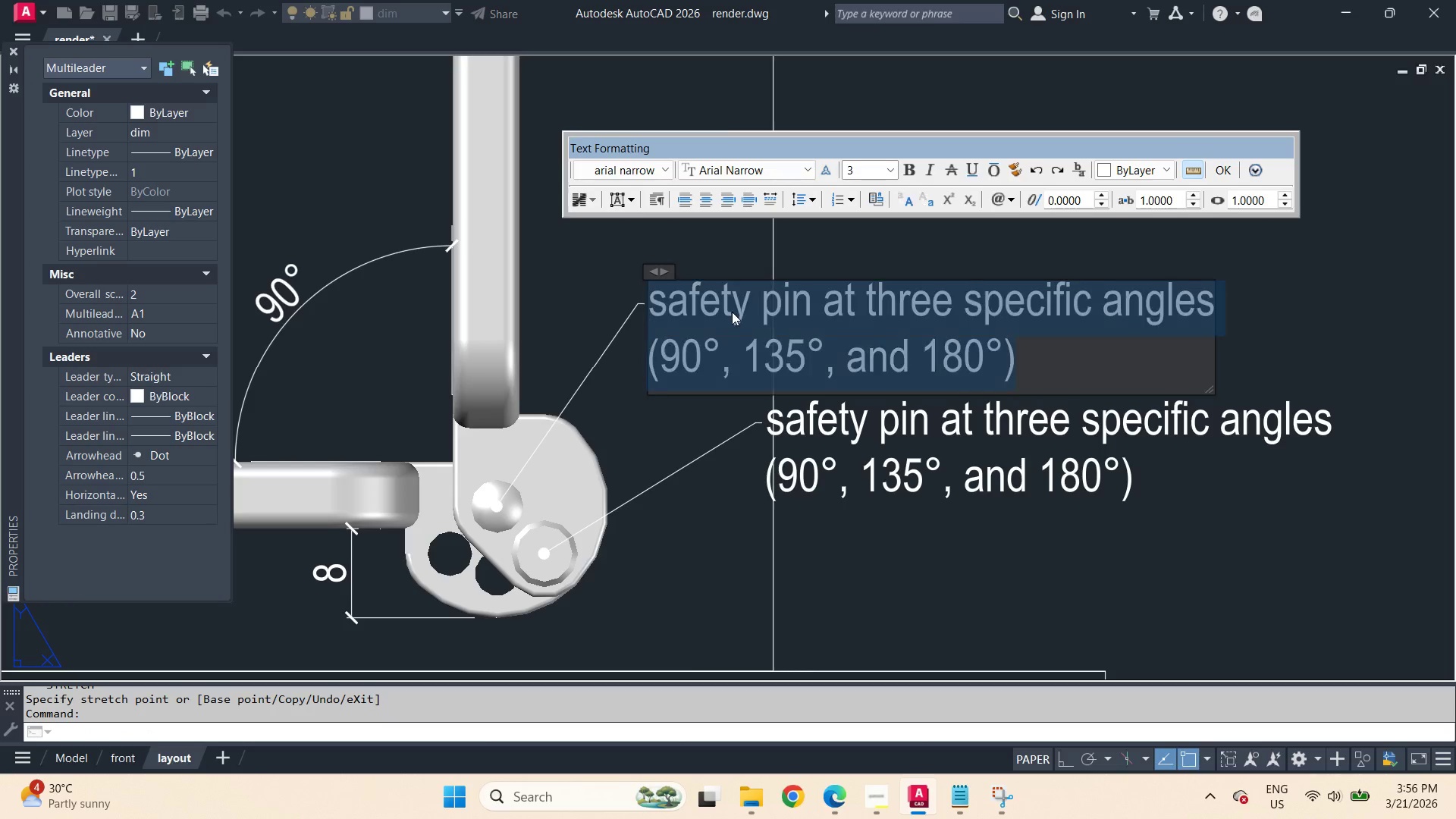 
key(Control+A)
 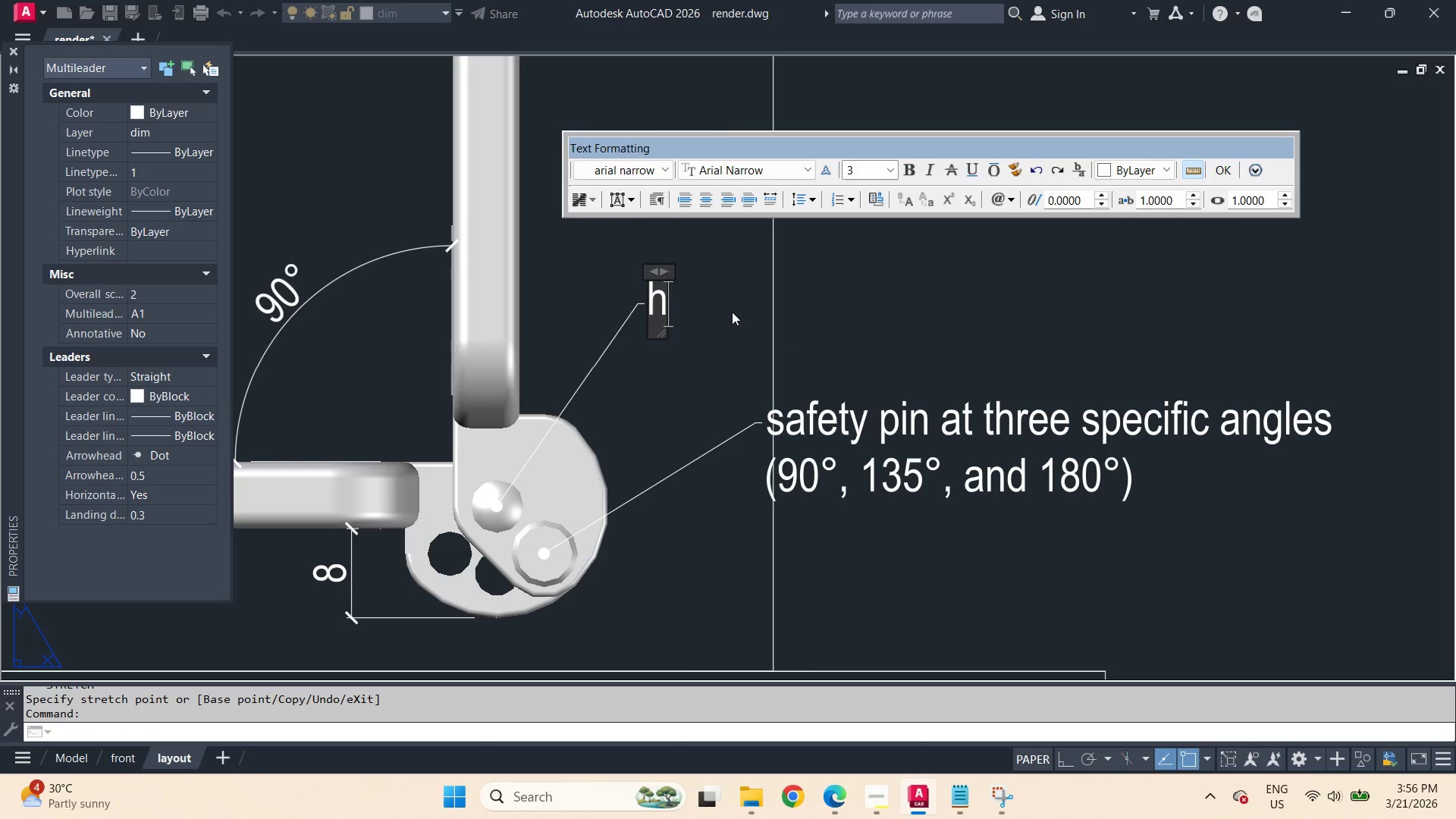 
type(hinge pin)
 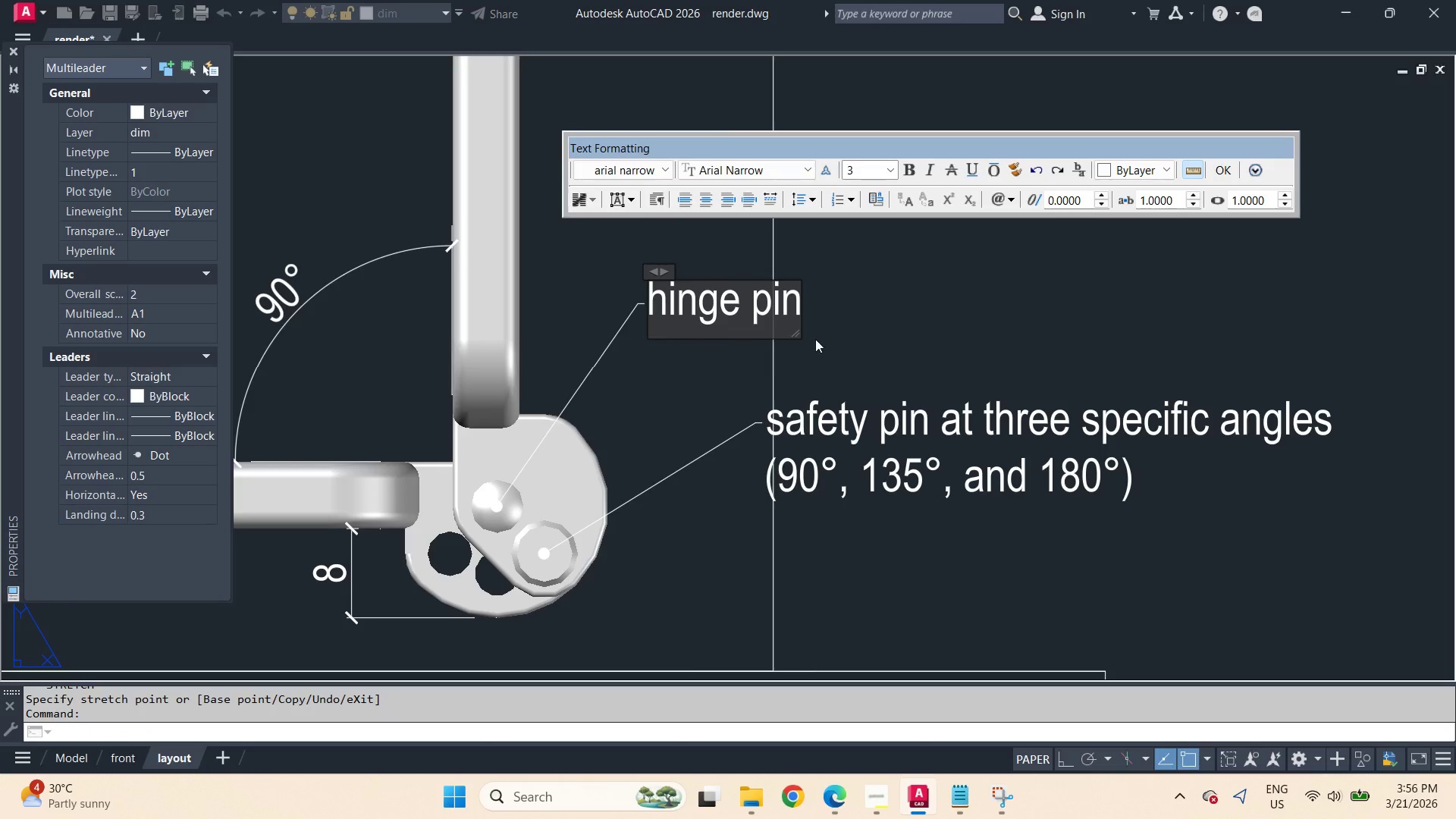 
left_click([921, 338])
 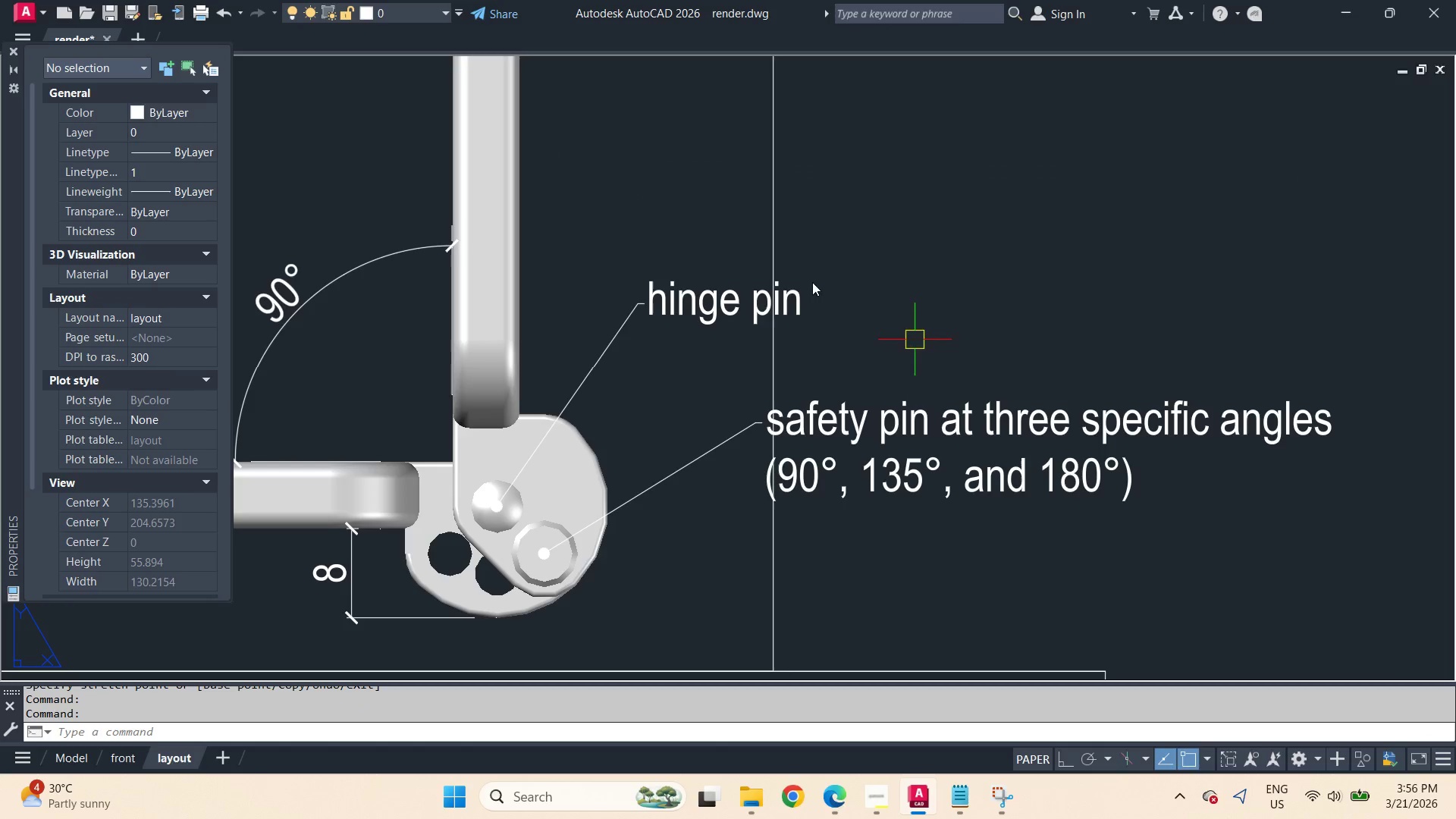 
key(S)
 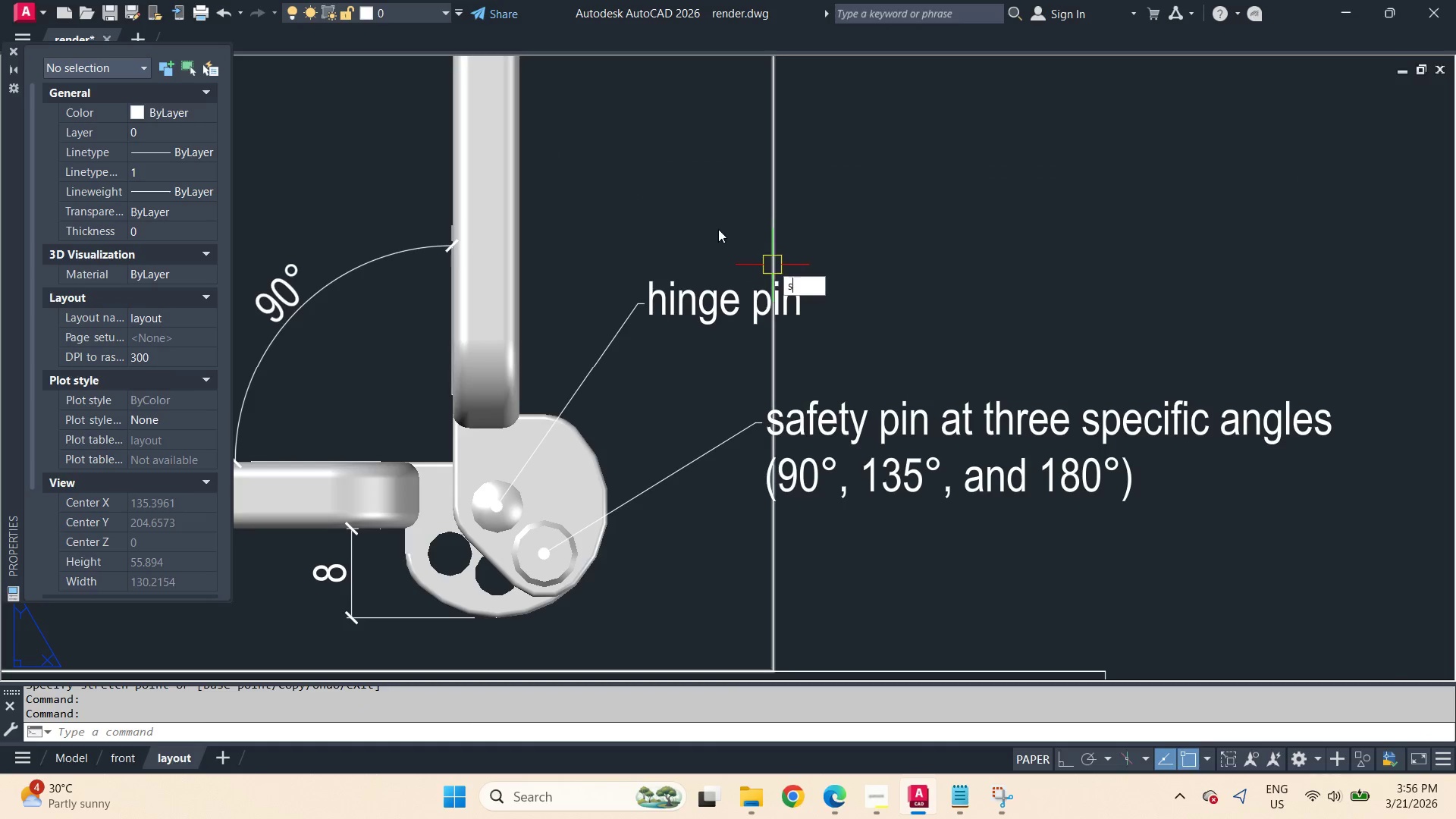 
key(Space)
 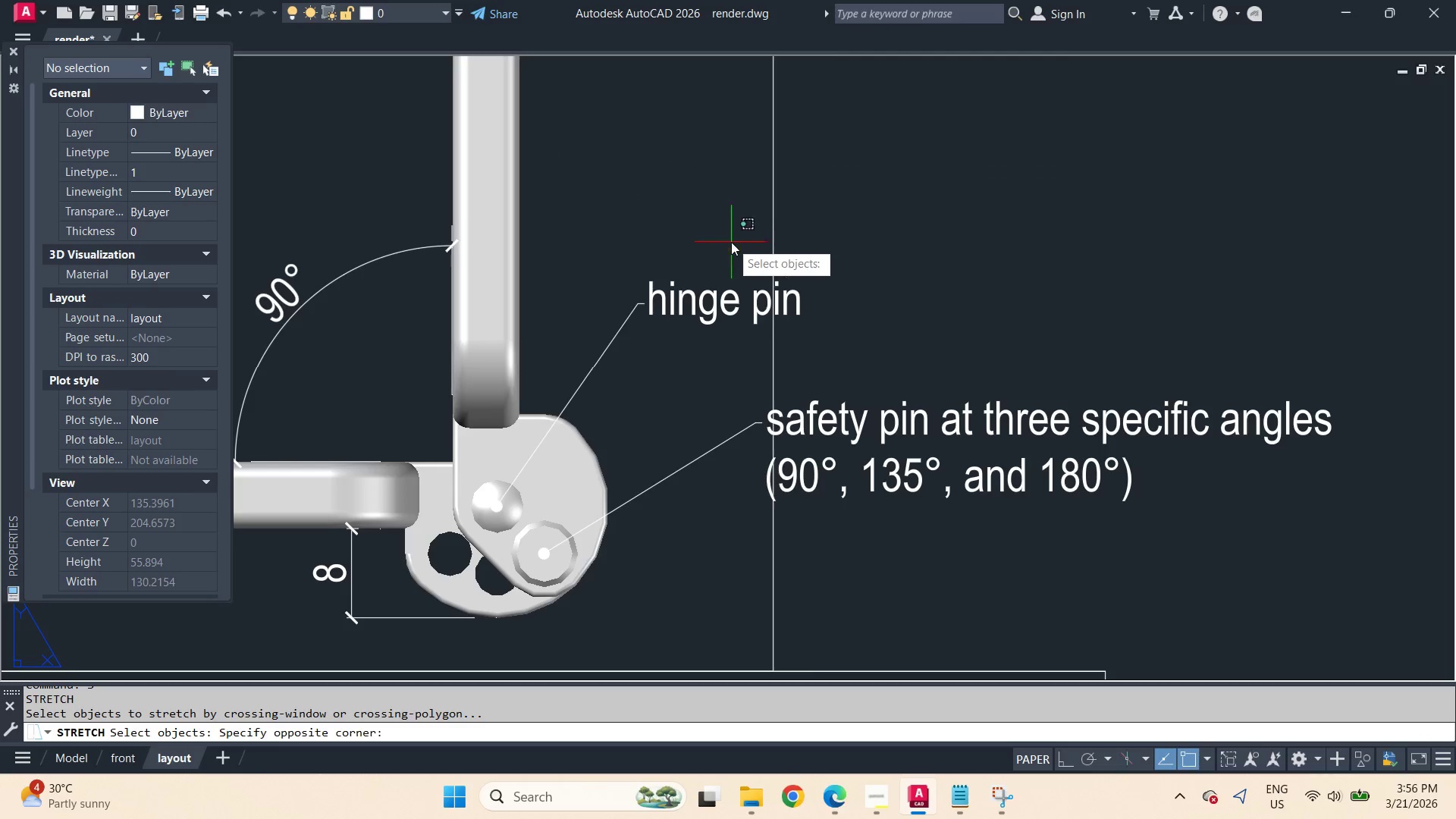 
left_click_drag(start_coordinate=[731, 242], to_coordinate=[708, 267])
 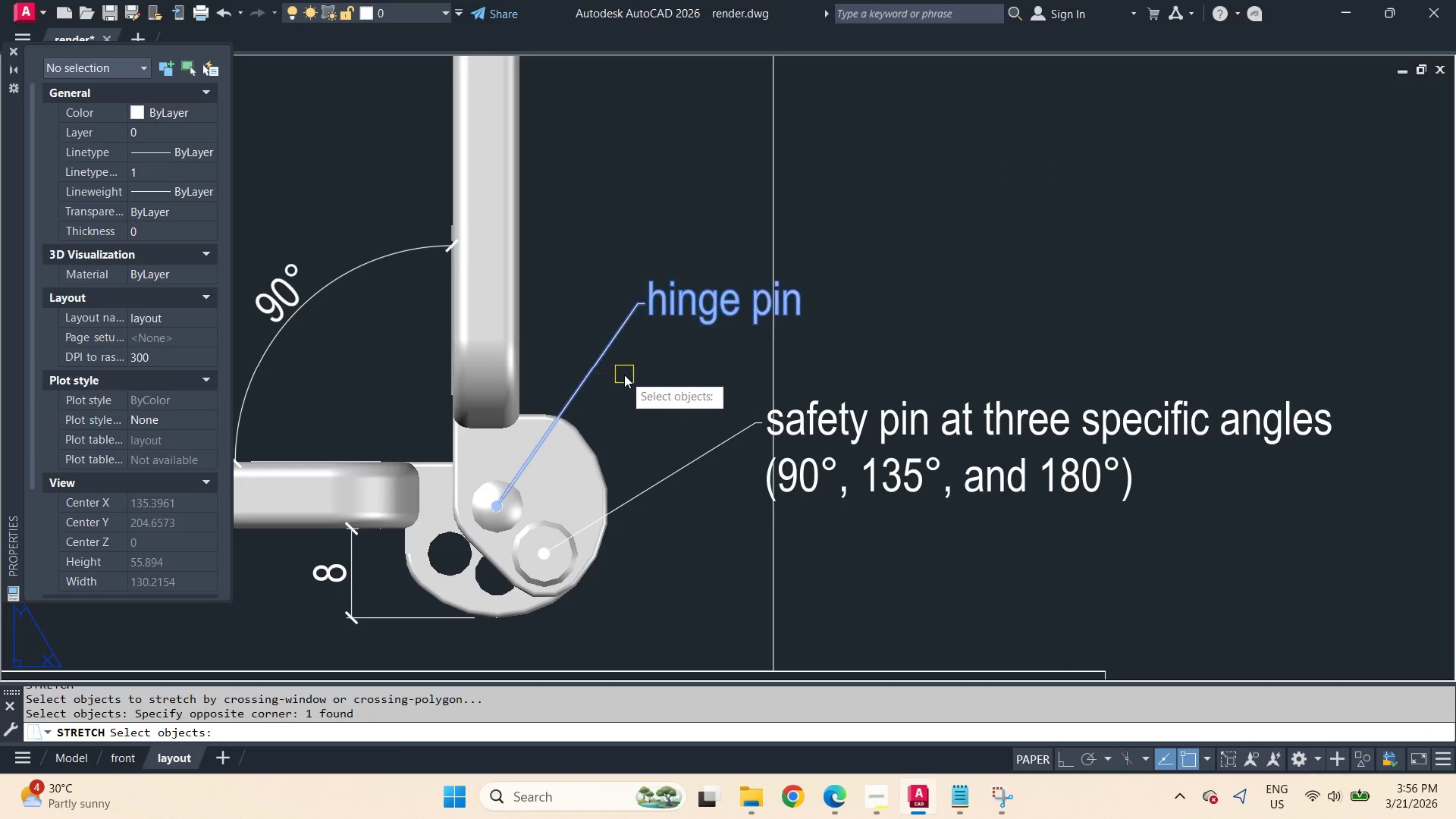 
key(Space)
 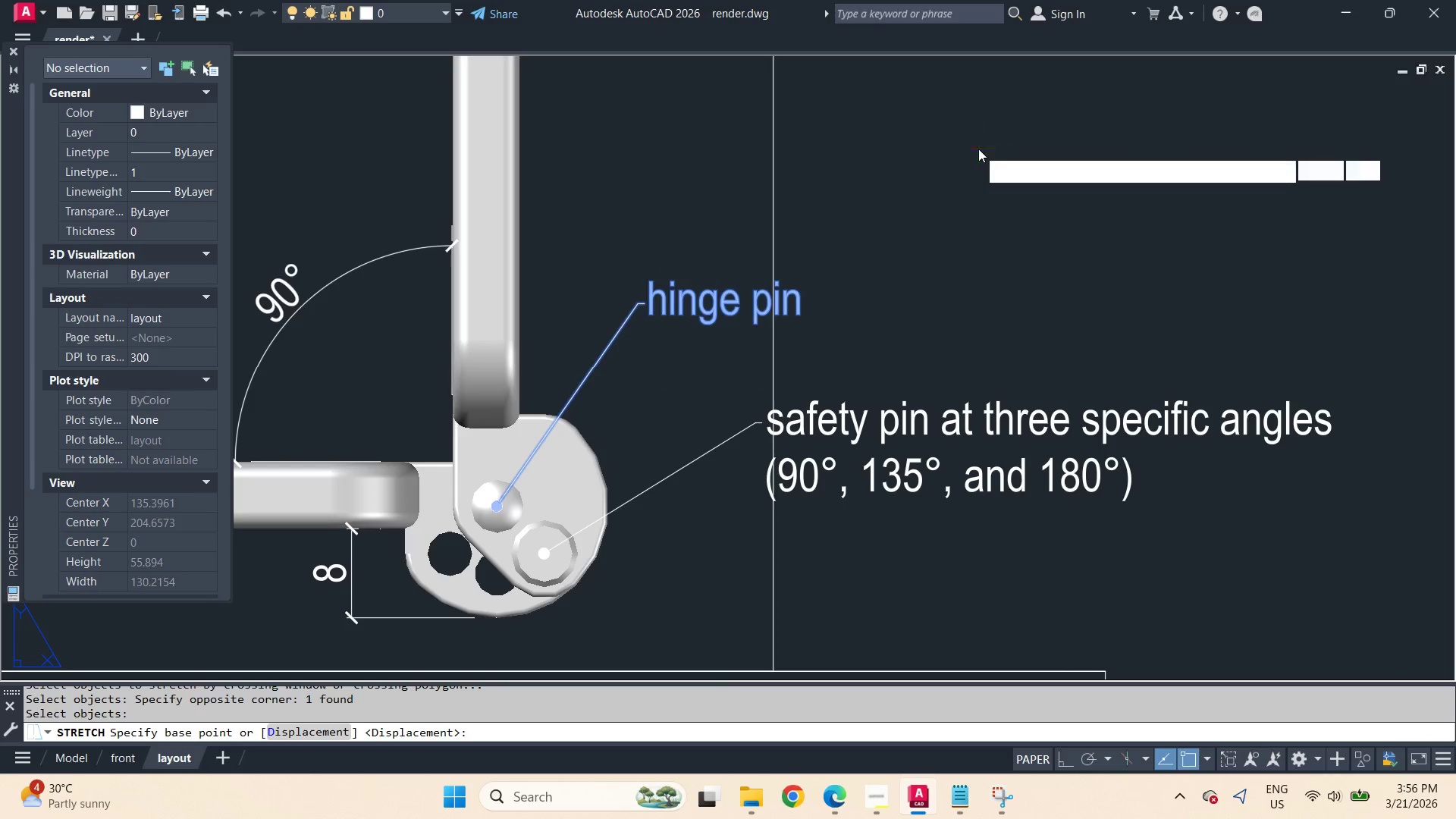 
left_click_drag(start_coordinate=[977, 149], to_coordinate=[990, 169])
 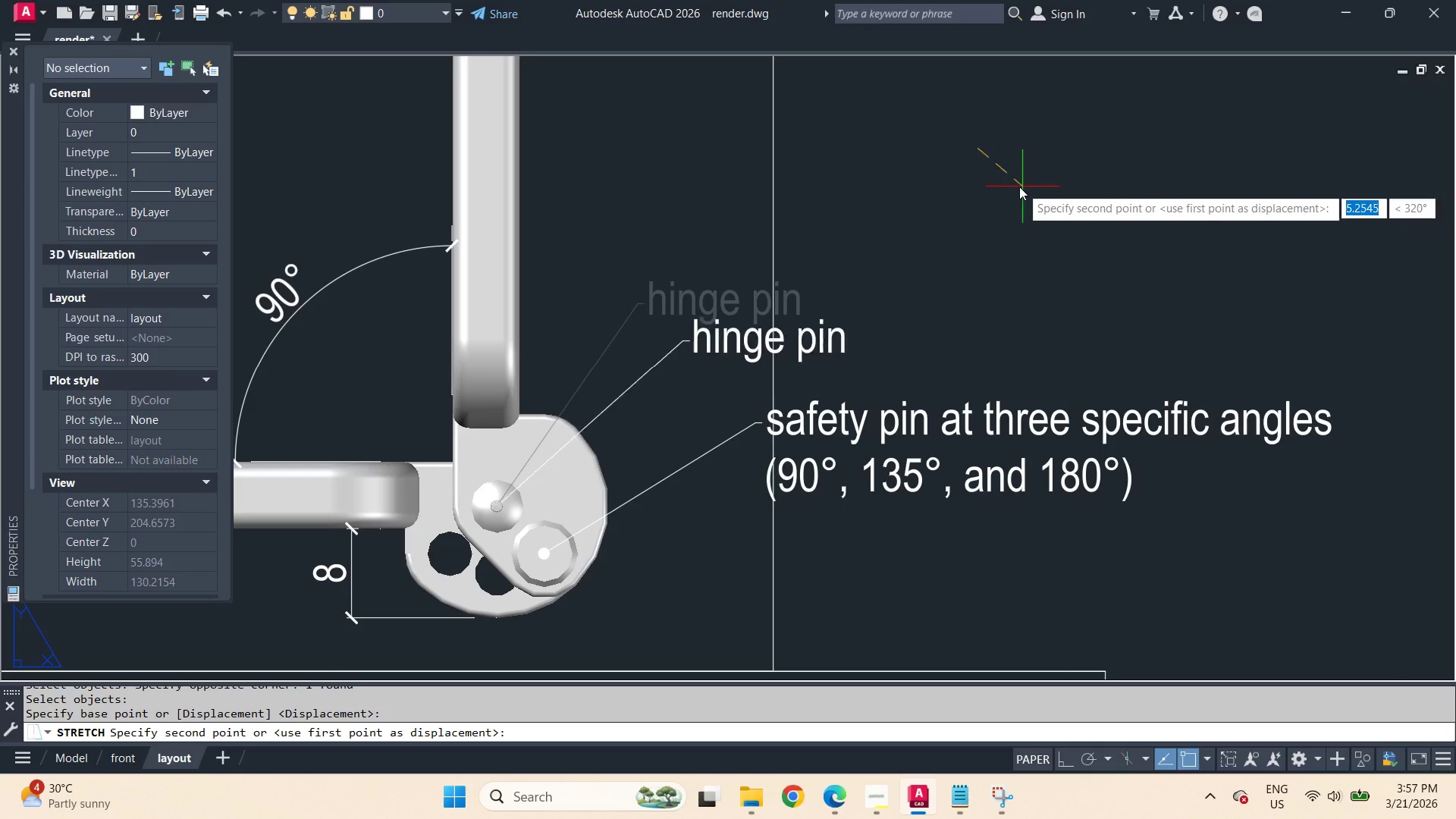 
left_click([968, 195])
 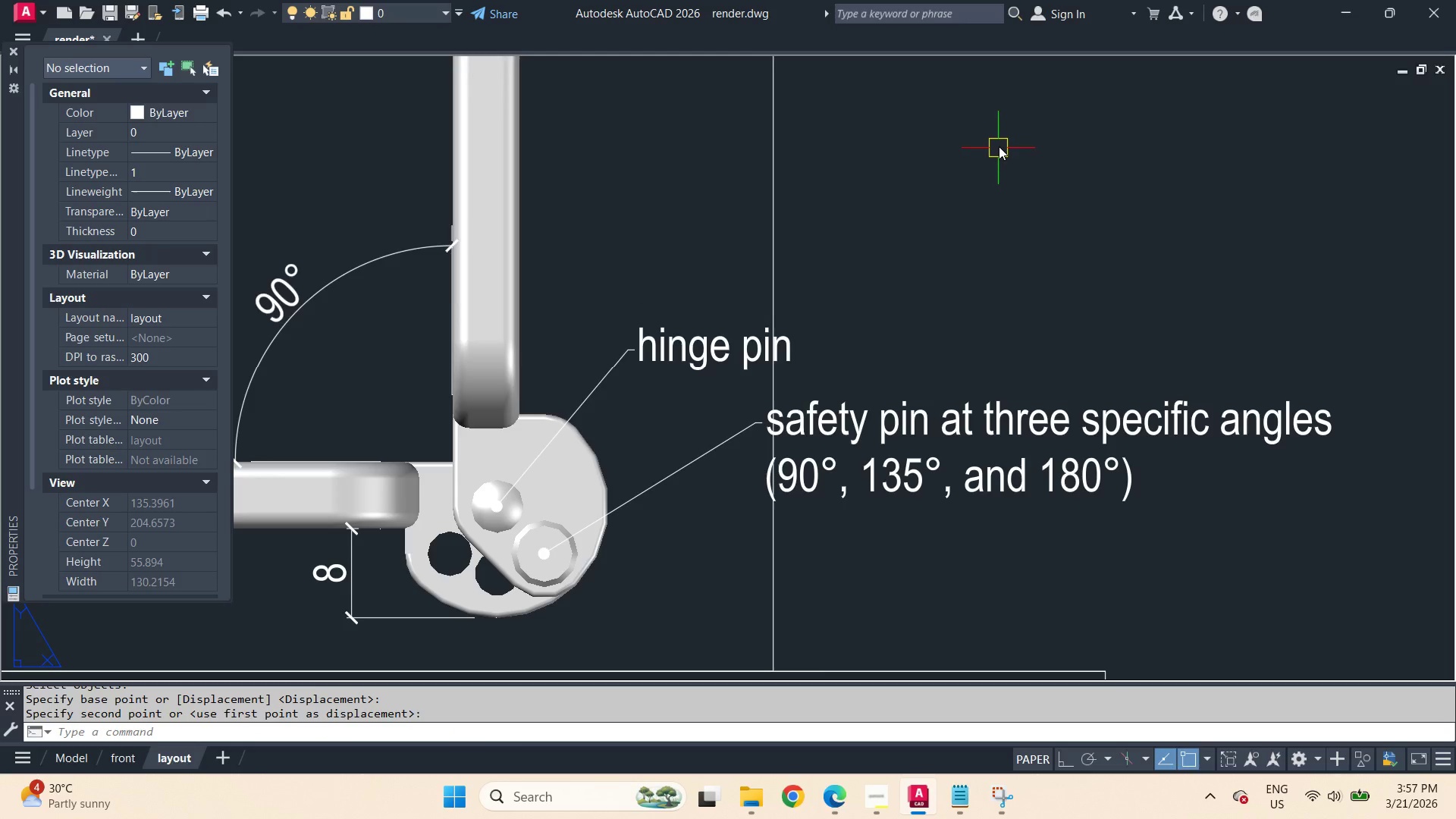 
scroll: coordinate [999, 146], scroll_direction: down, amount: 2.0
 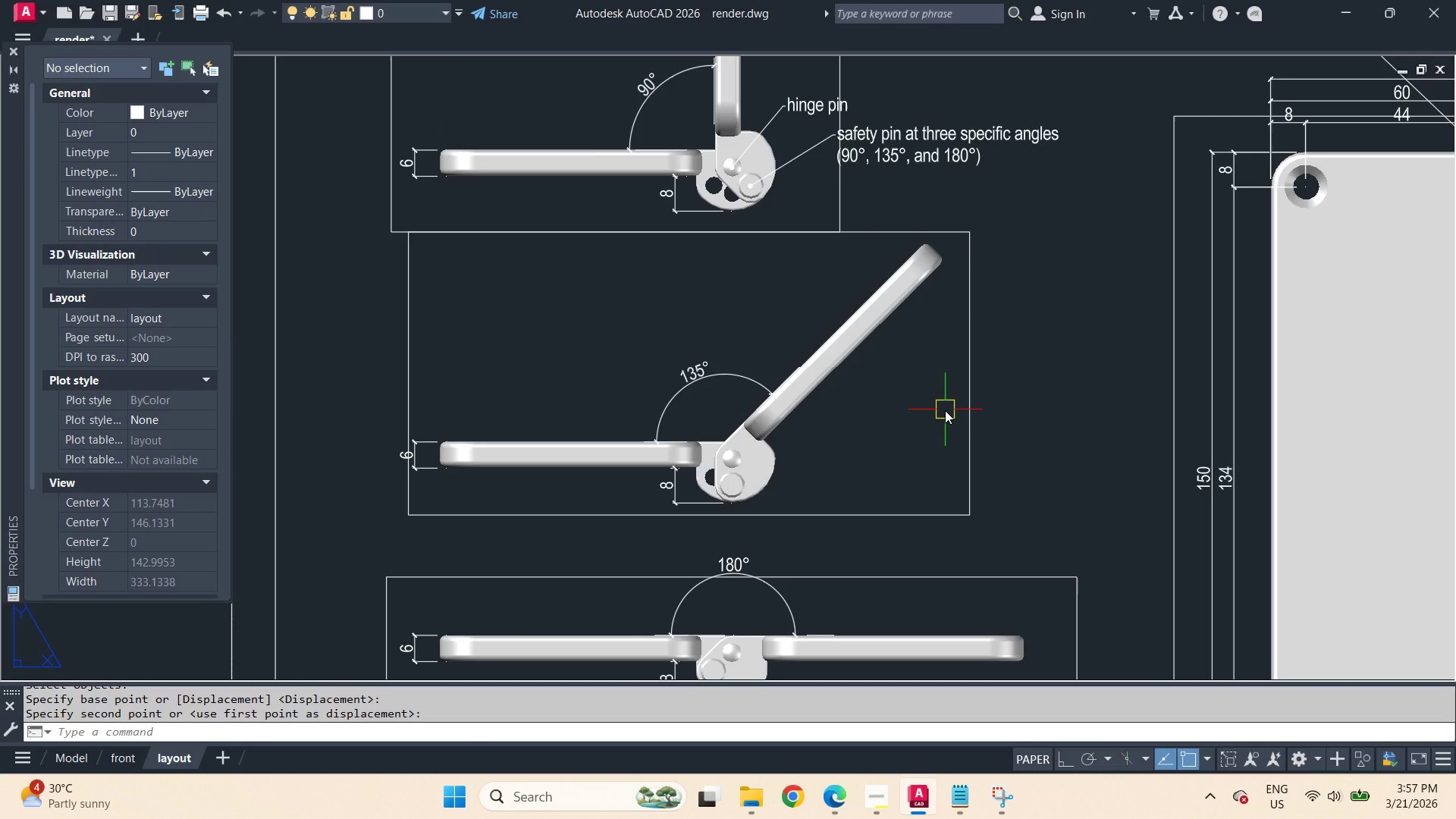 
wait(5.26)
 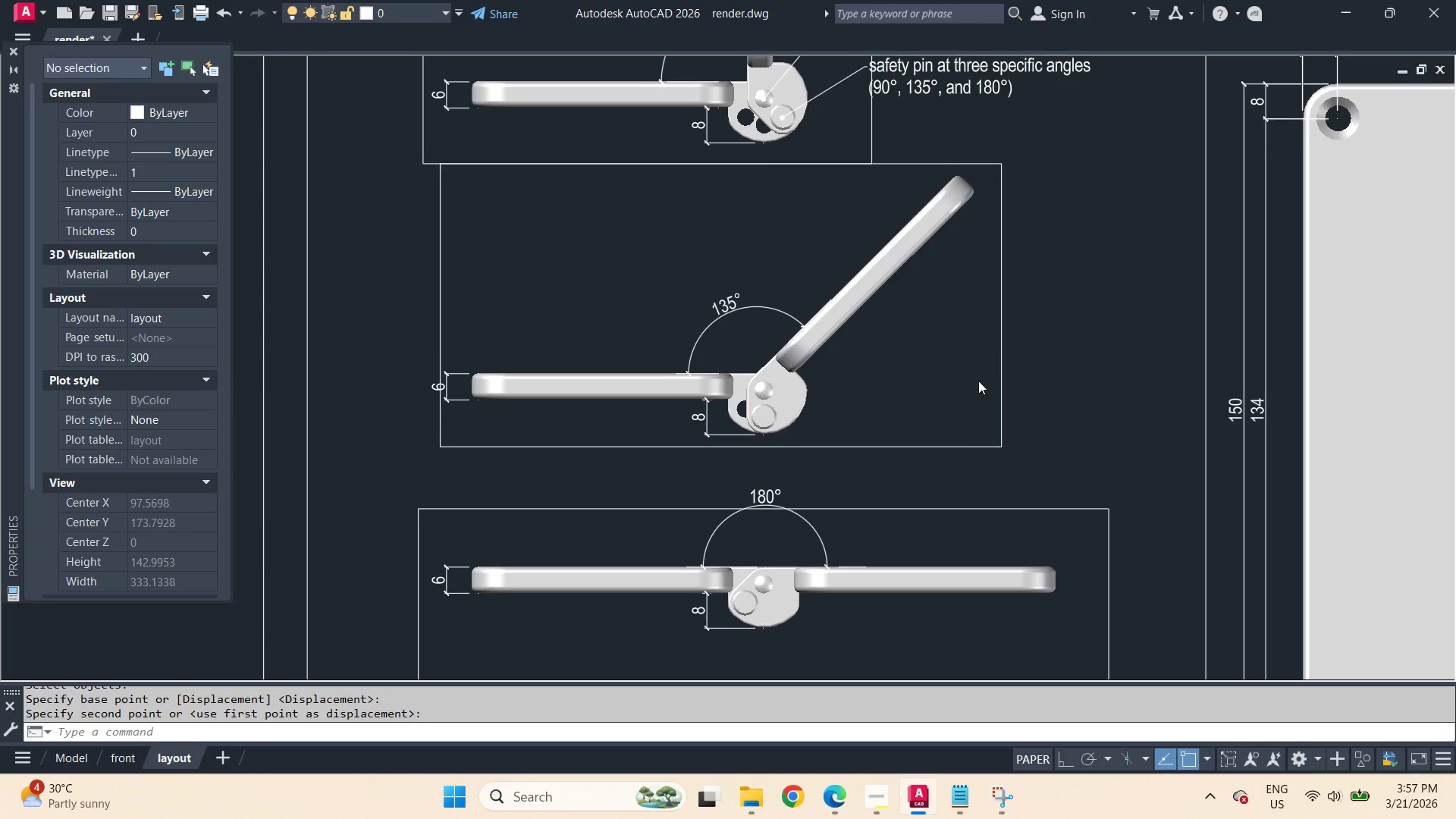 
scroll: coordinate [945, 410], scroll_direction: down, amount: 1.0
 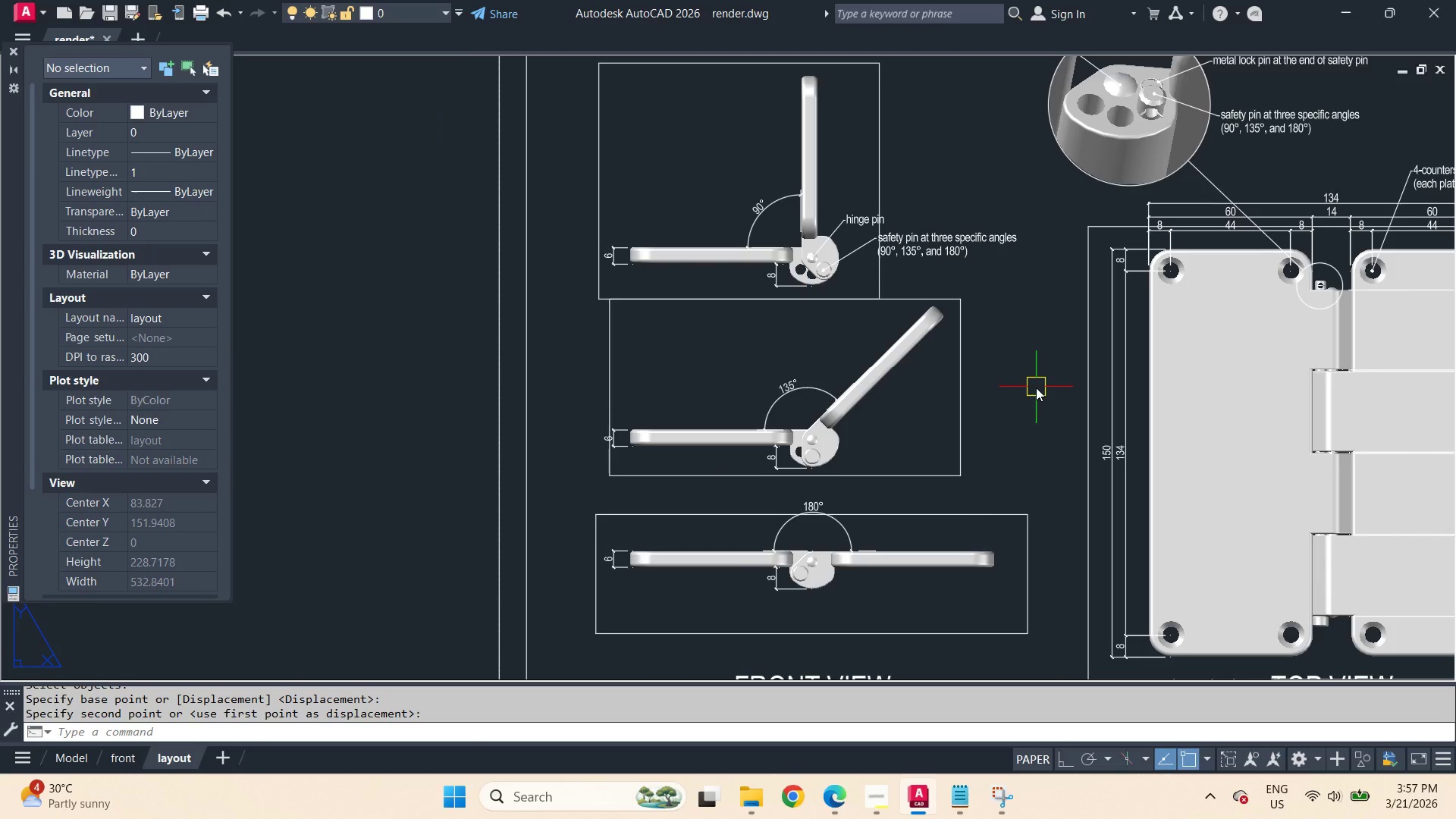 
type(pre )
 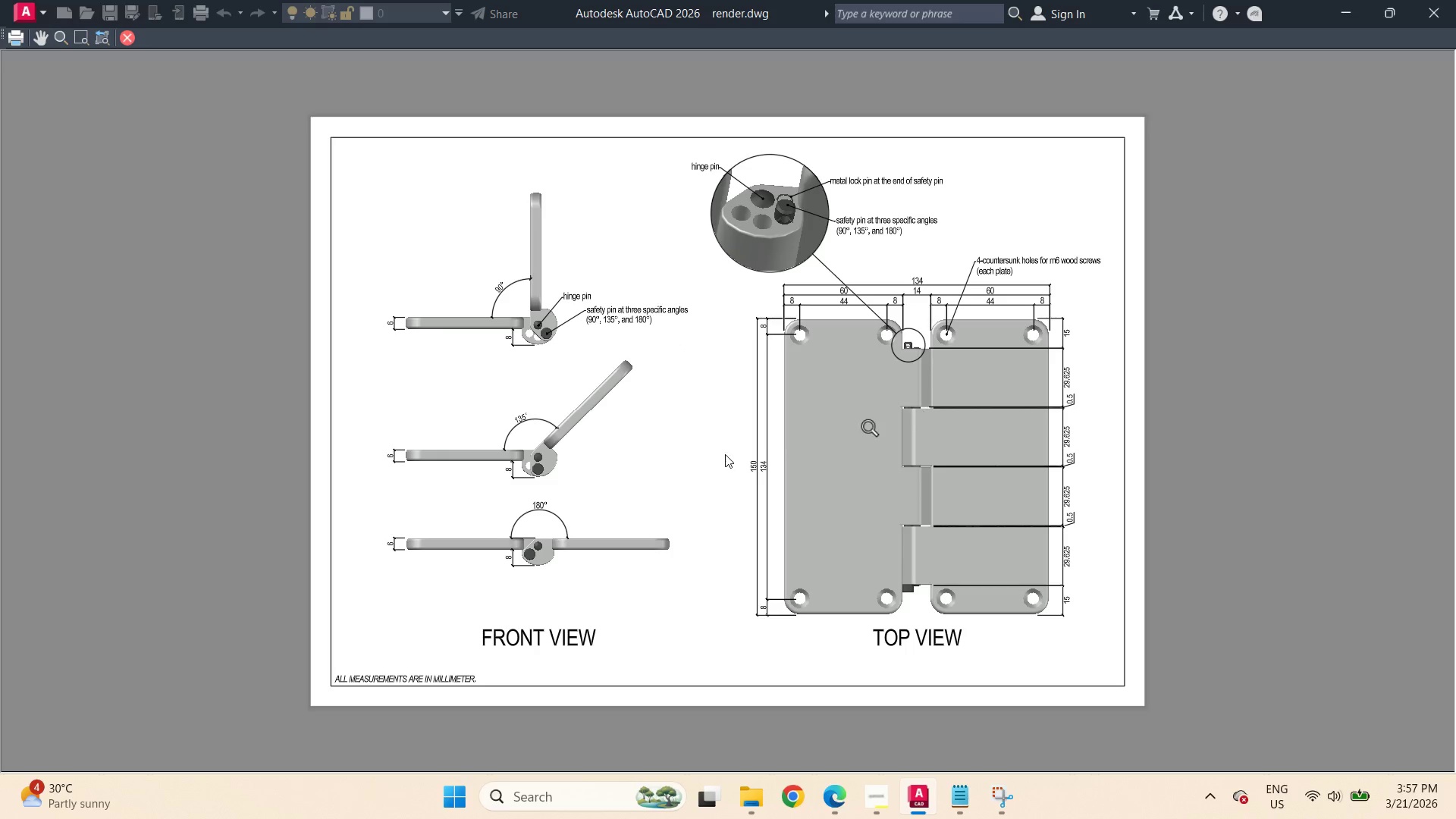 
scroll: coordinate [455, 345], scroll_direction: up, amount: 1.0
 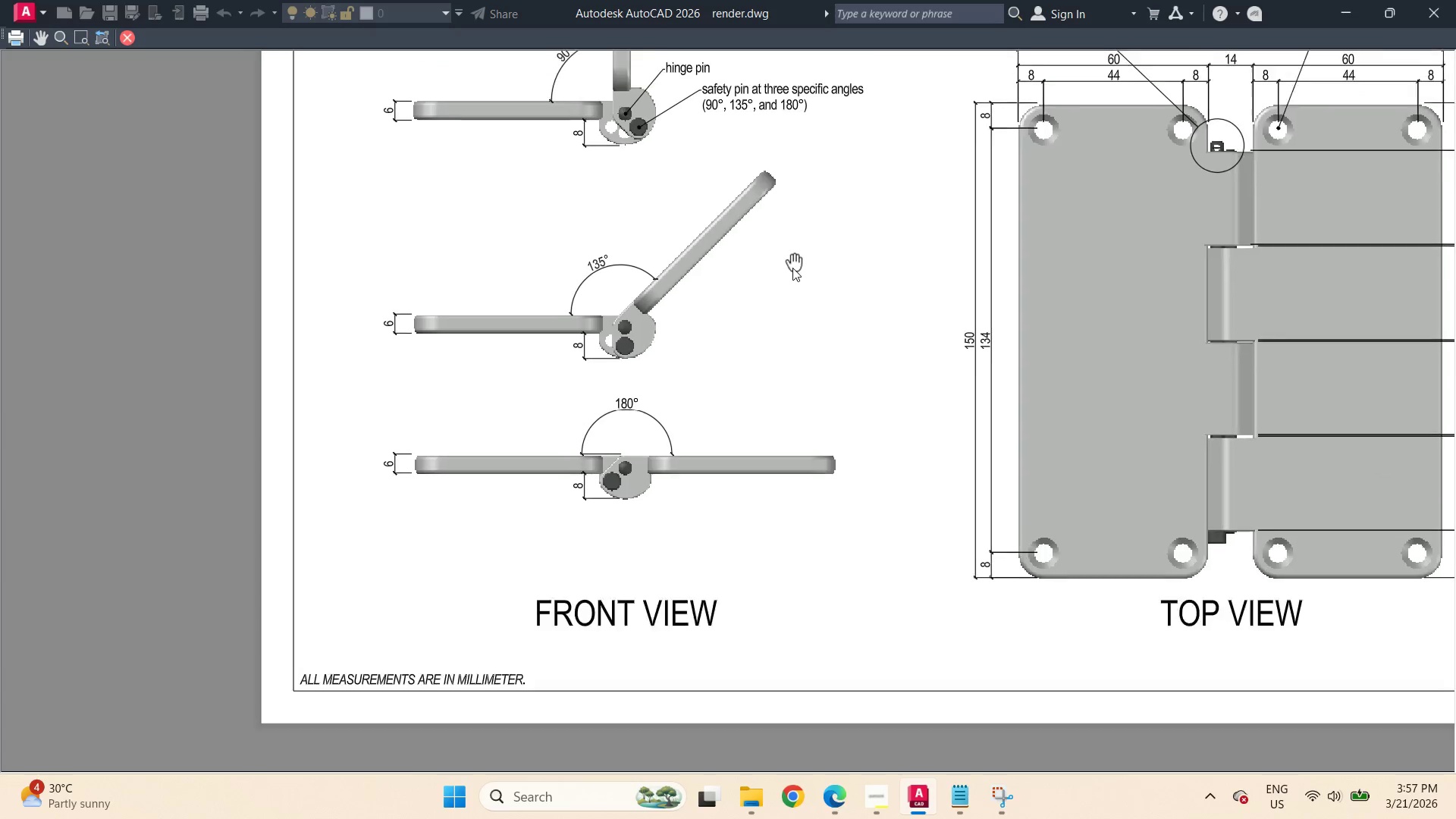 
wait(5.26)
 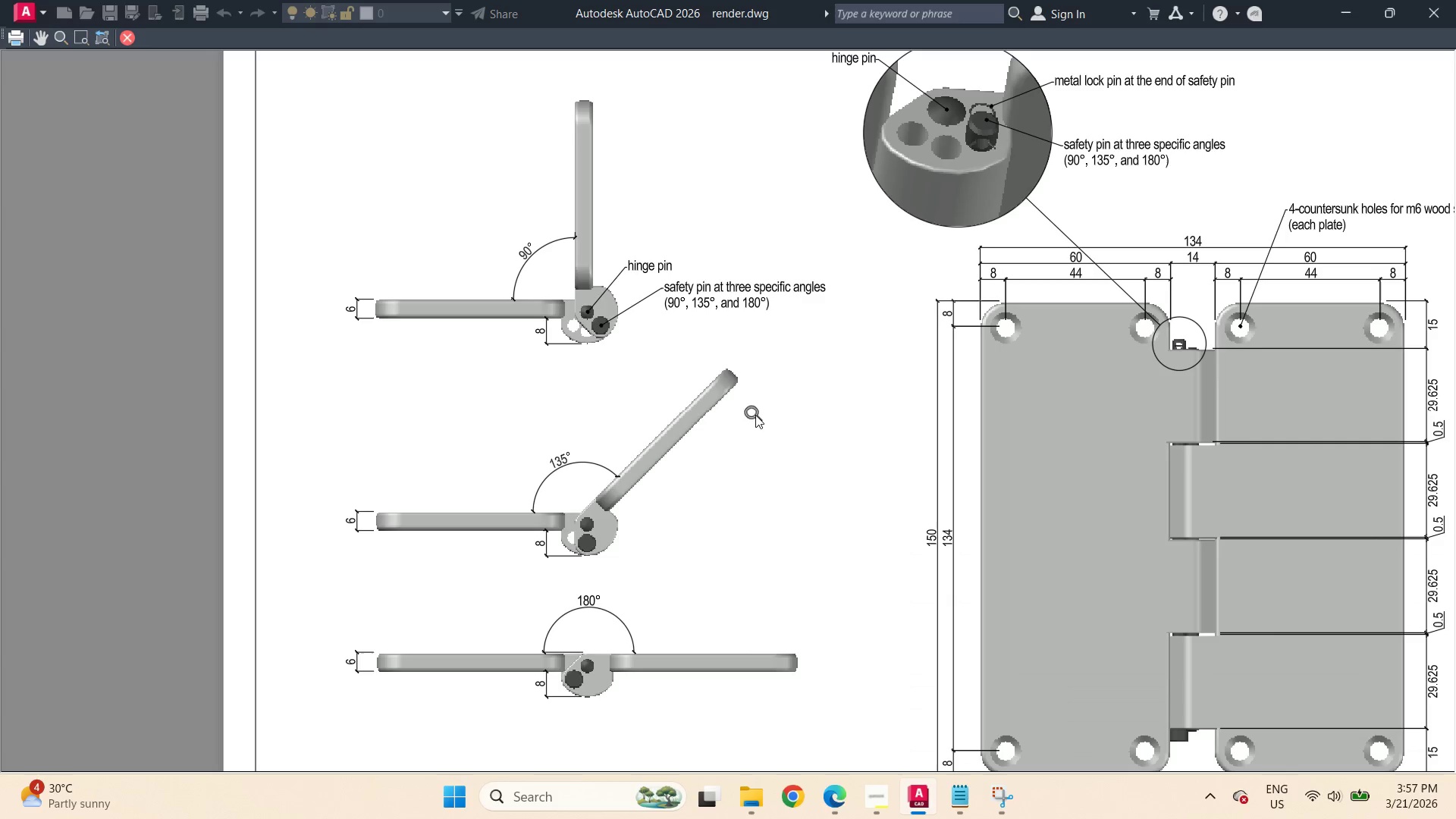 
scroll: coordinate [805, 413], scroll_direction: down, amount: 1.0
 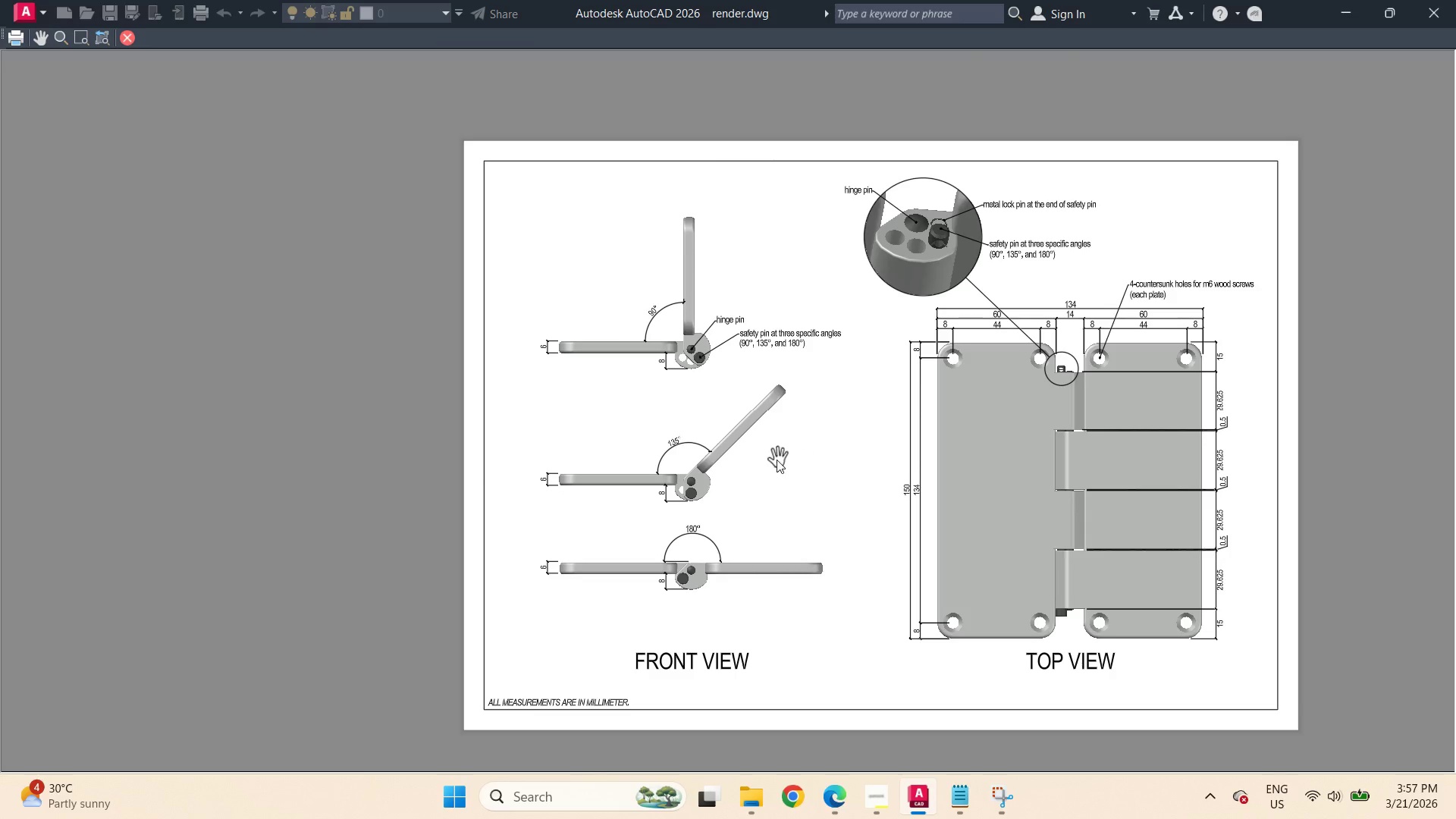 
scroll: coordinate [776, 460], scroll_direction: up, amount: 1.0
 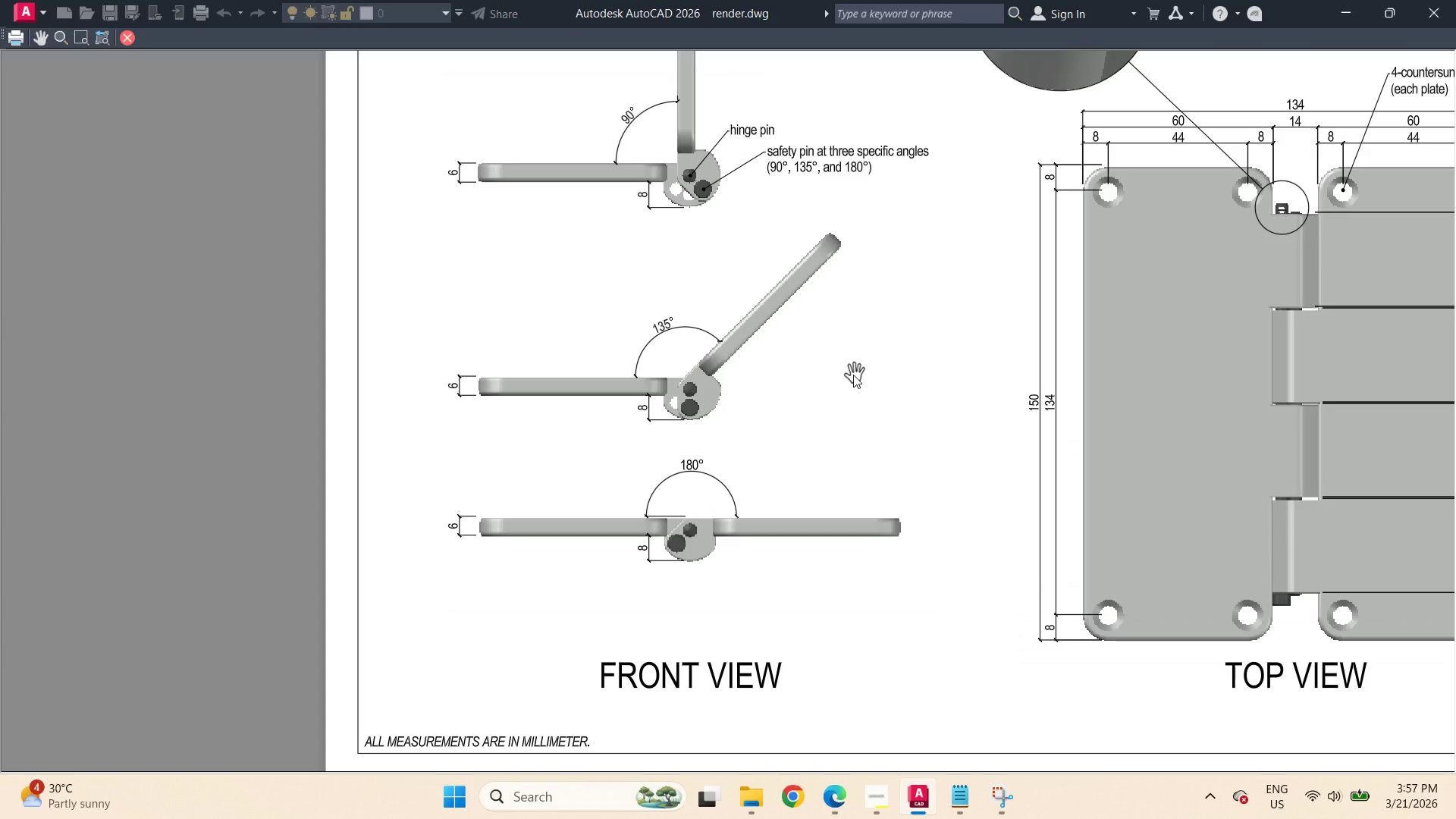 
key(Escape)
 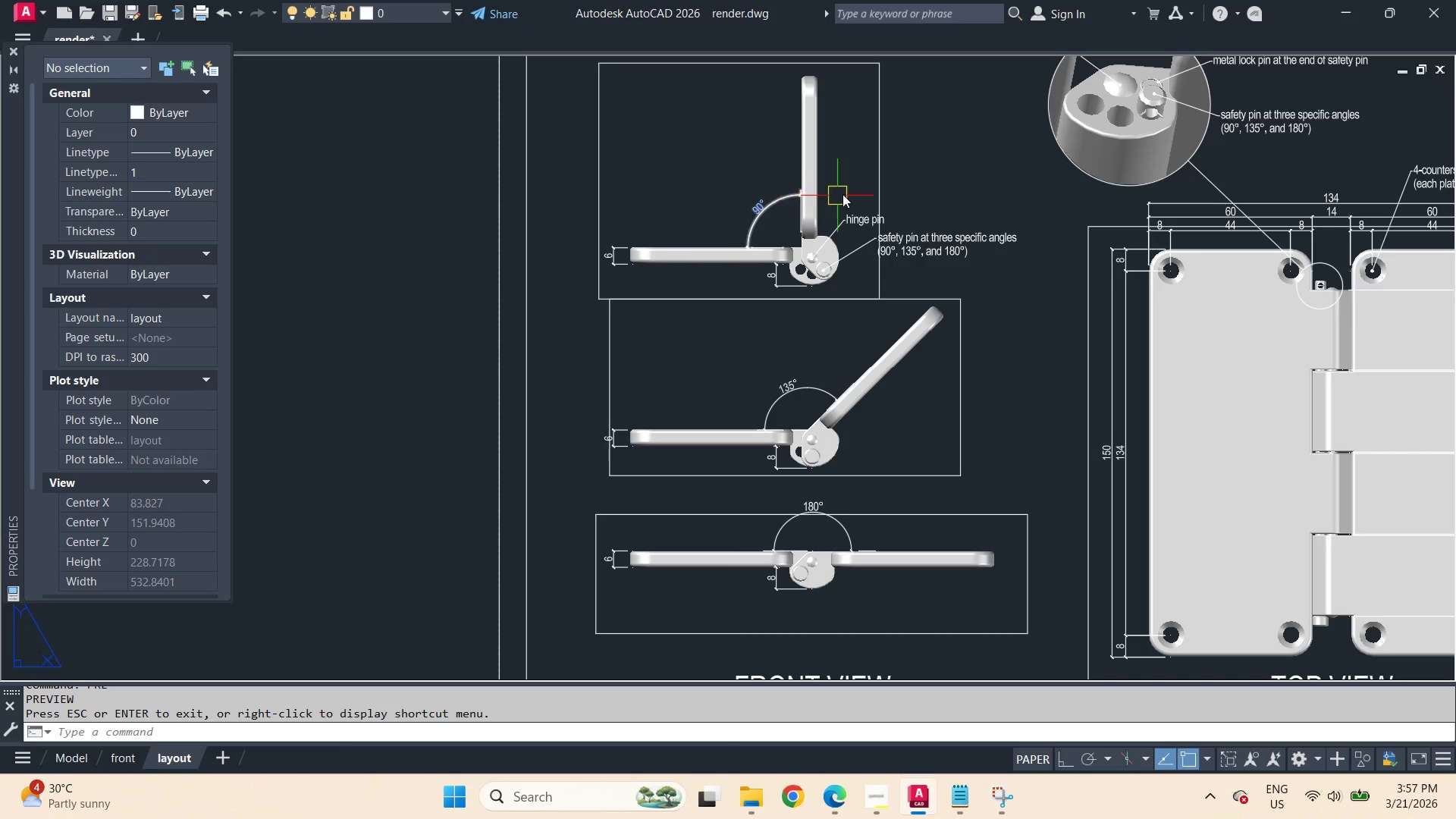 
key(S)
 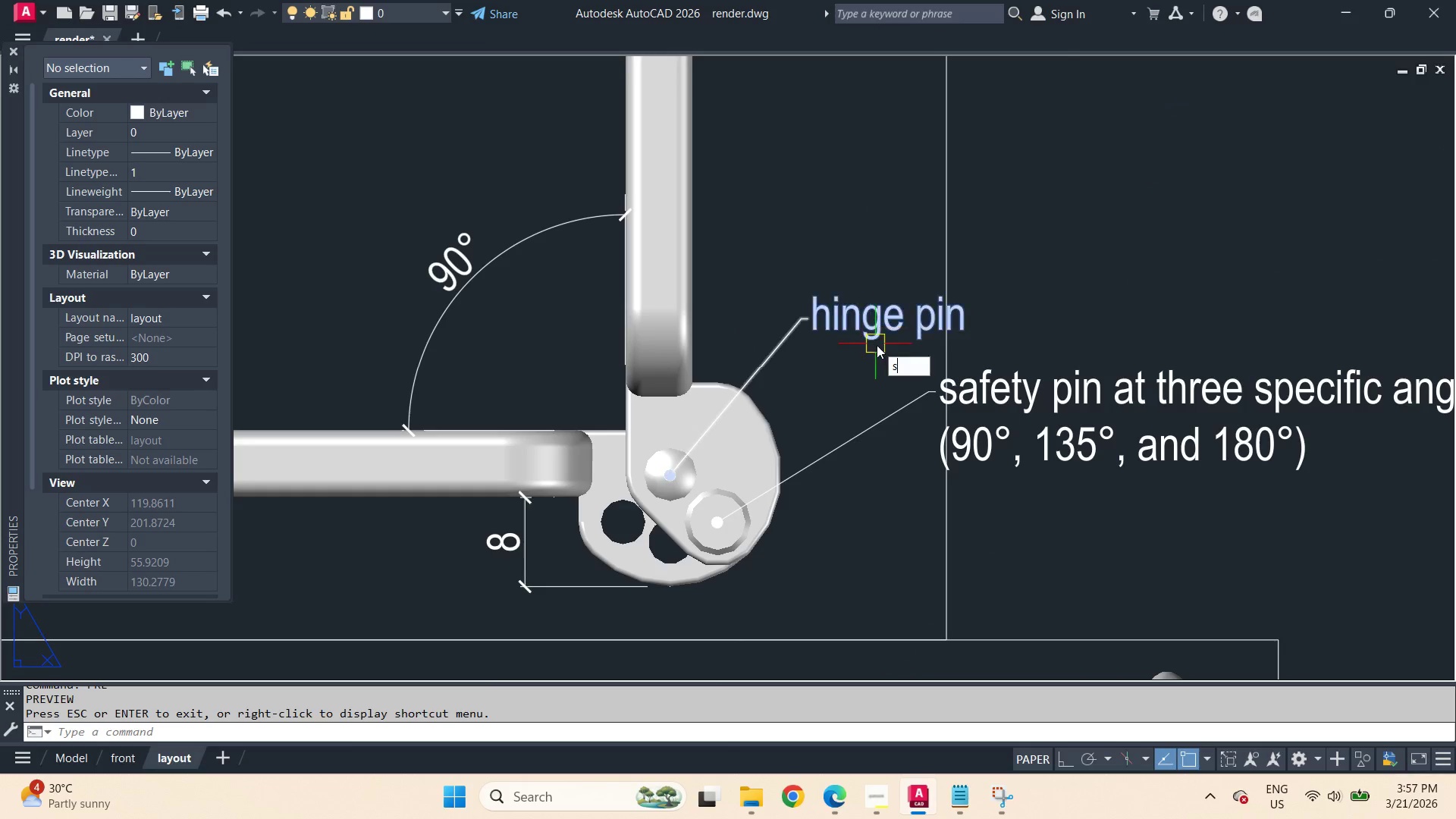 
key(Space)
 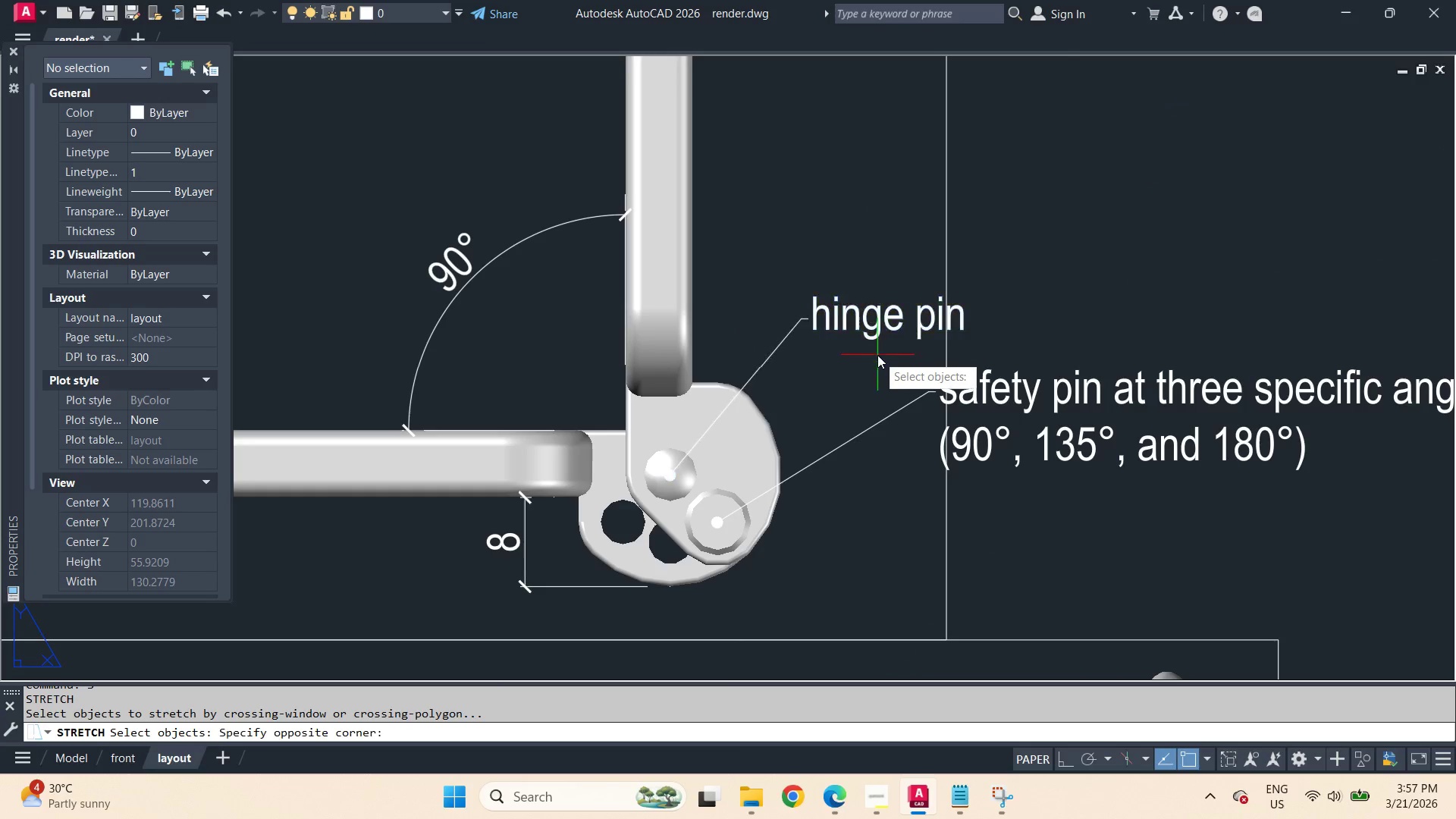 
left_click_drag(start_coordinate=[877, 355], to_coordinate=[874, 350])
 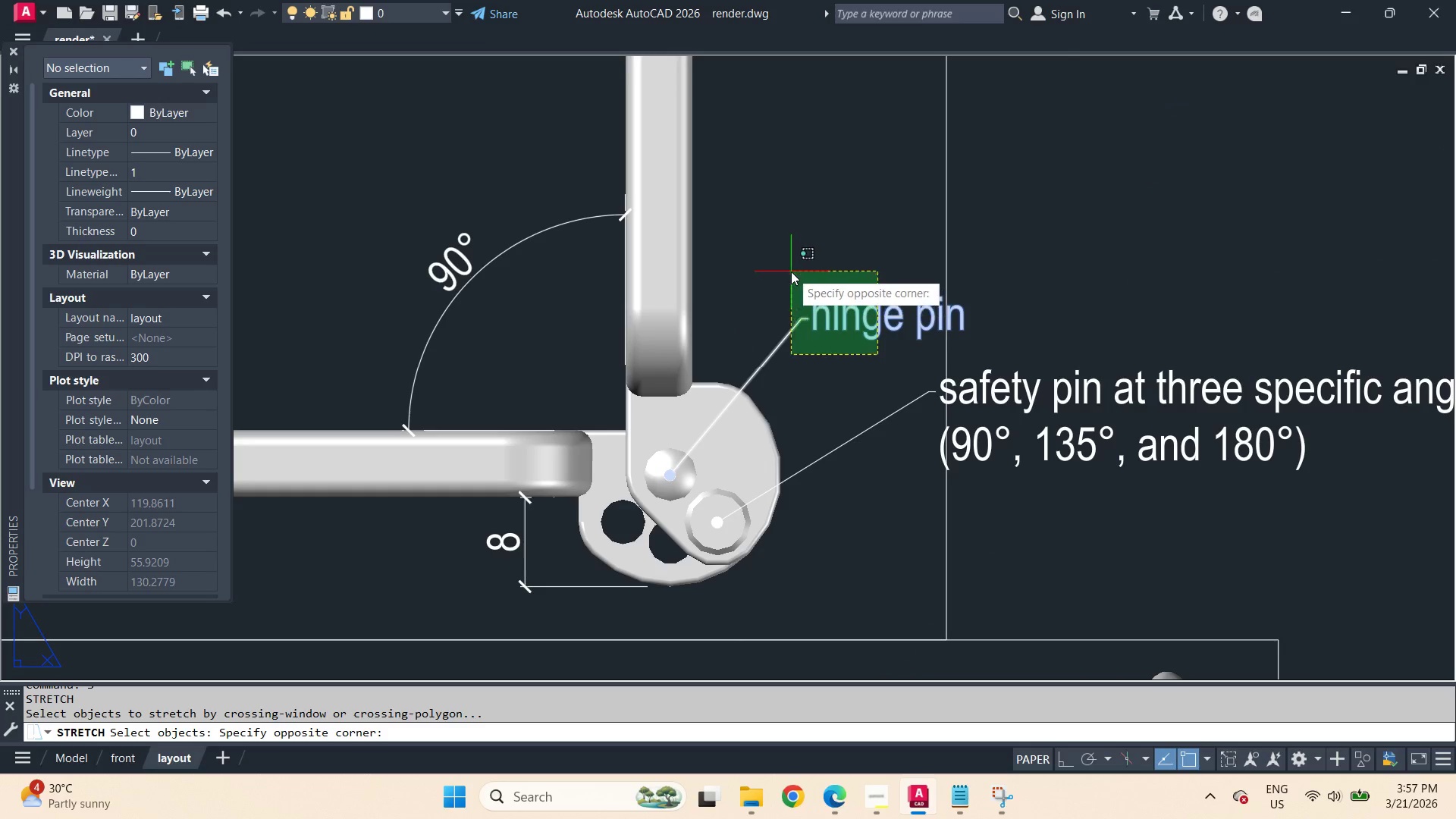 
double_click([790, 271])
 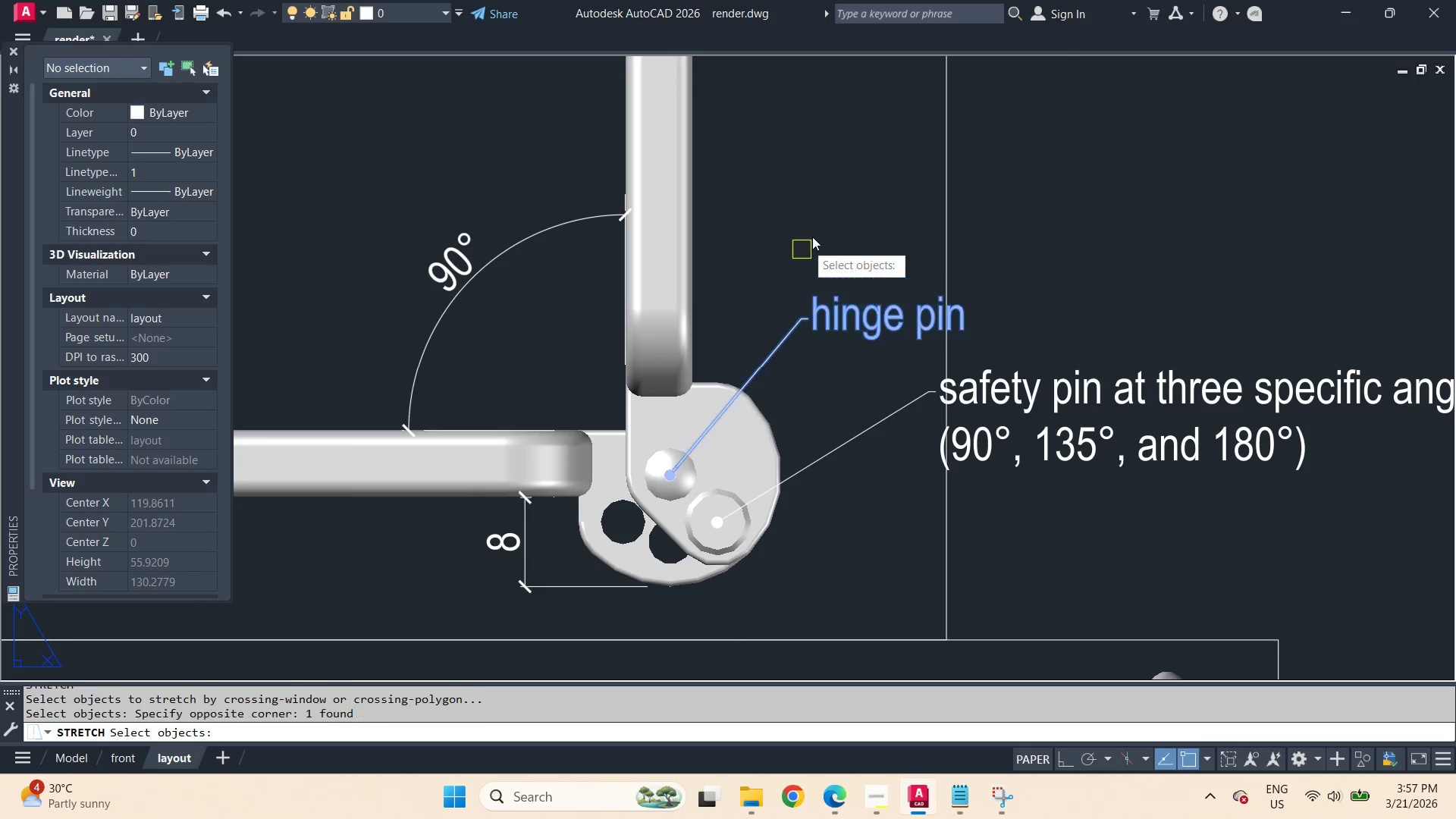 
scroll: coordinate [858, 188], scroll_direction: up, amount: 3.0
 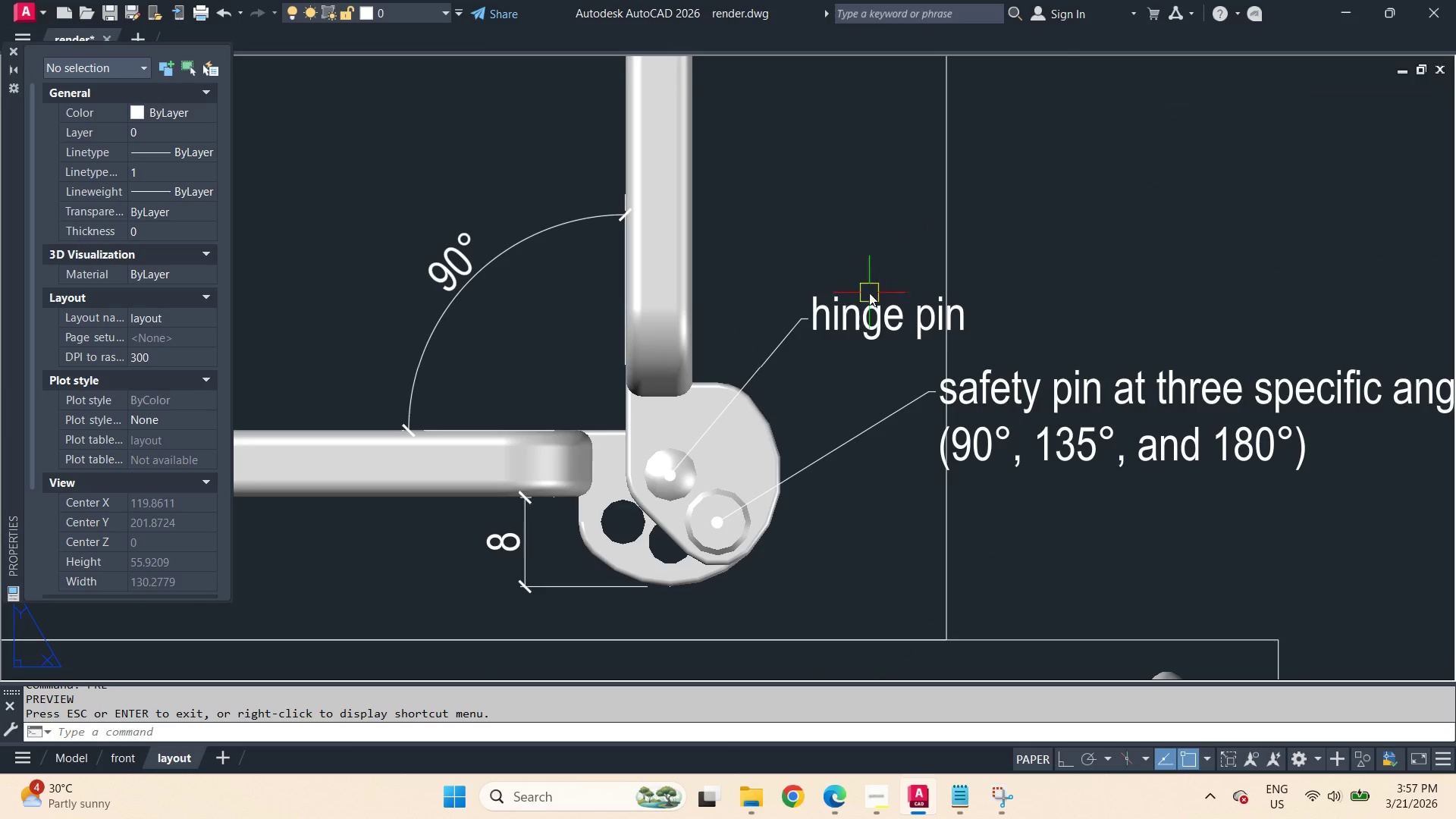 
key(Space)
 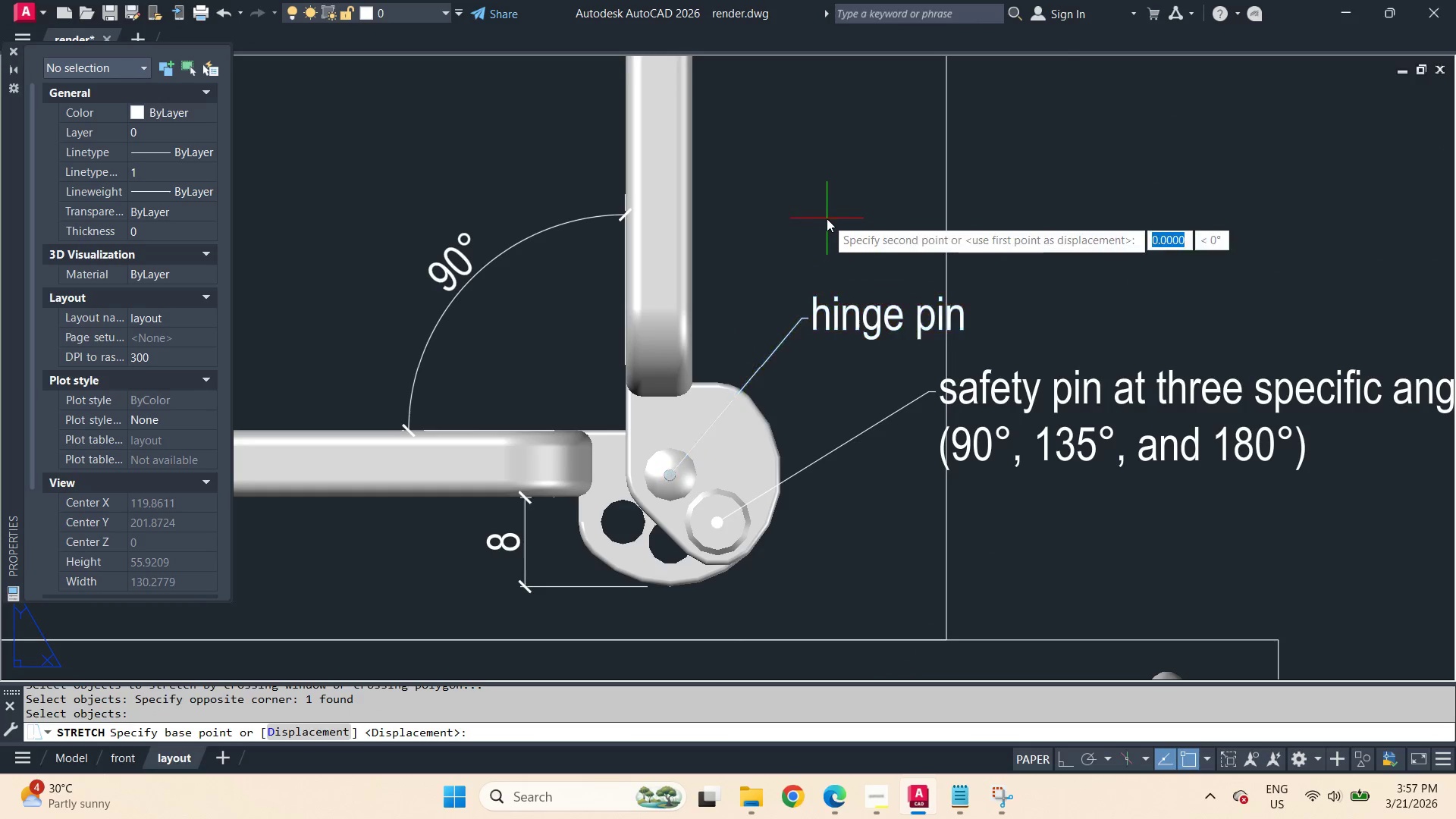 
left_click_drag(start_coordinate=[827, 218], to_coordinate=[828, 206])
 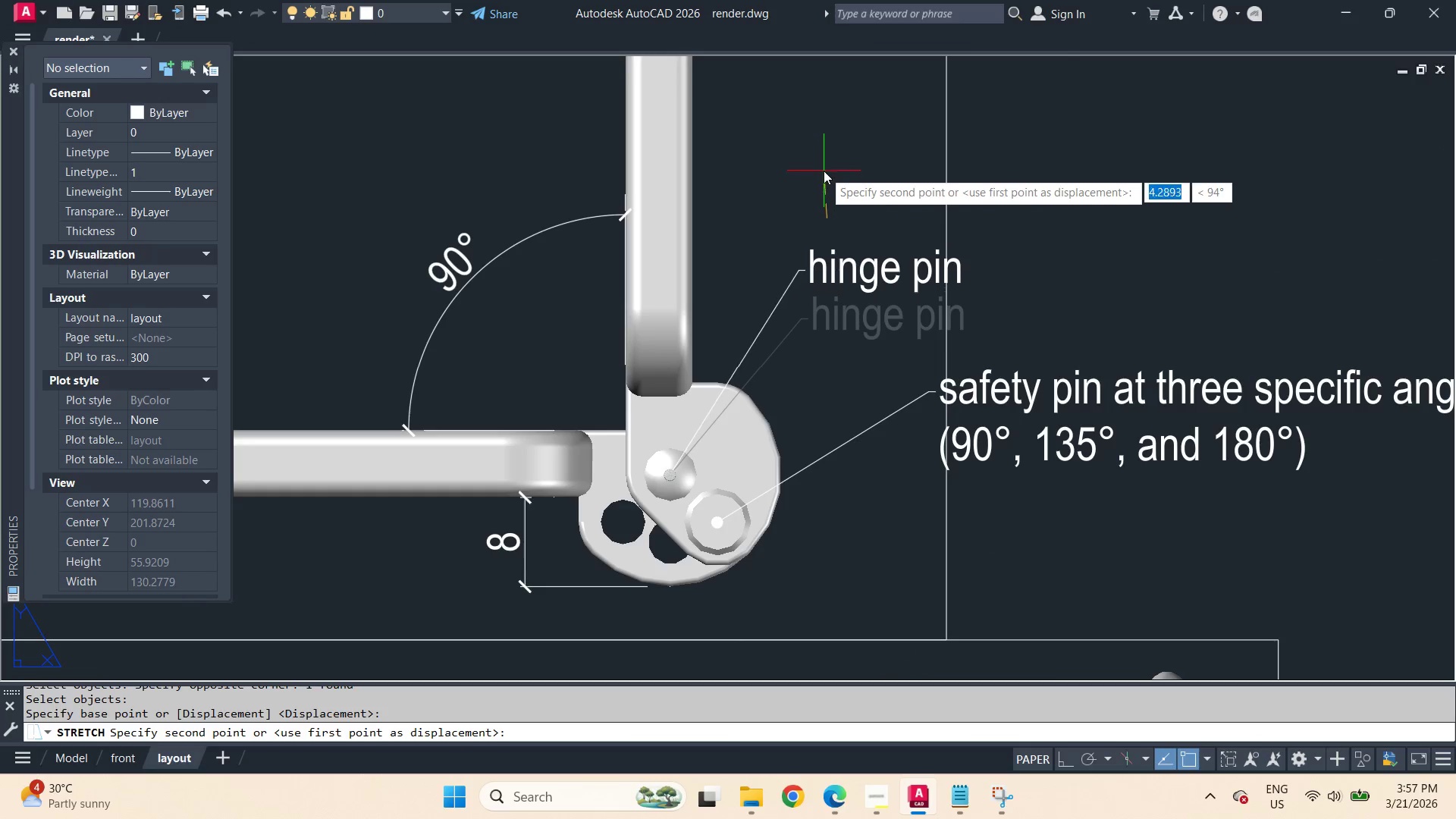 
triple_click([824, 170])
 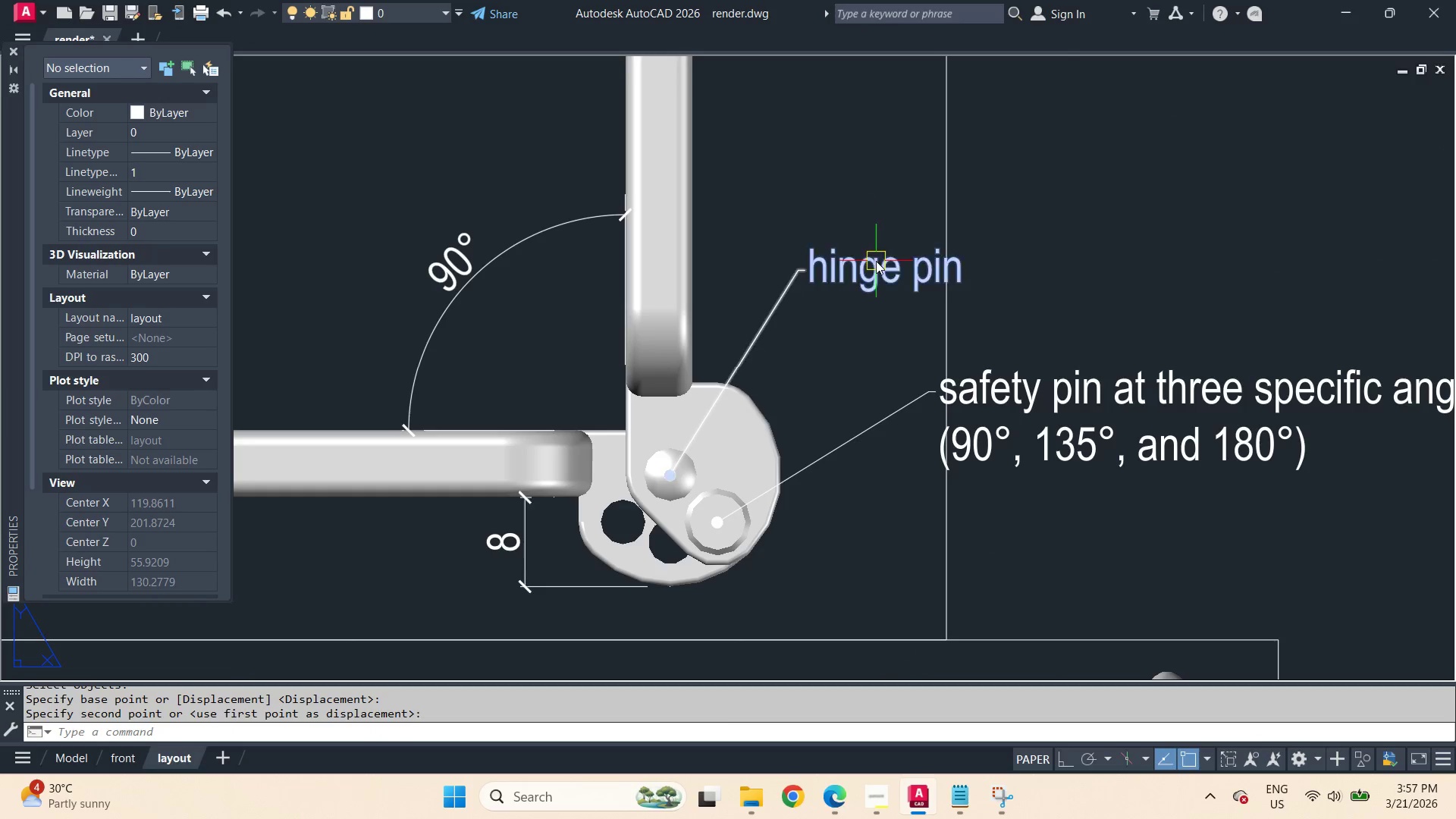 
triple_click([876, 261])
 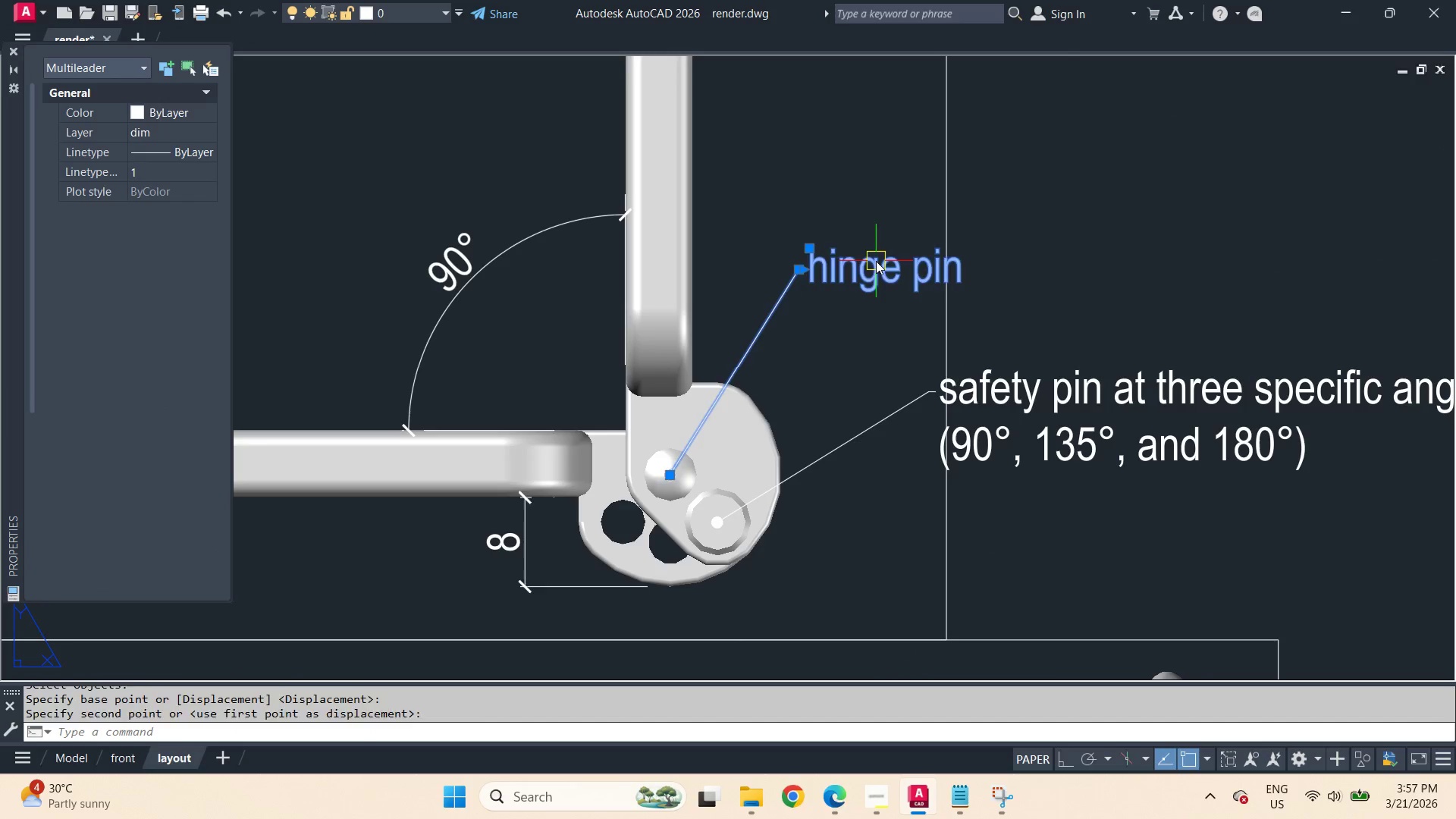 
triple_click([876, 261])
 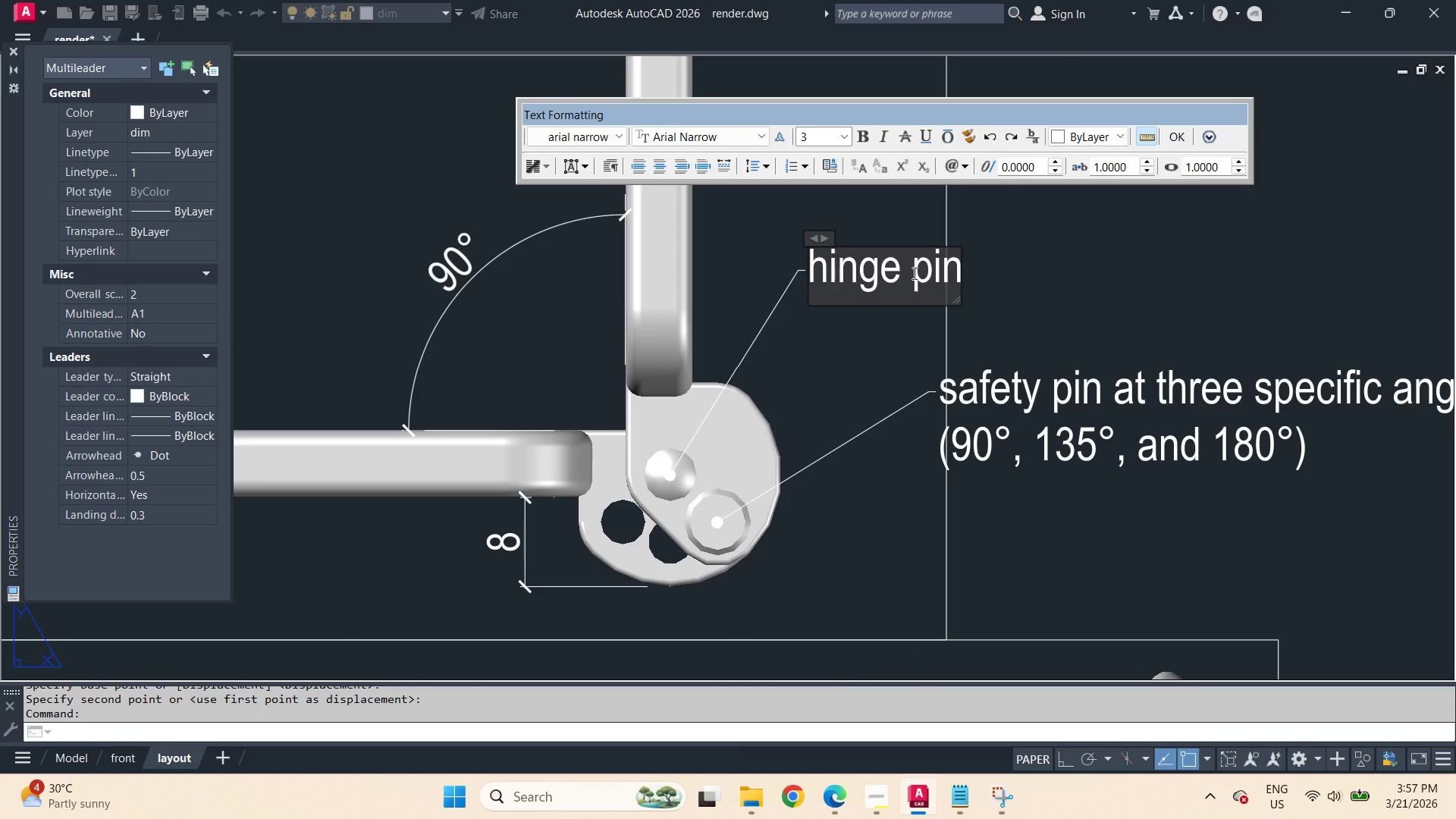 
hold_key(key=ArrowRight, duration=1.01)
 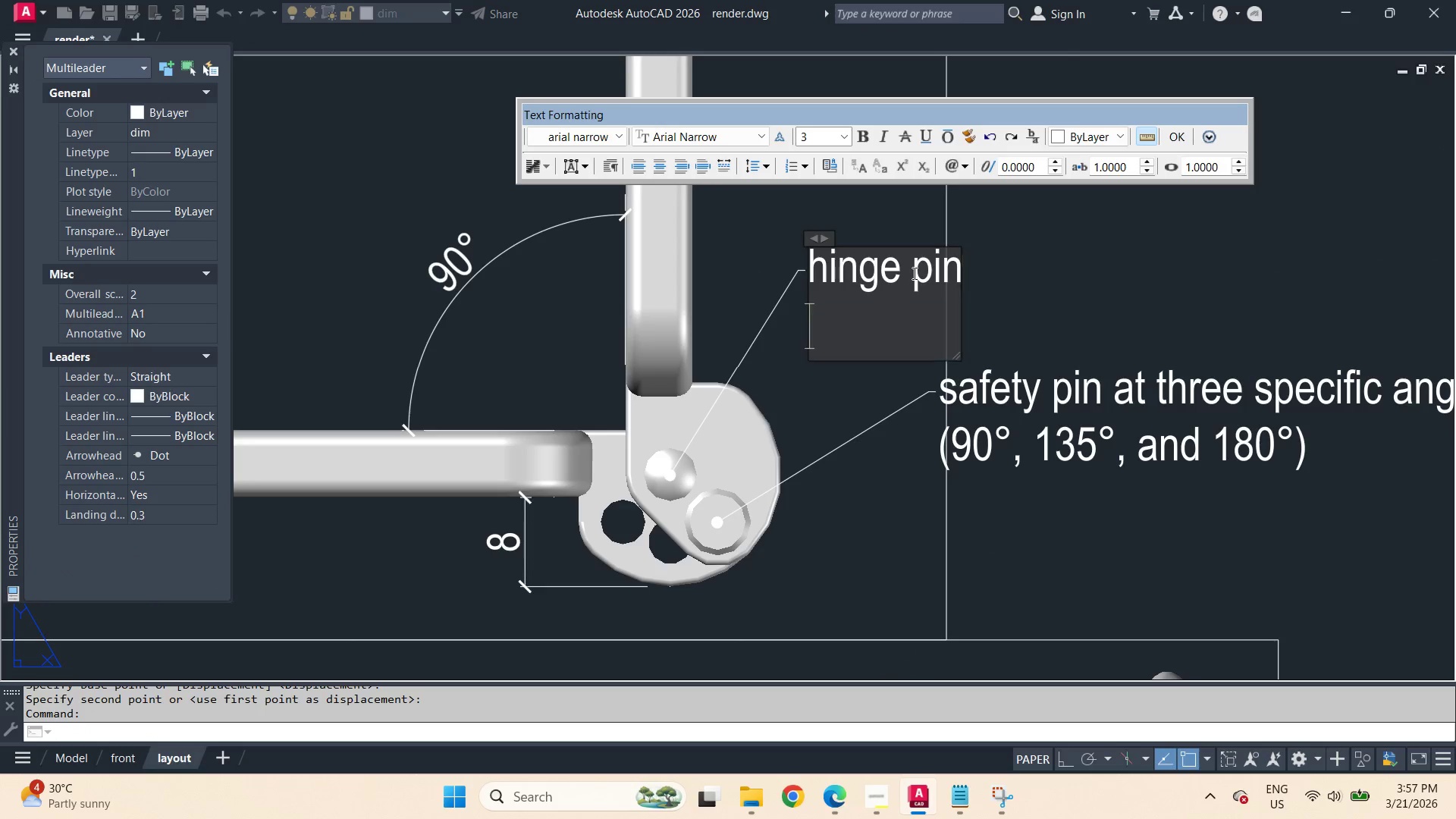 
key(Enter)
 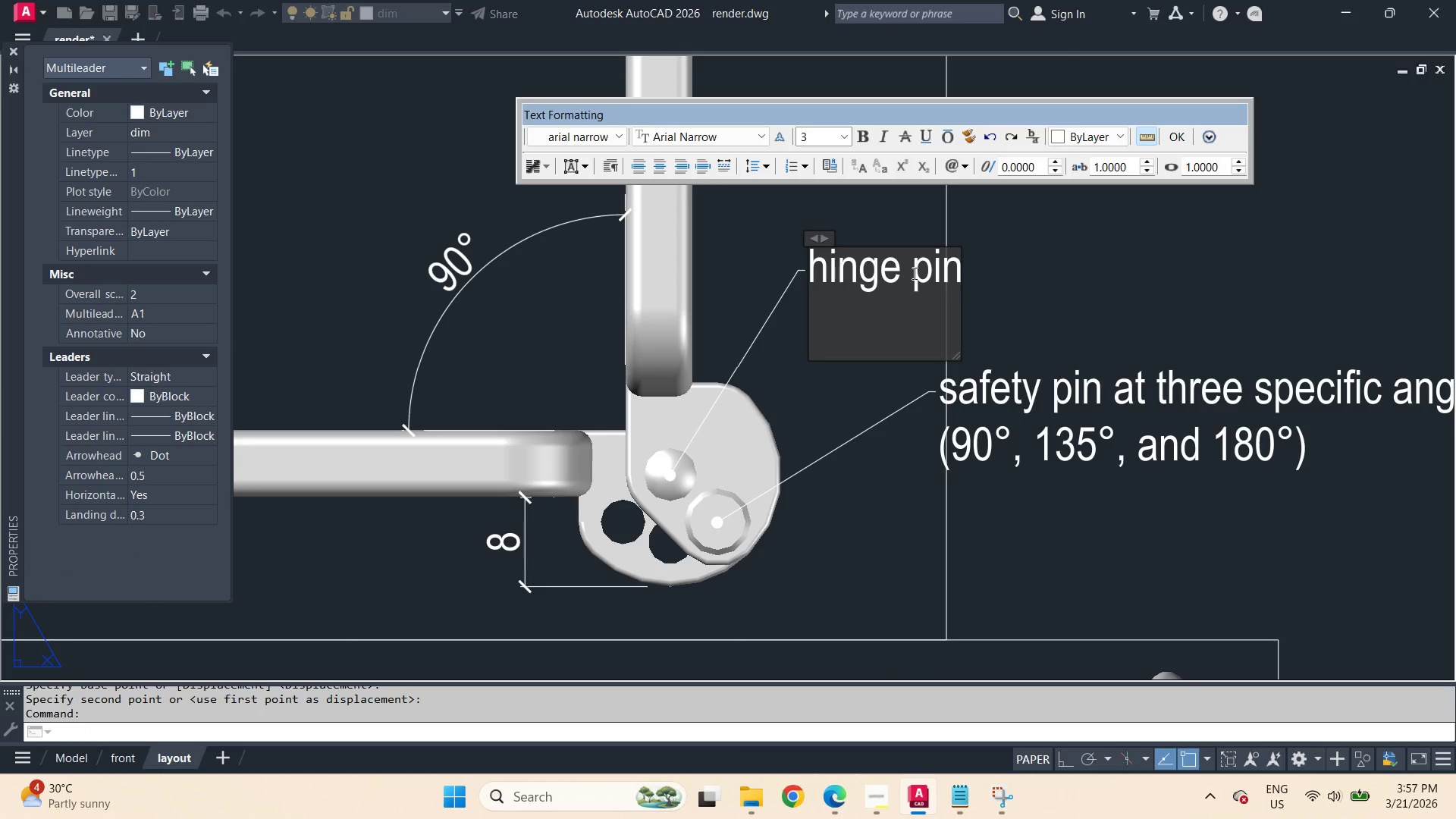 
type((typ))
 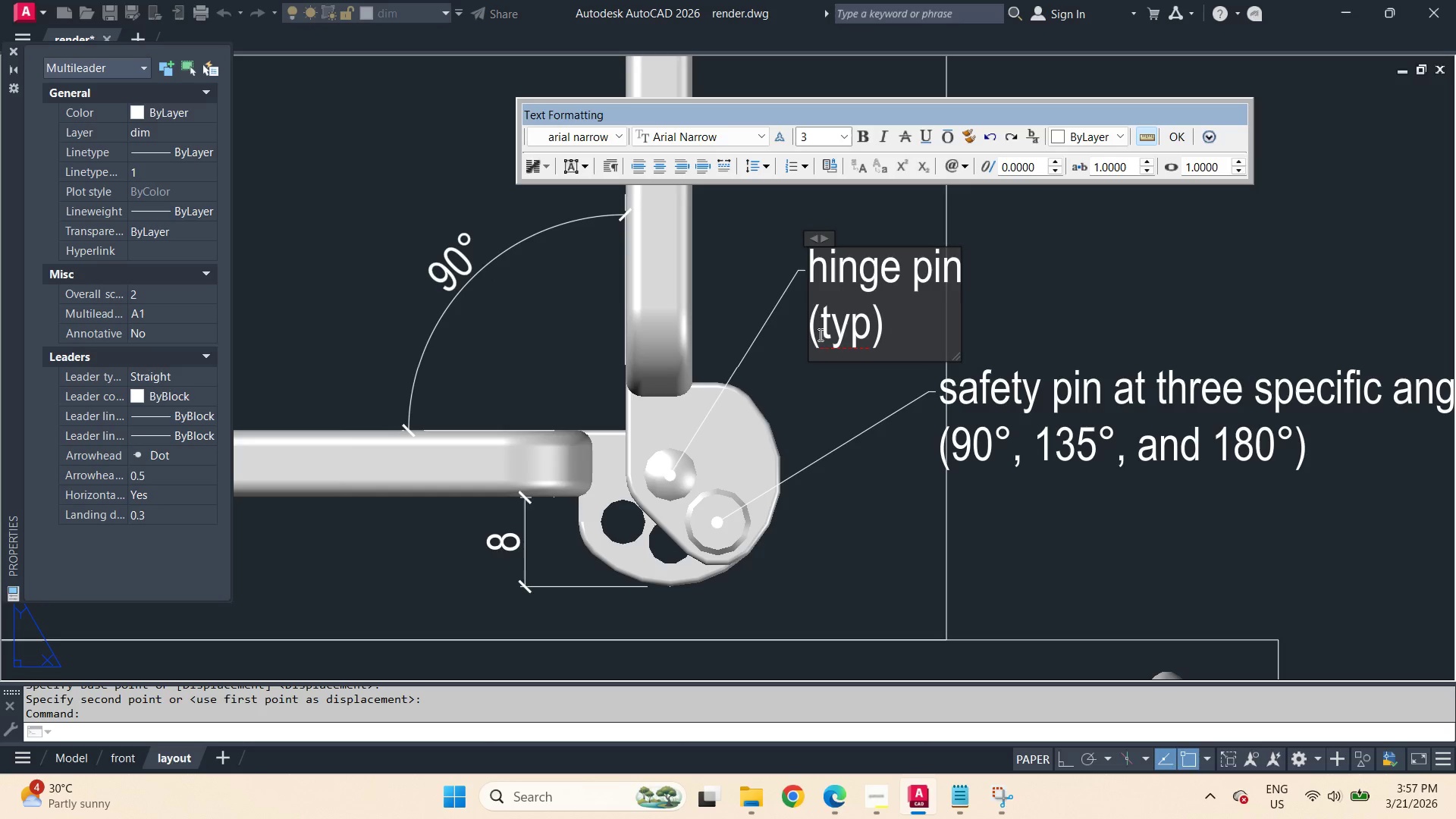 
left_click([809, 329])
 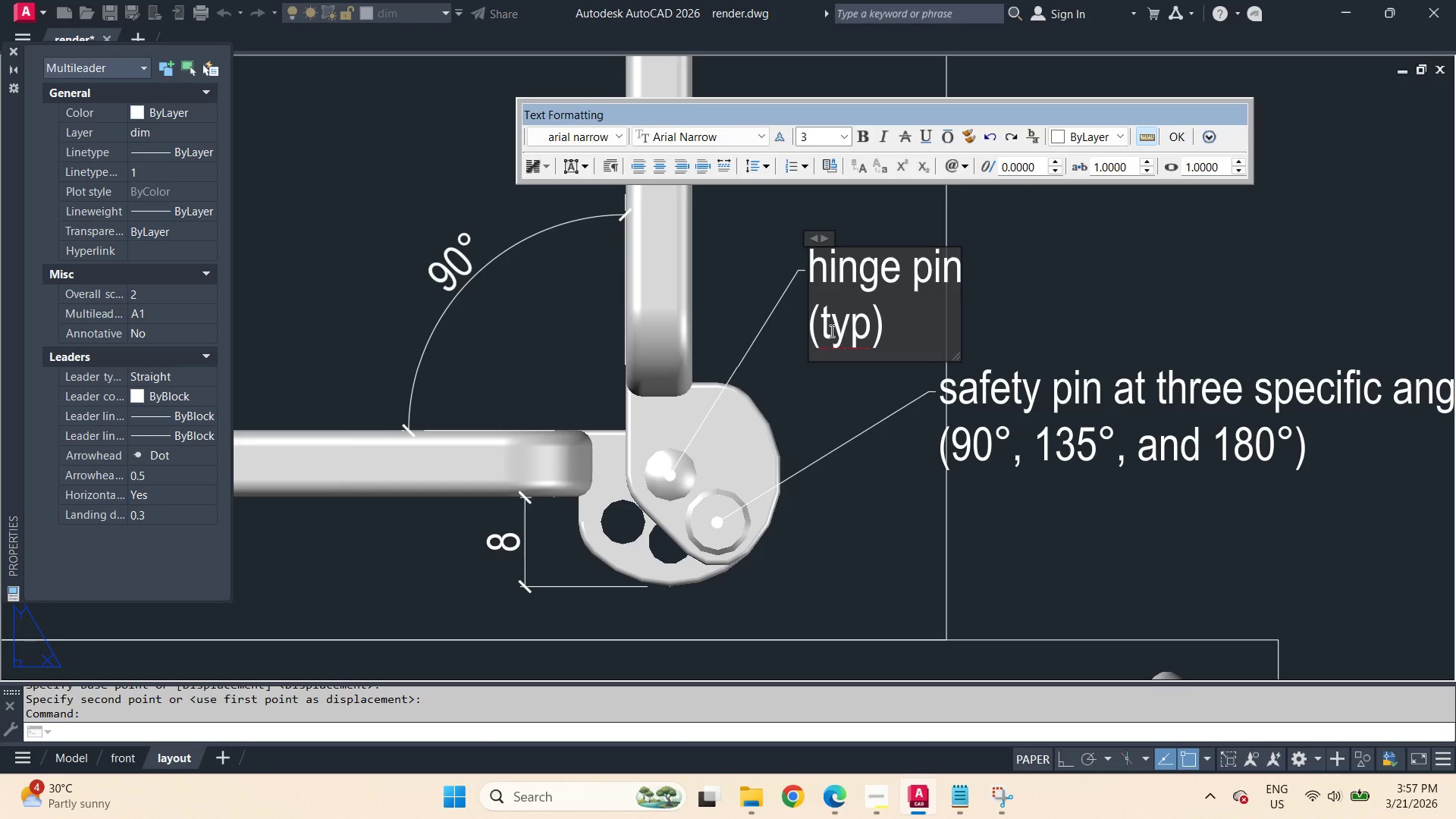 
key(Backspace)
 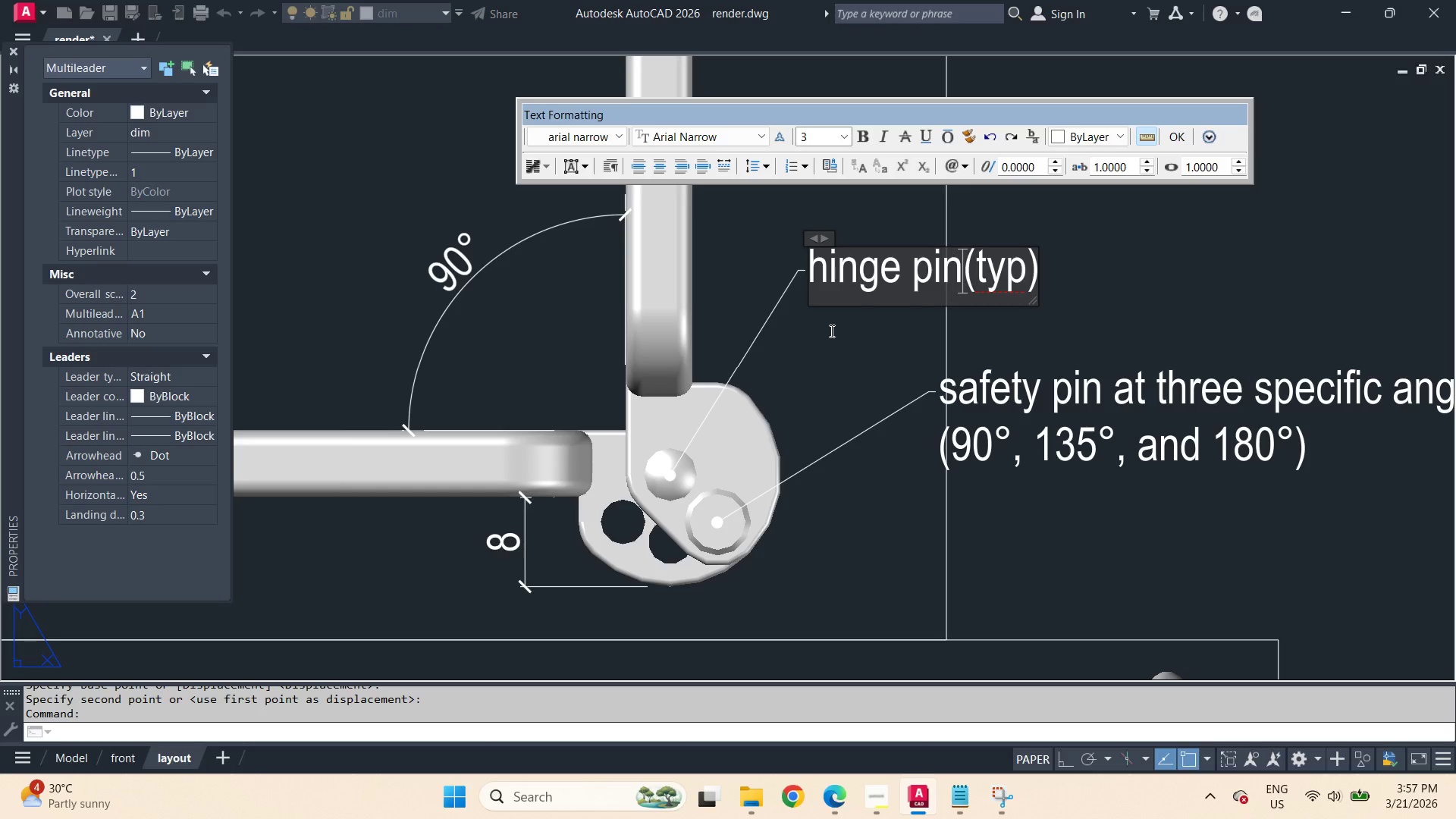 
key(Comma)
 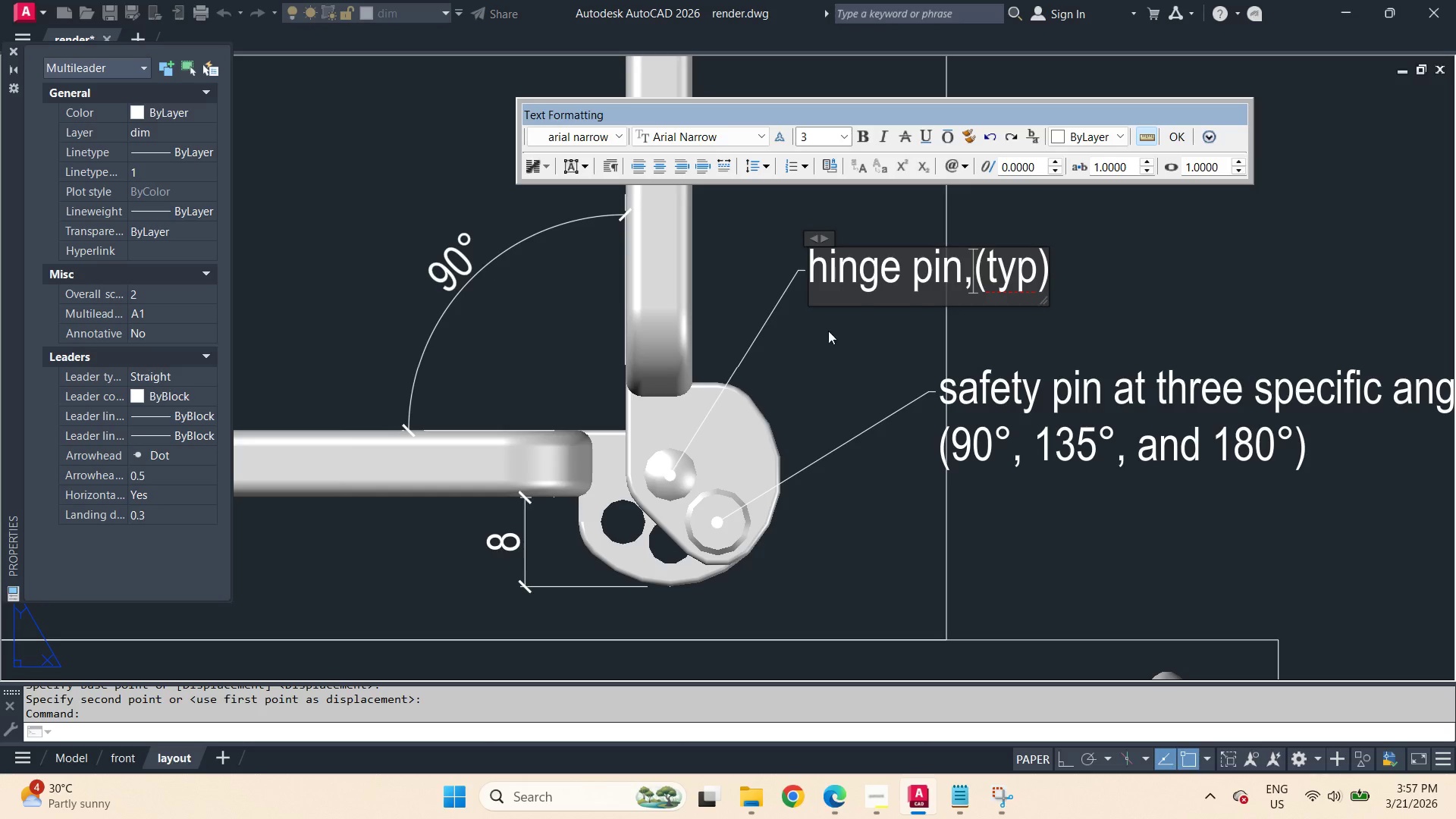 
key(Space)
 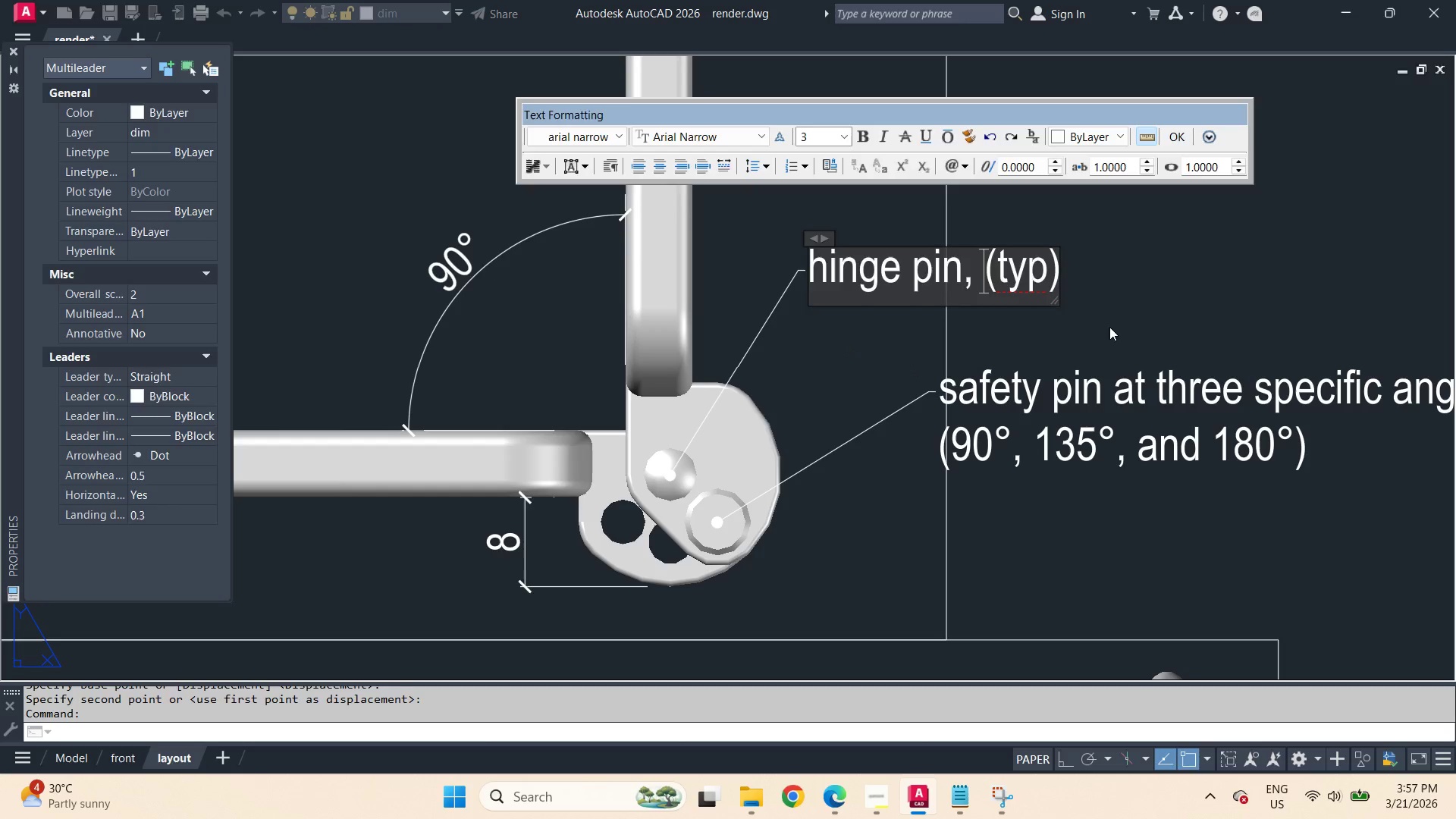 
left_click([1134, 308])
 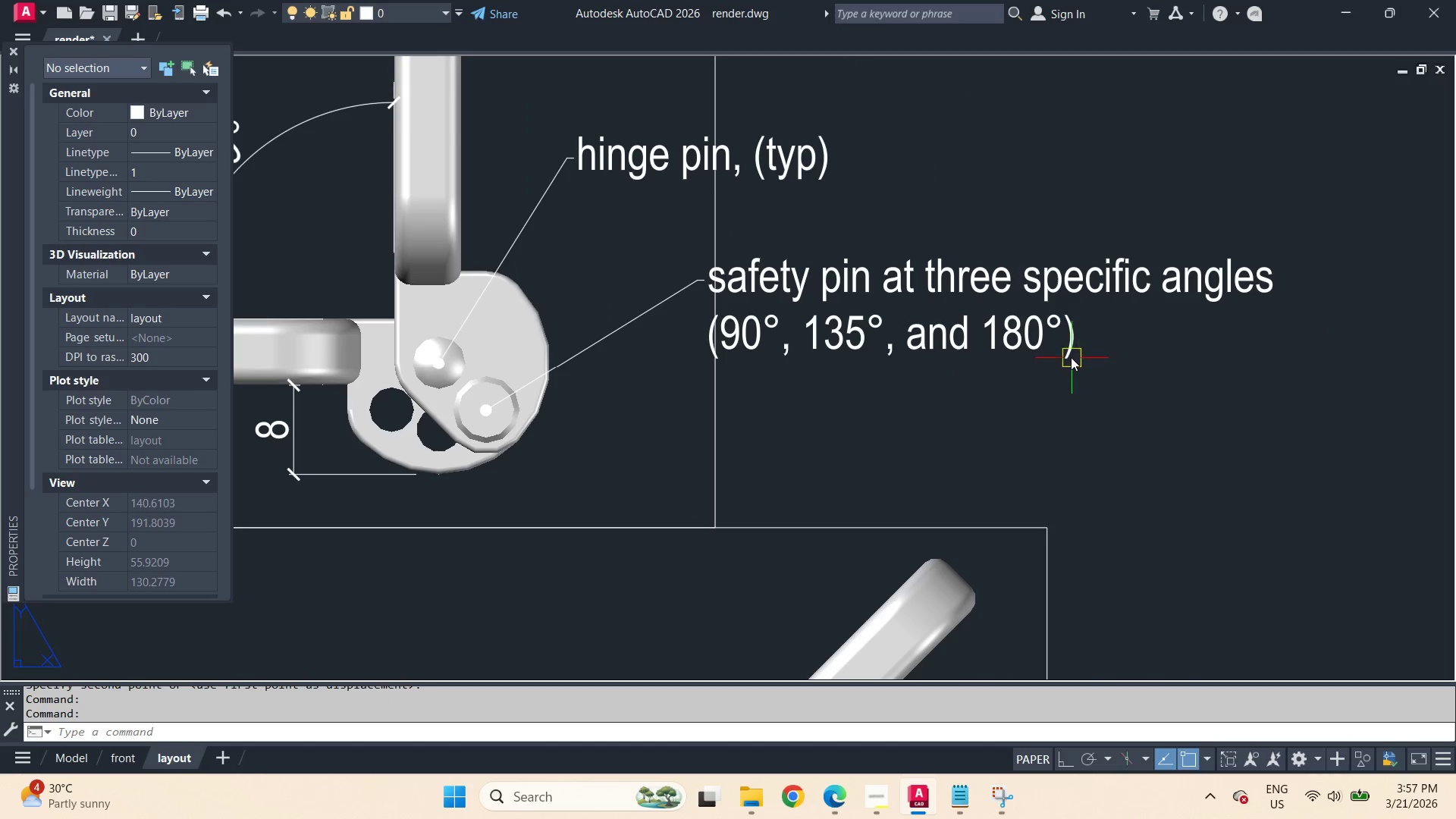 
double_click([1067, 350])
 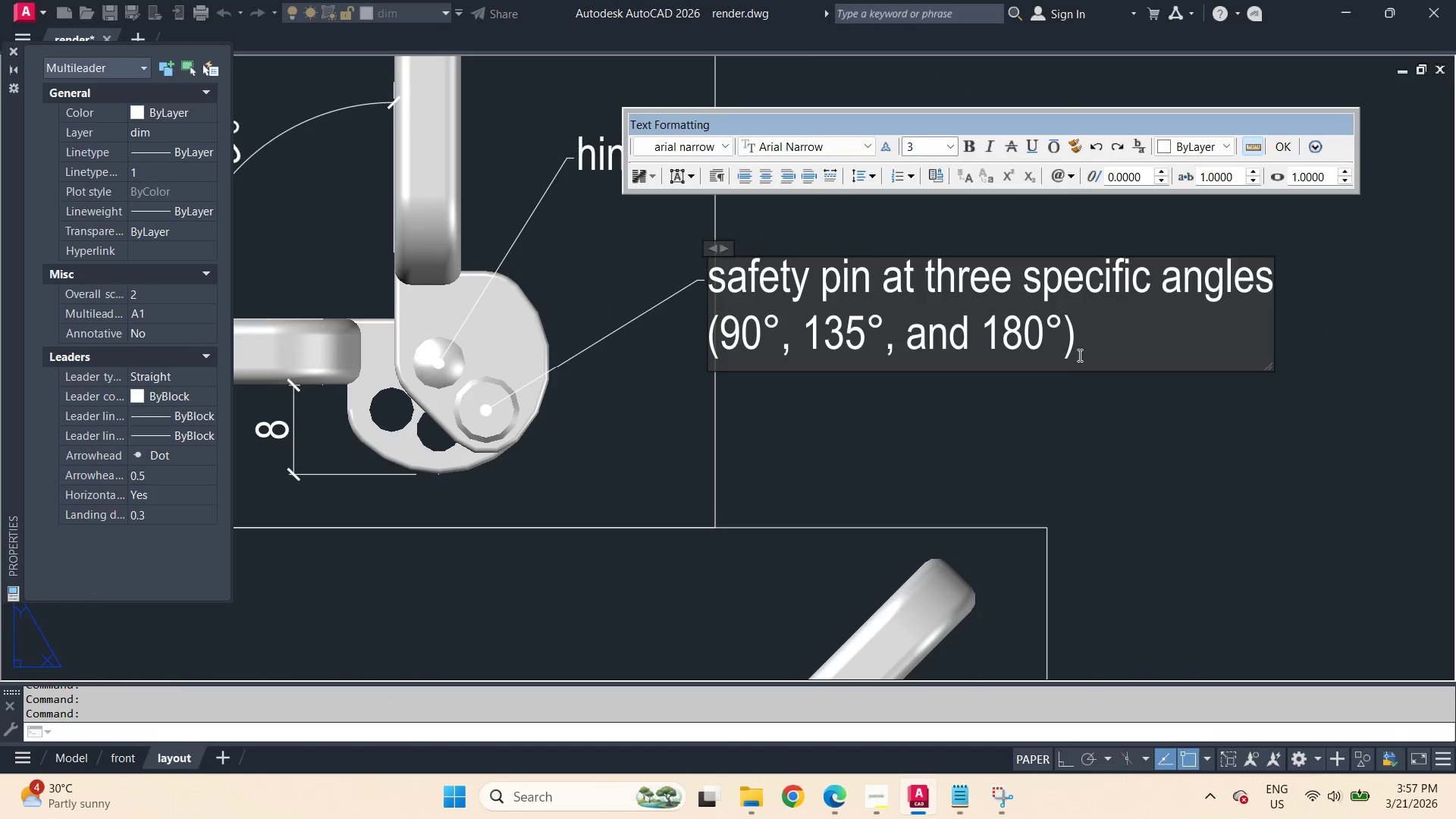 
left_click([1082, 345])
 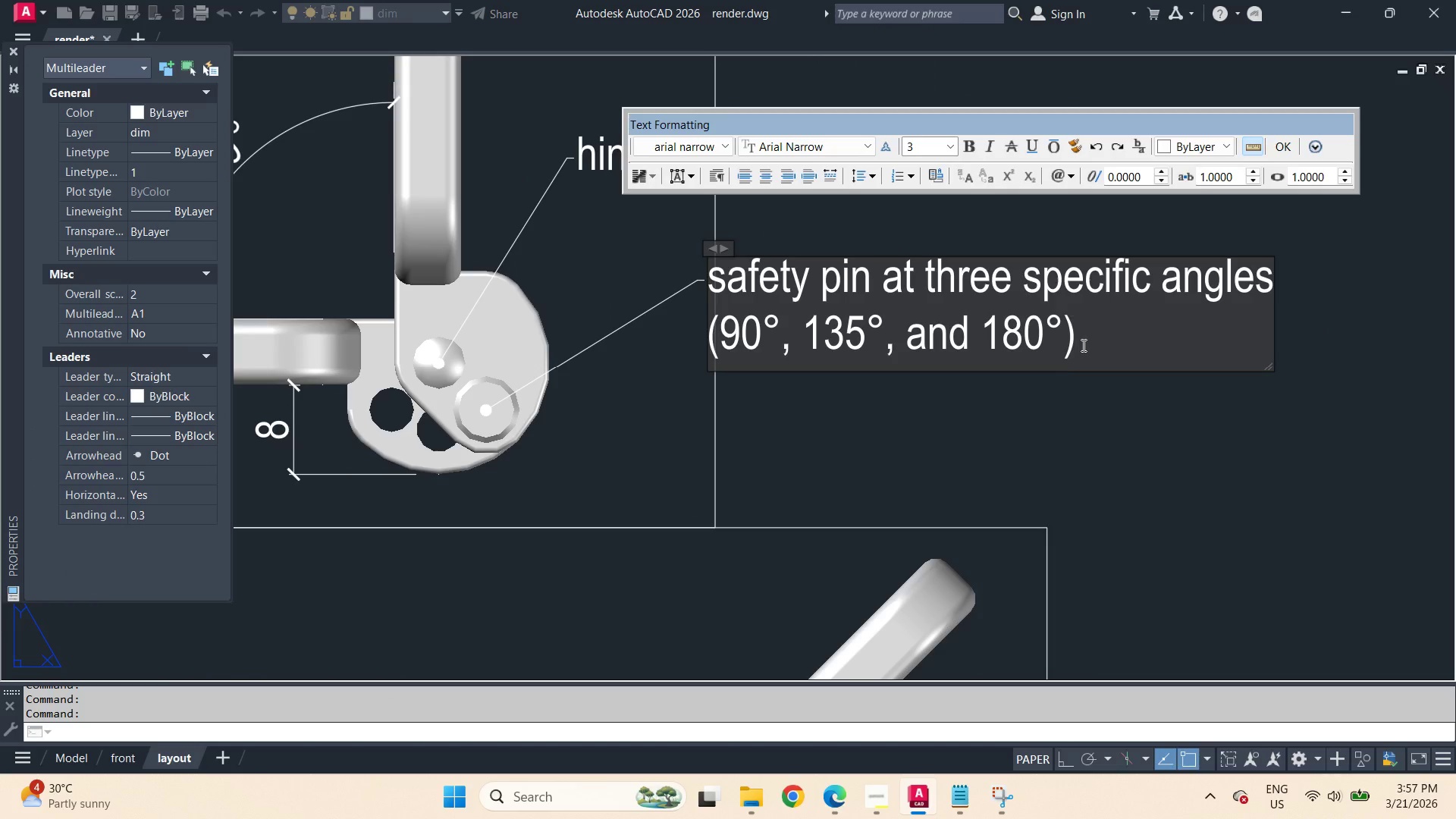 
type(, (typ))
 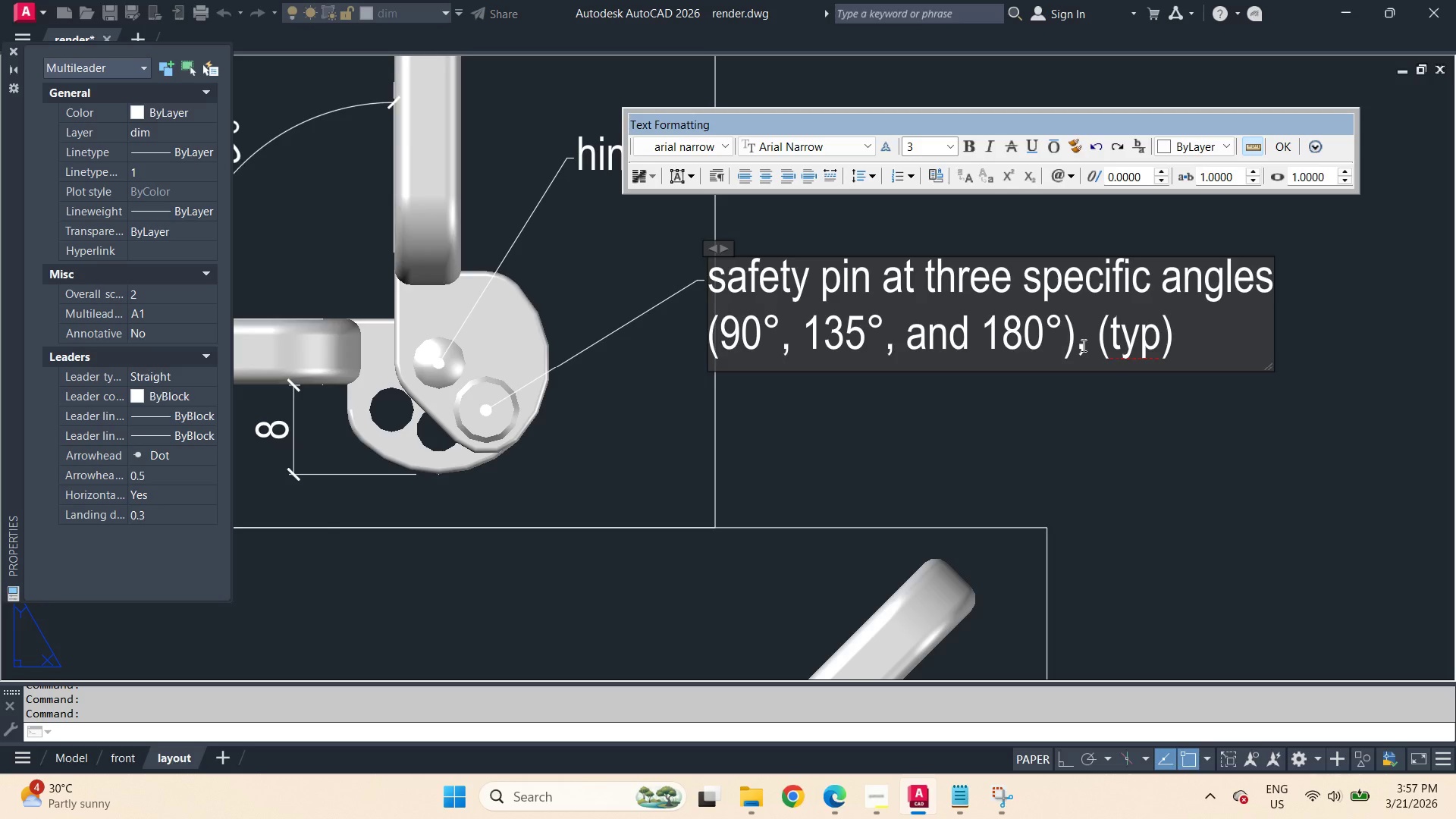 
left_click([1108, 474])
 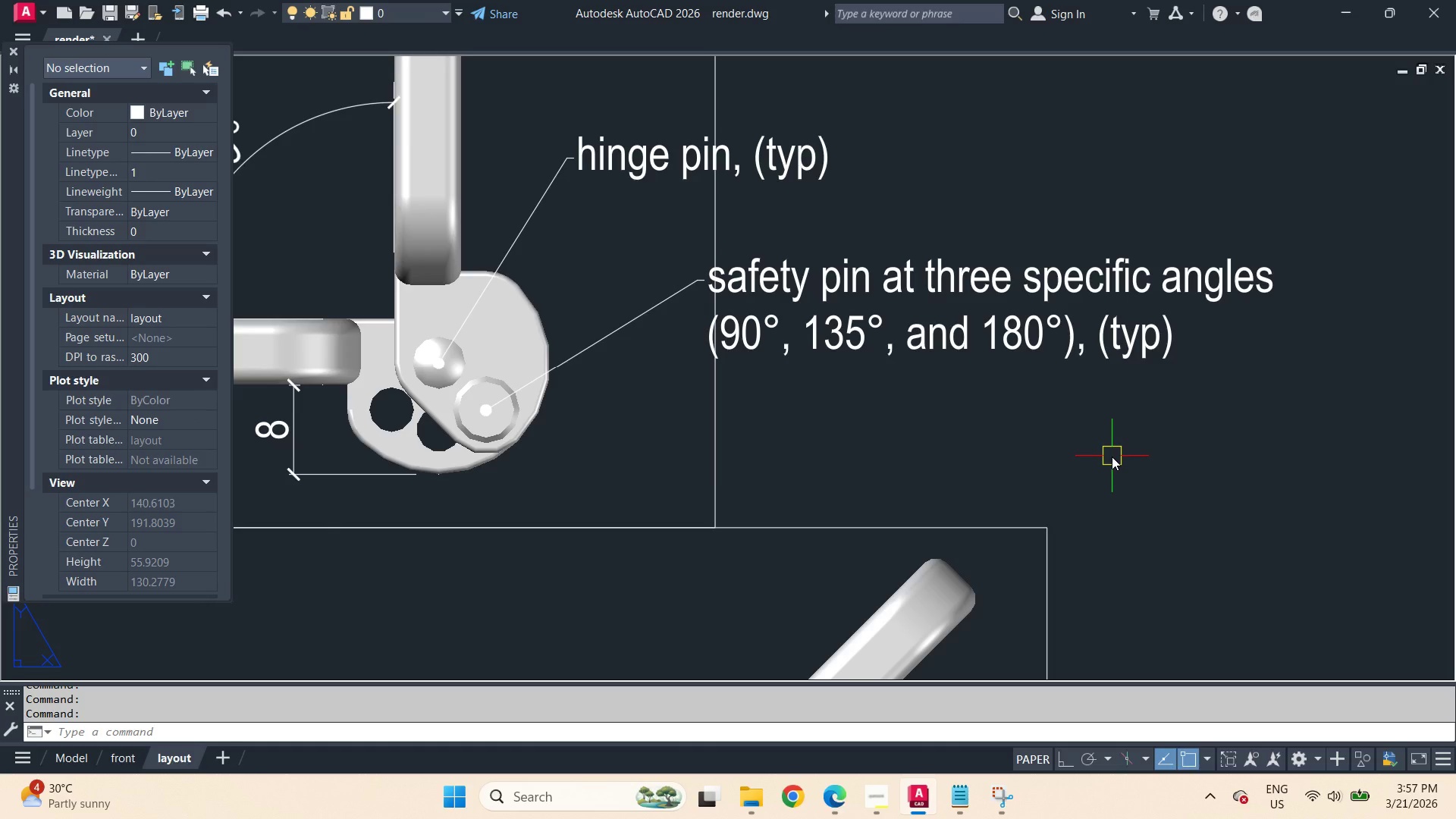 
key(Control+Z)
 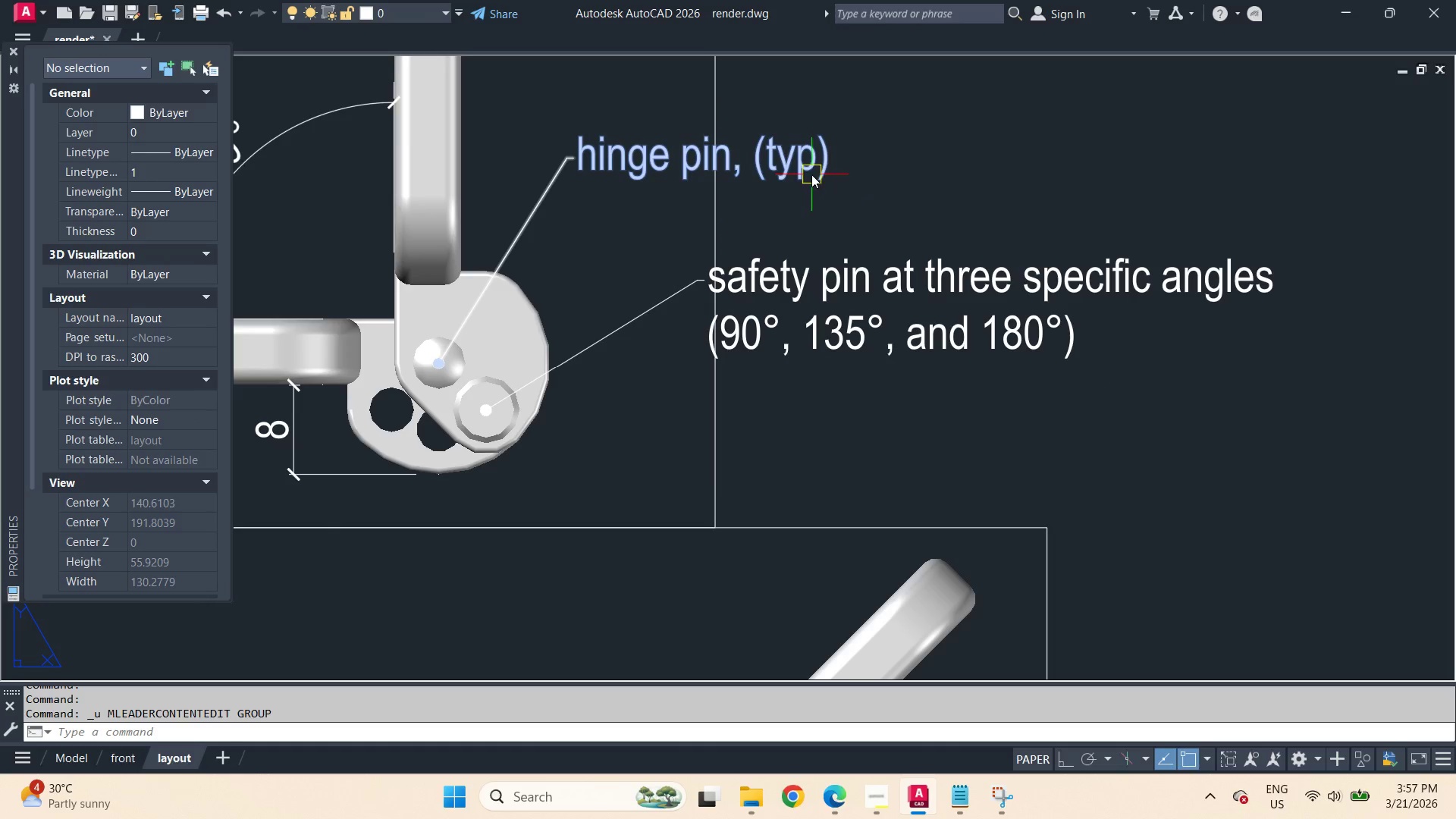 
double_click([811, 174])
 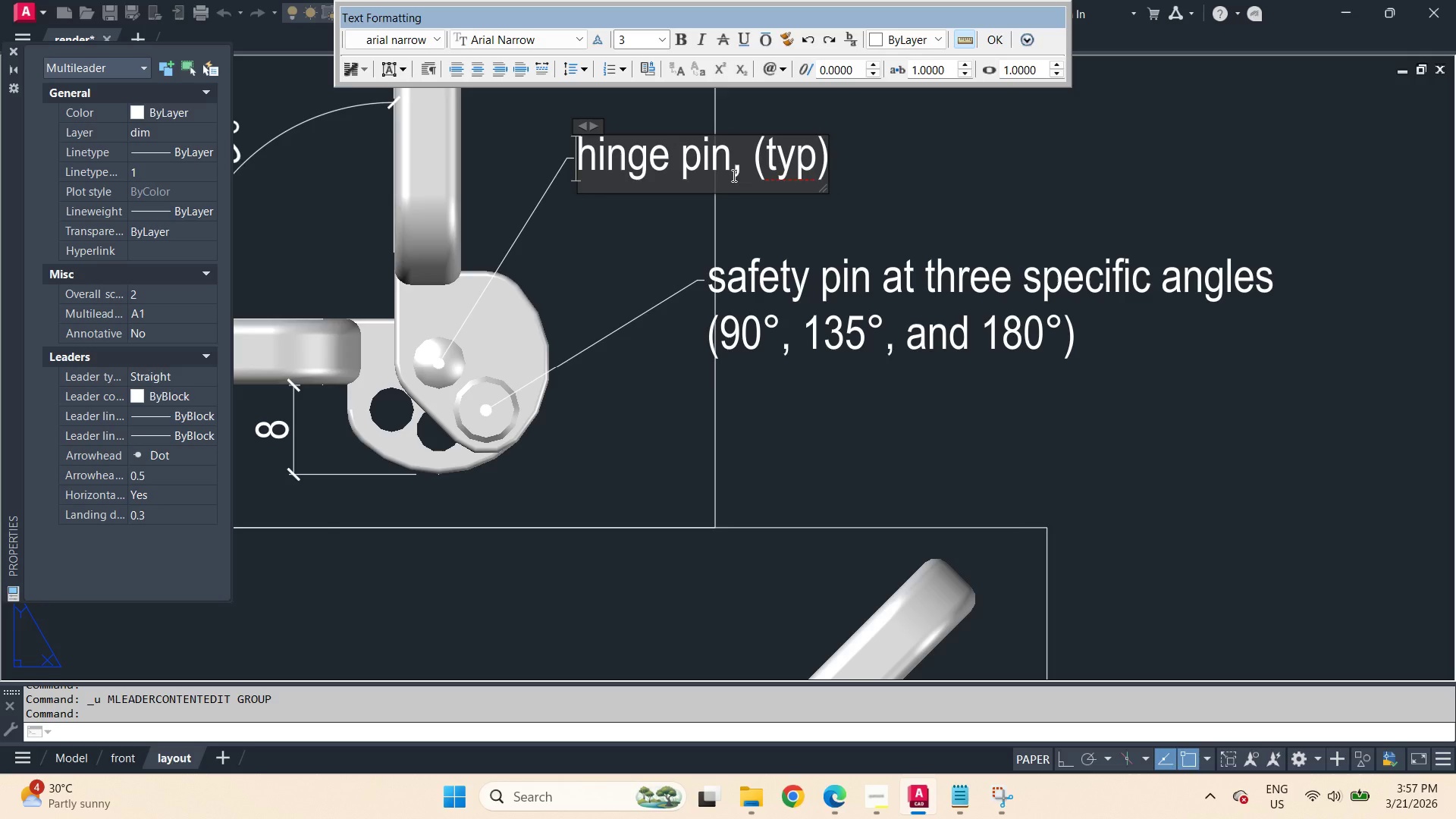 
left_click_drag(start_coordinate=[733, 175], to_coordinate=[887, 187])
 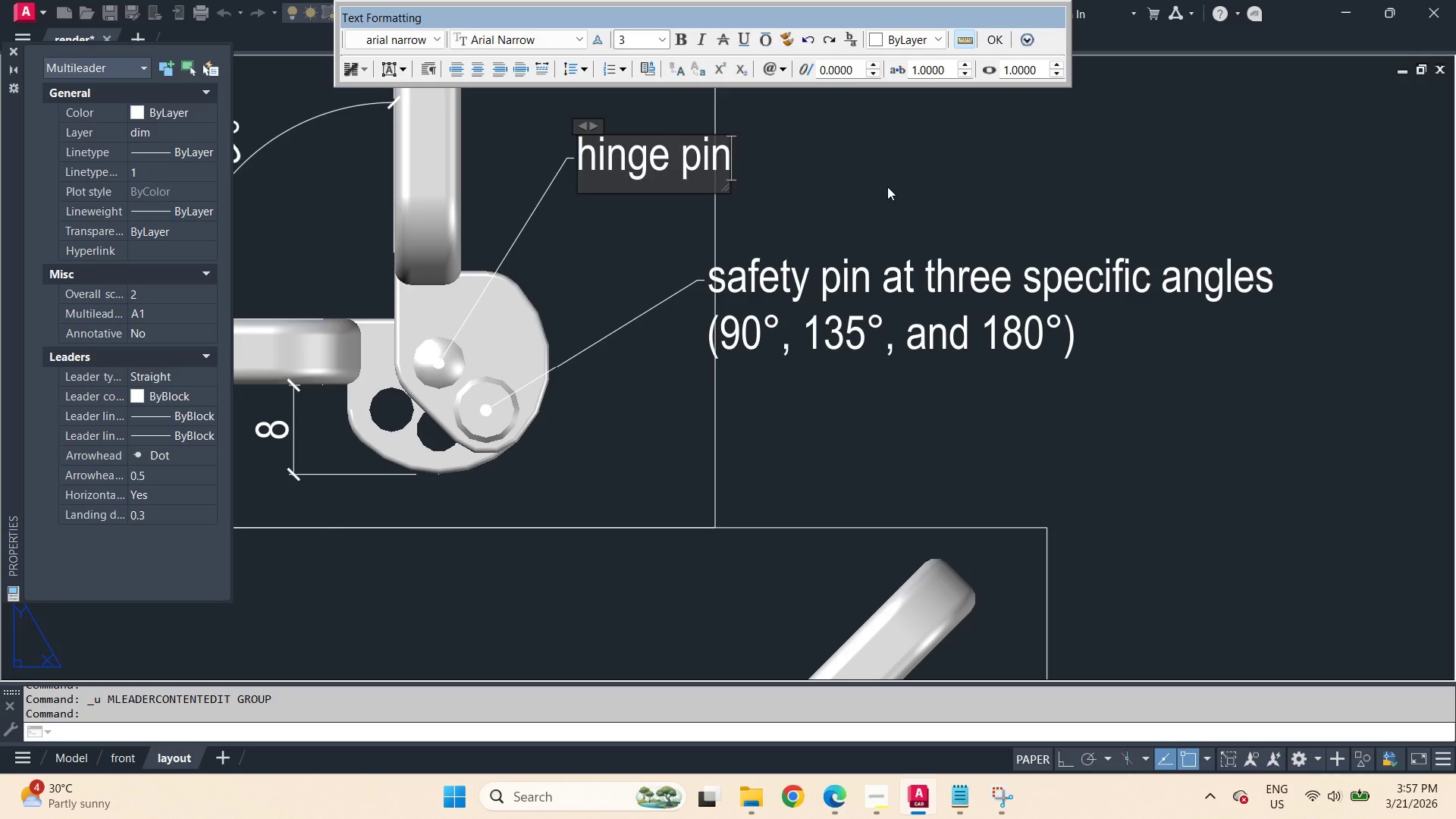 
key(Backspace)
 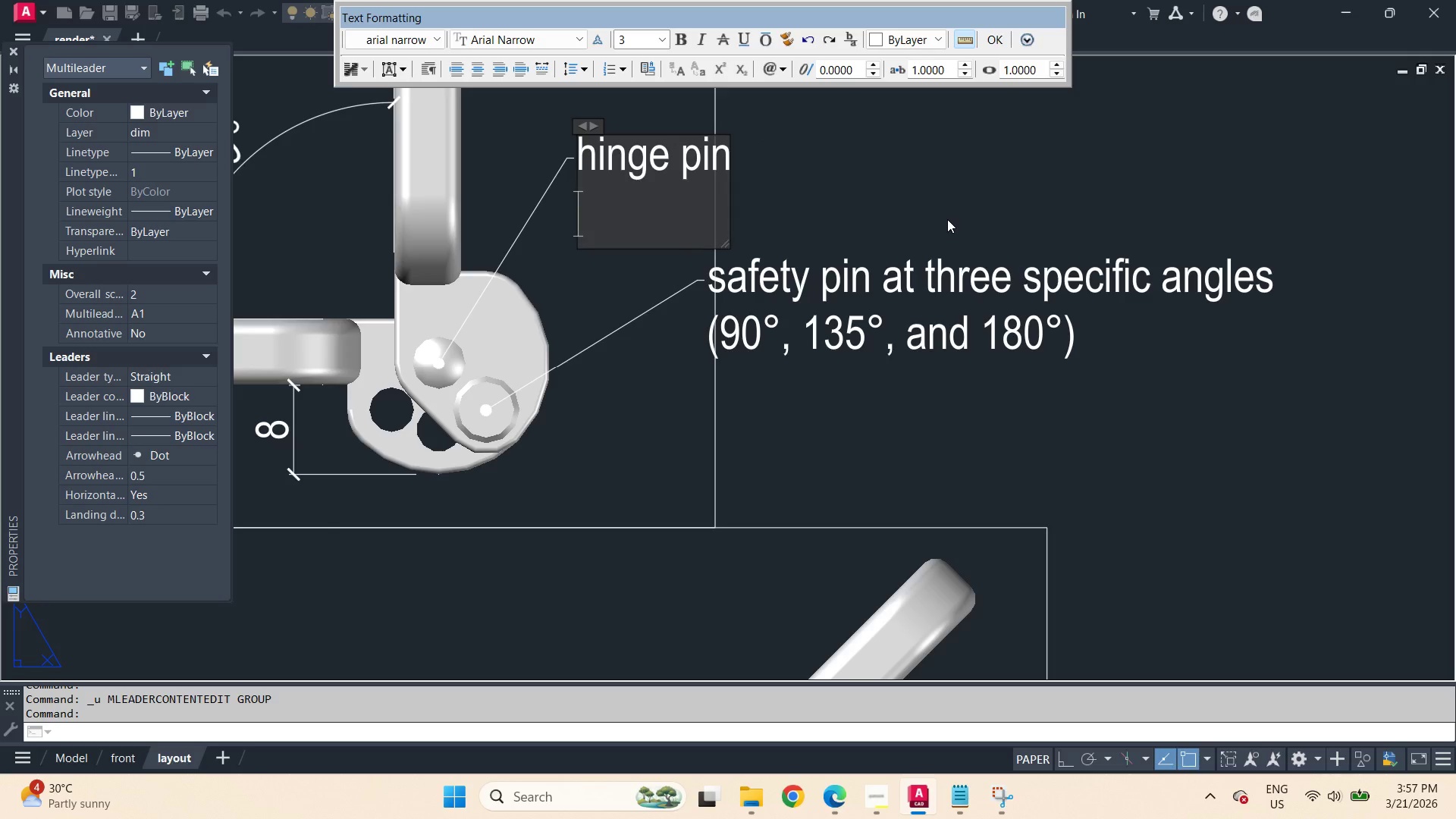 
key(Enter)
 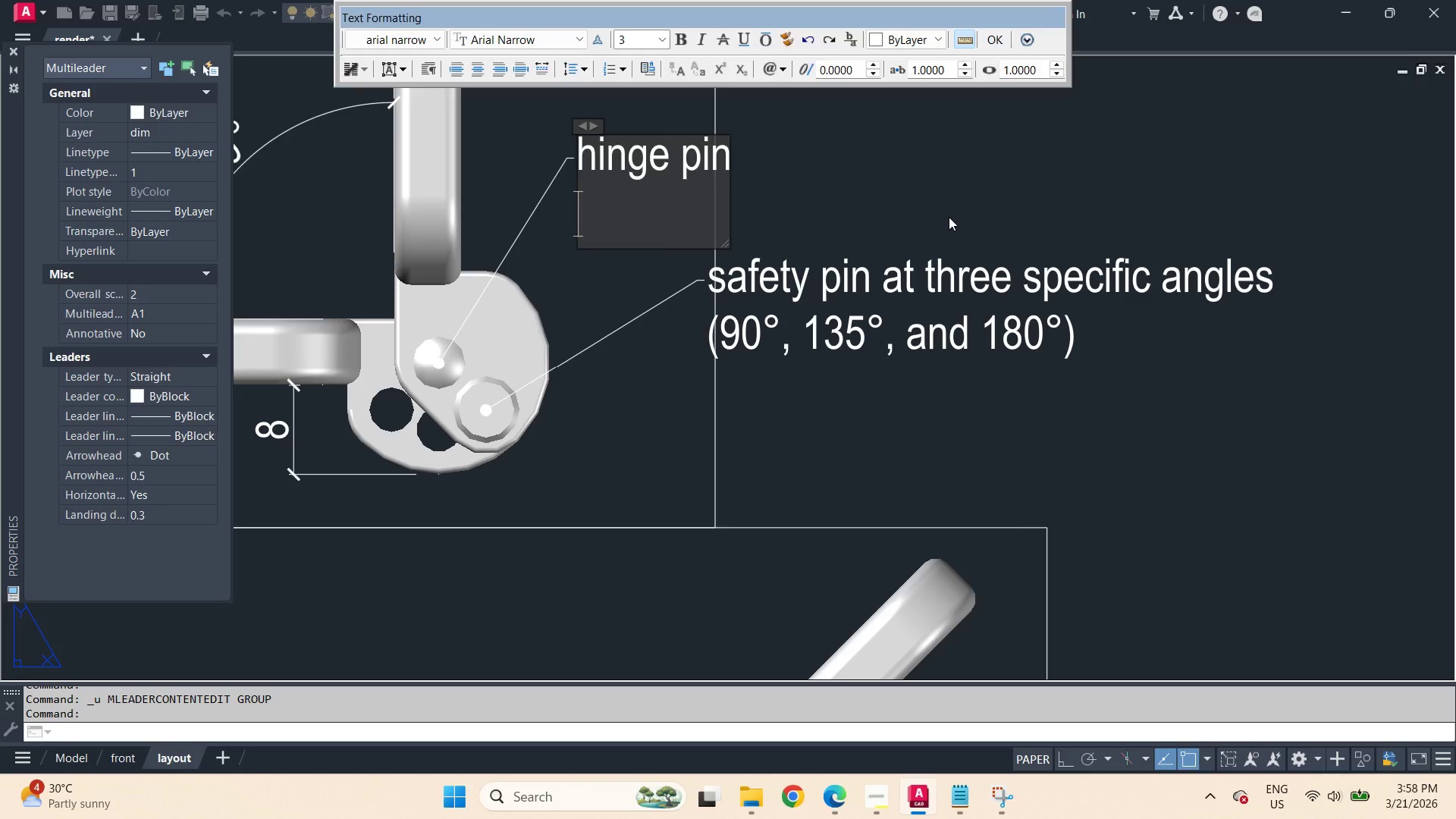 
left_click([949, 217])
 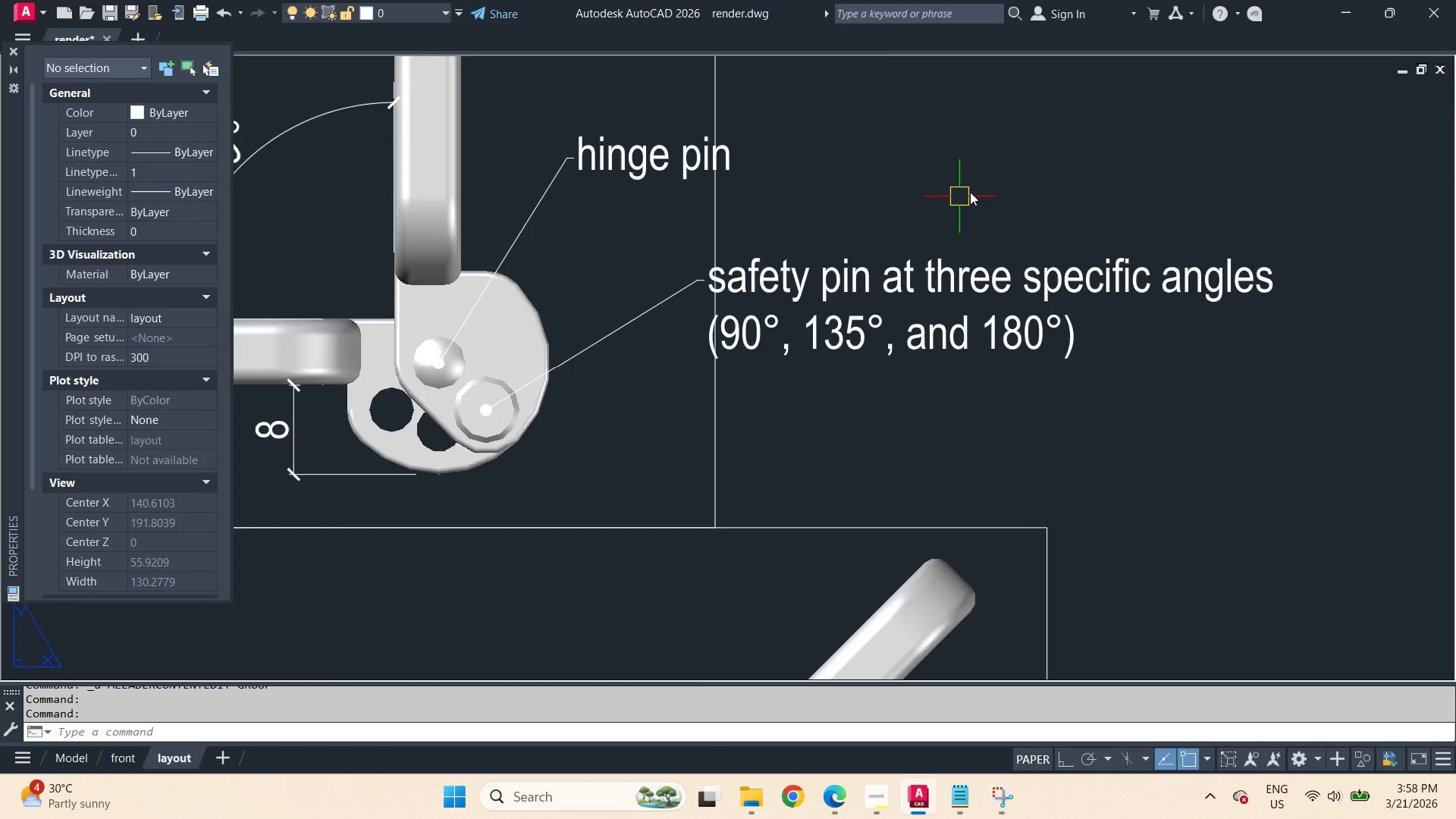 
scroll: coordinate [980, 190], scroll_direction: down, amount: 3.0
 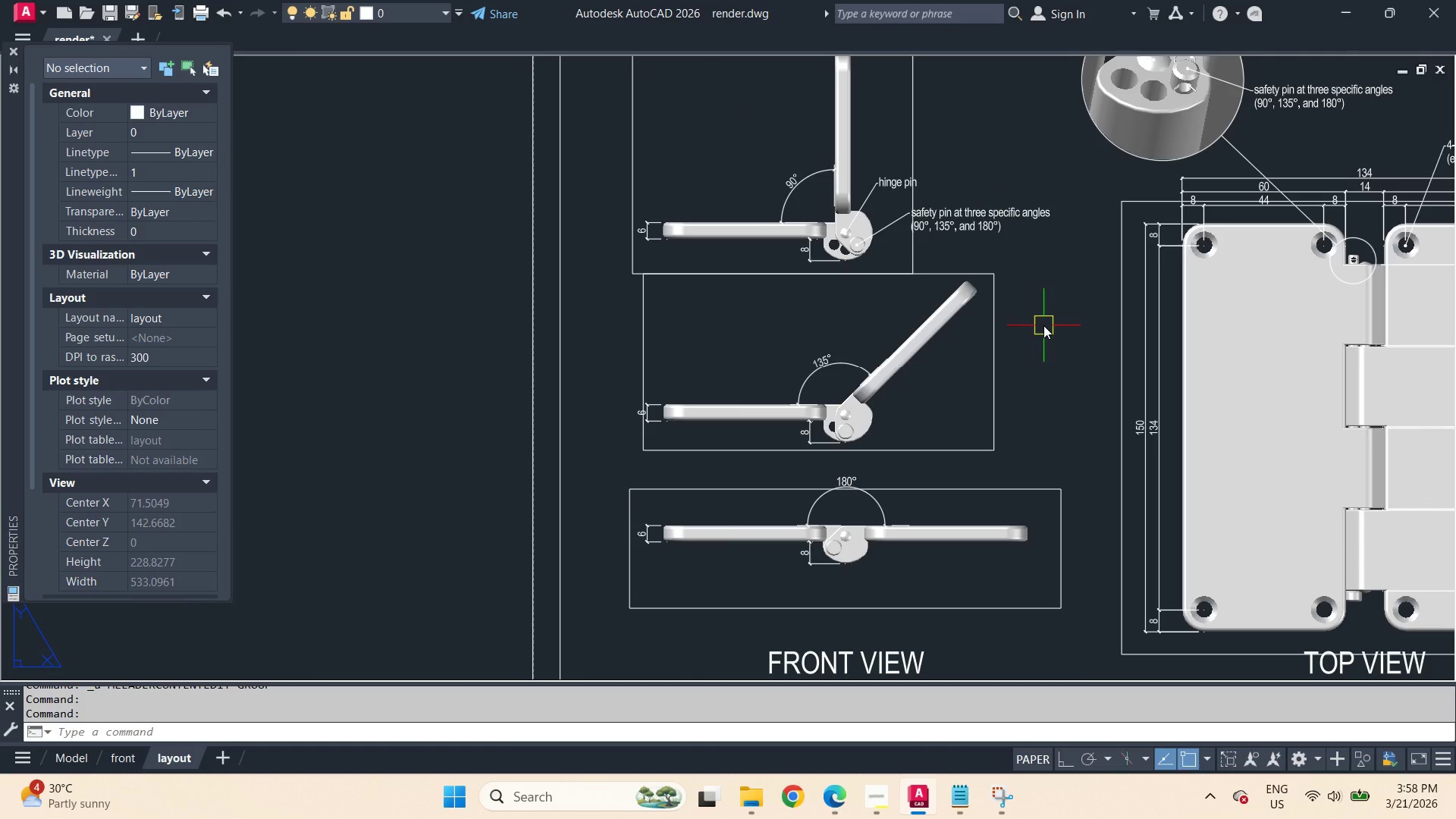 
wait(5.16)
 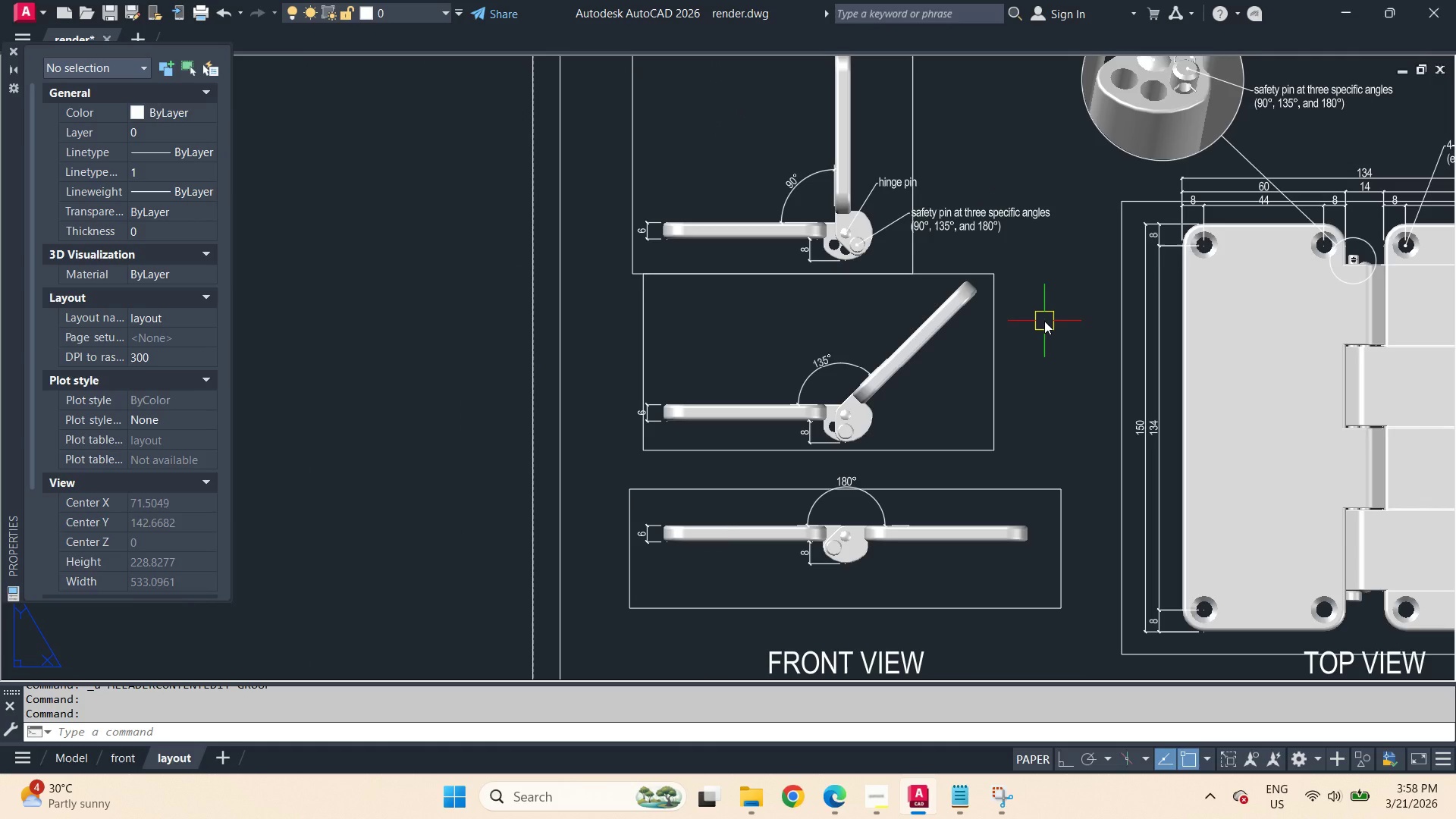 
type(pre )
 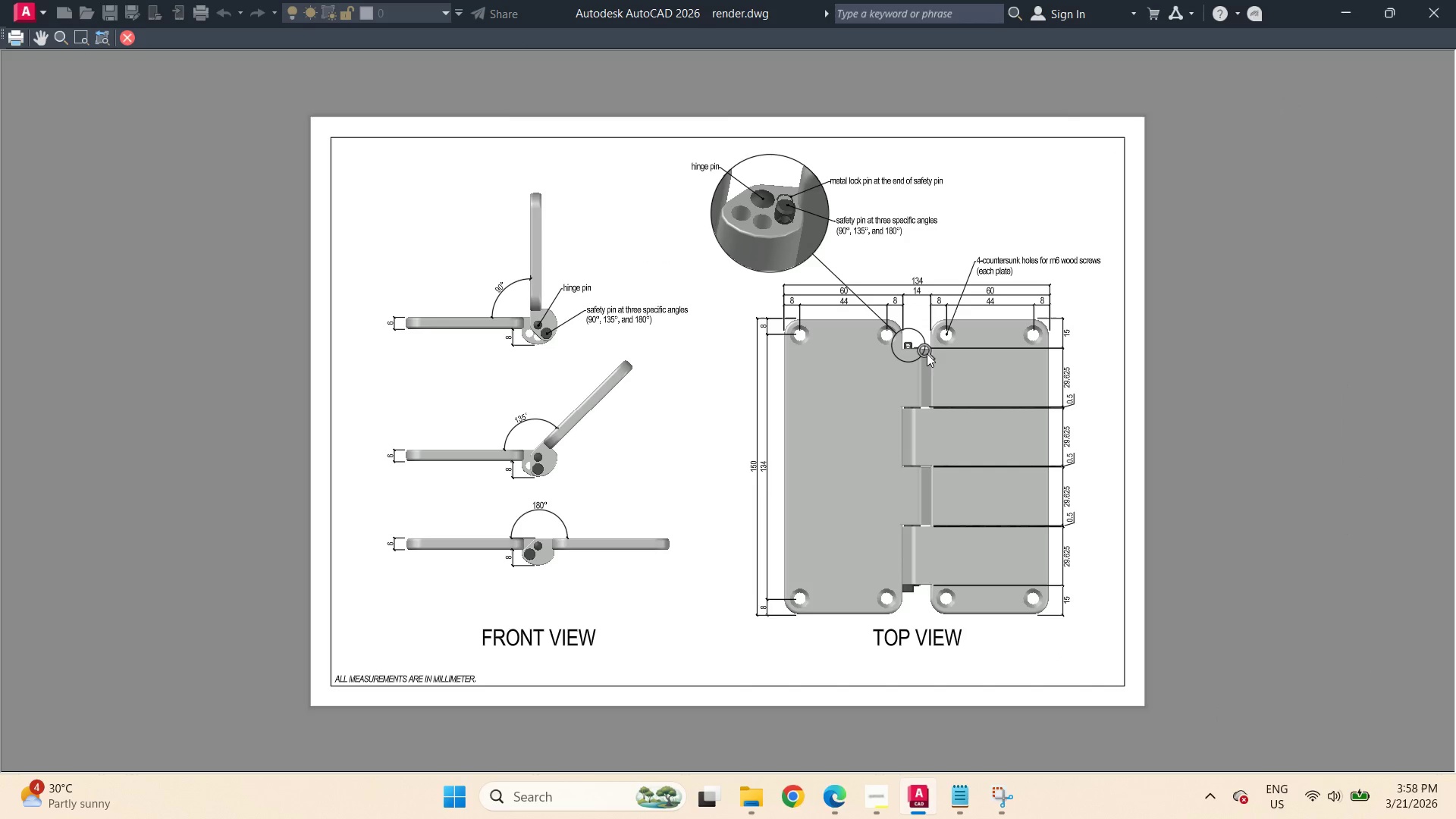 
scroll: coordinate [809, 365], scroll_direction: up, amount: 2.0
 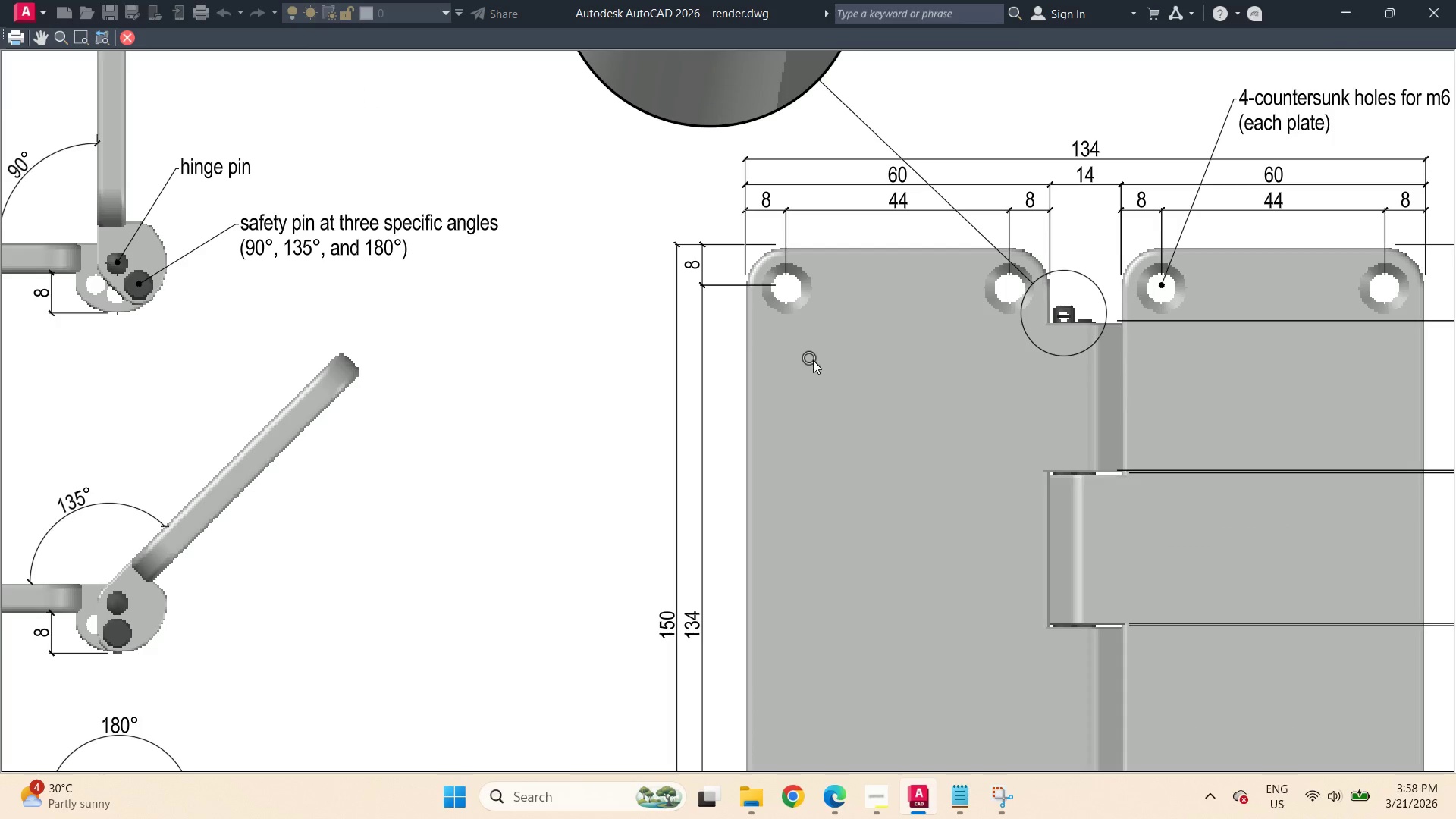 
scroll: coordinate [843, 351], scroll_direction: down, amount: 2.0
 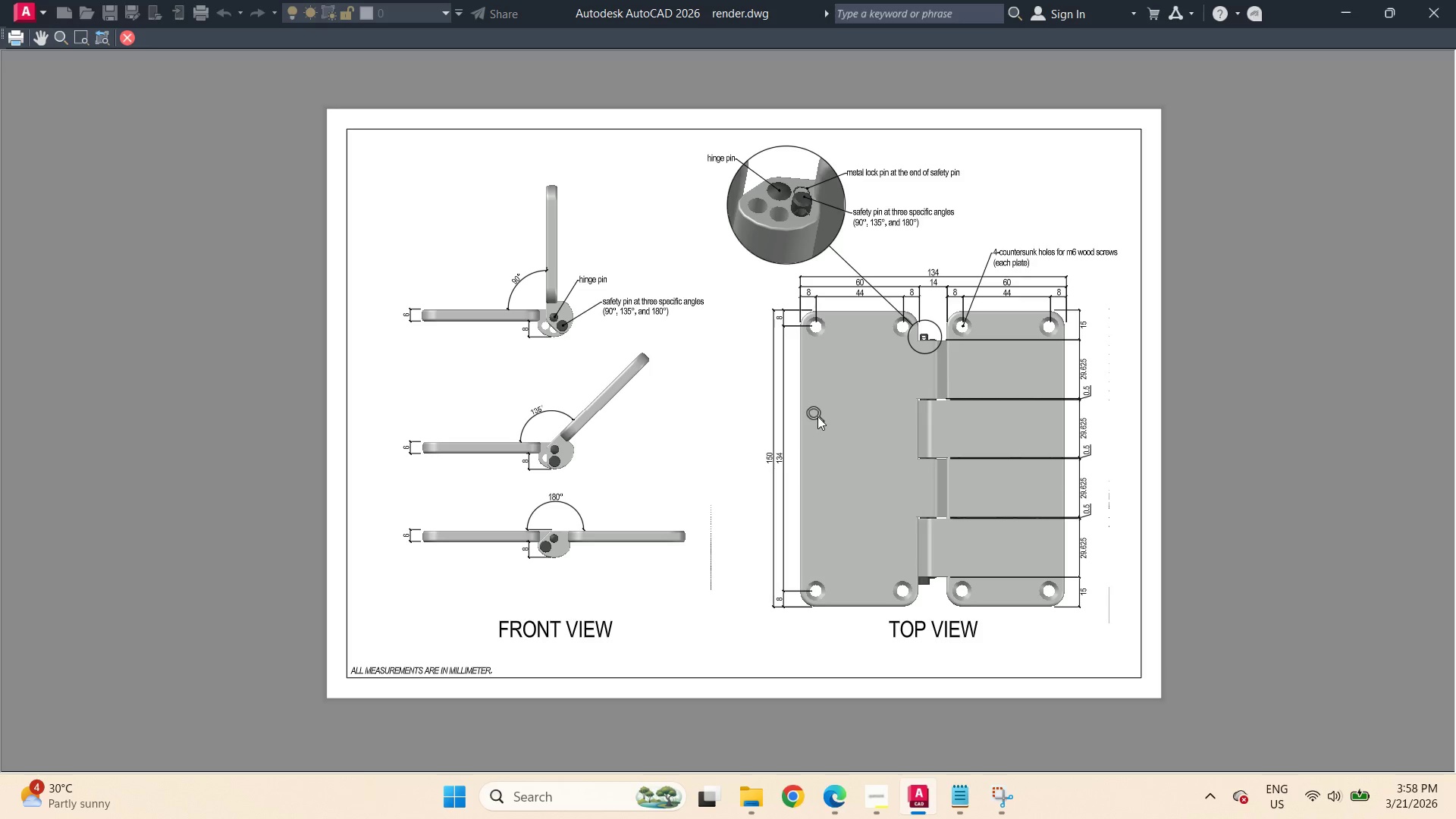 
scroll: coordinate [972, 431], scroll_direction: up, amount: 2.0
 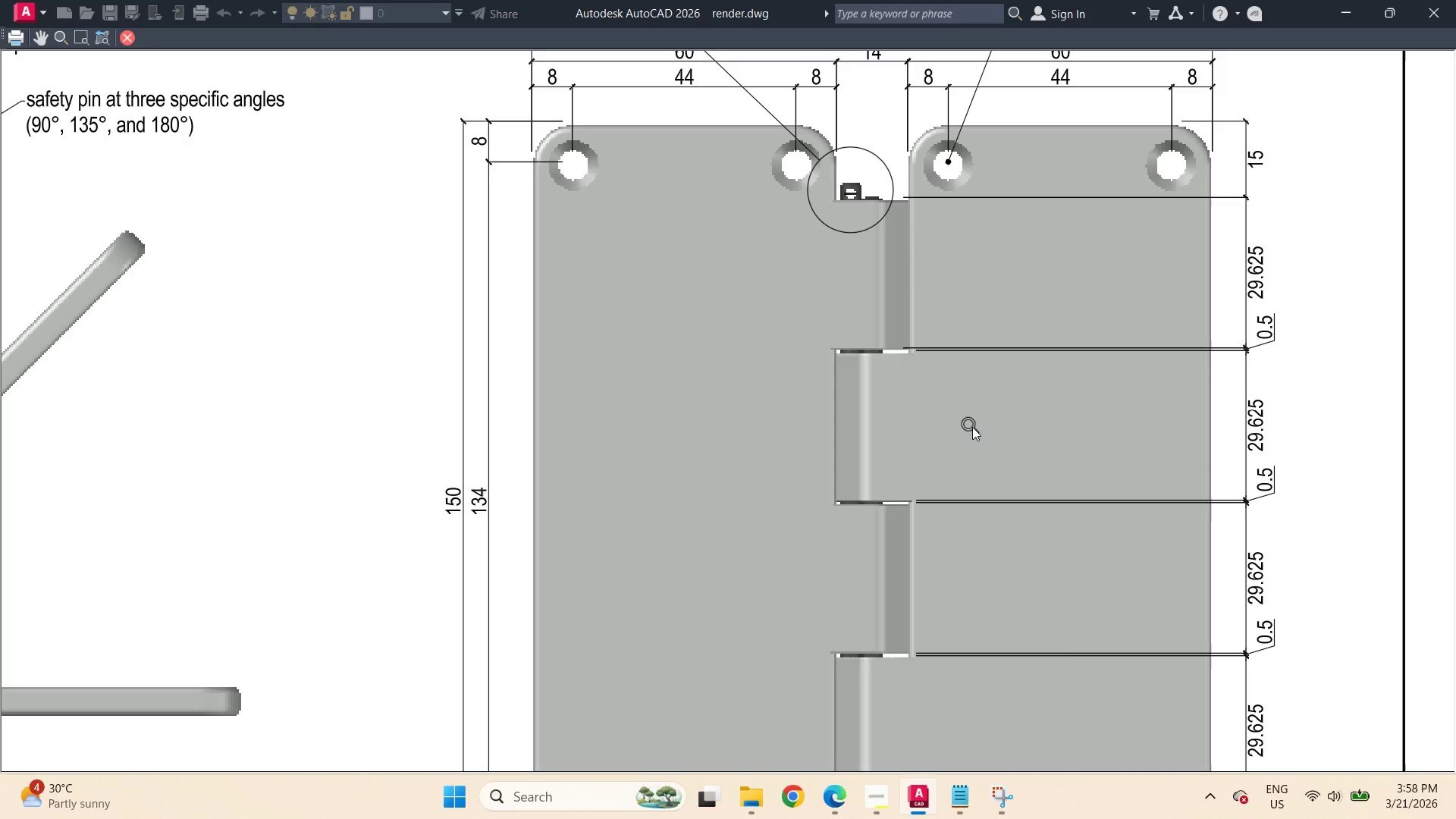 
scroll: coordinate [1018, 328], scroll_direction: down, amount: 2.0
 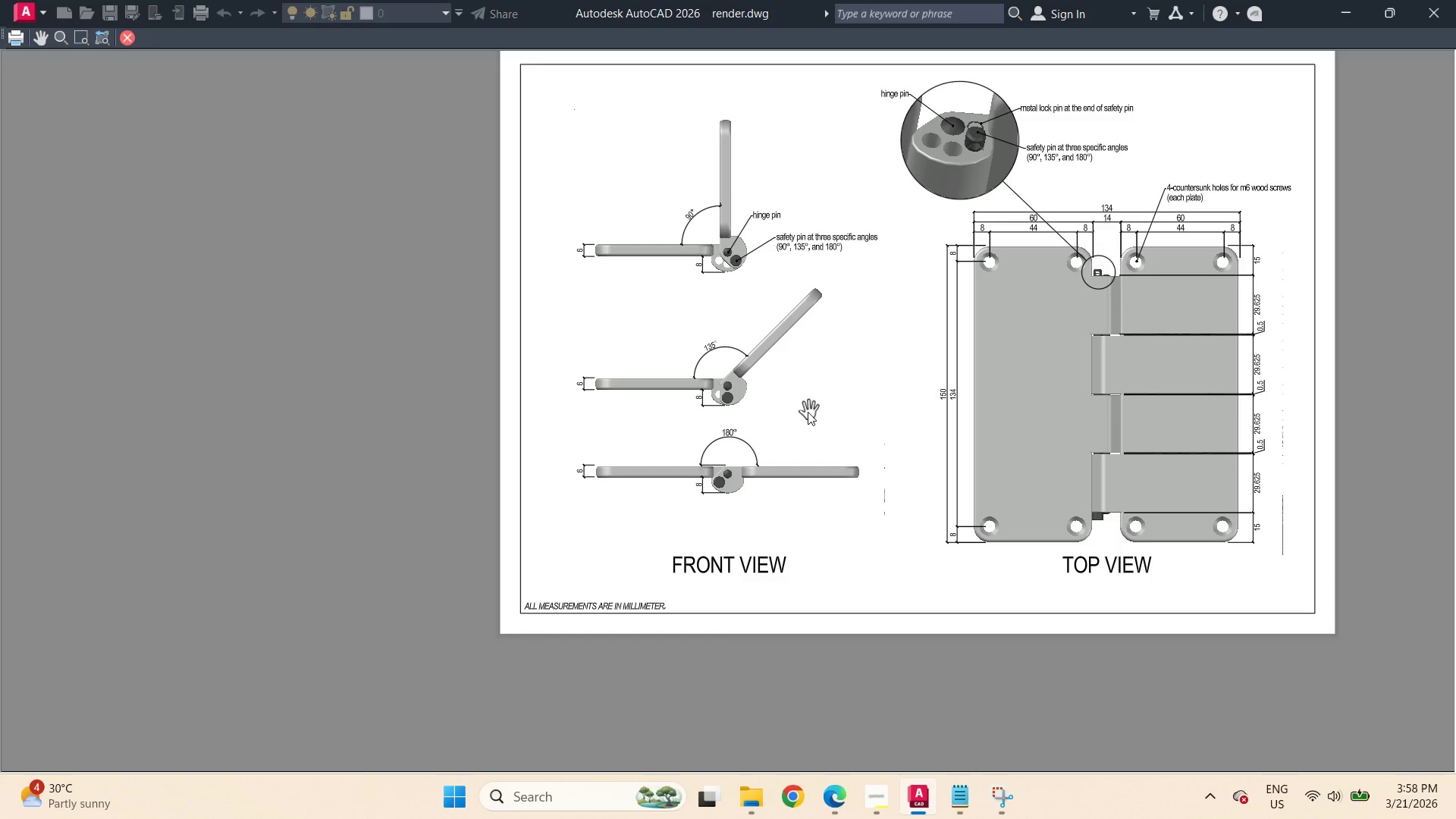 
key(Escape)
 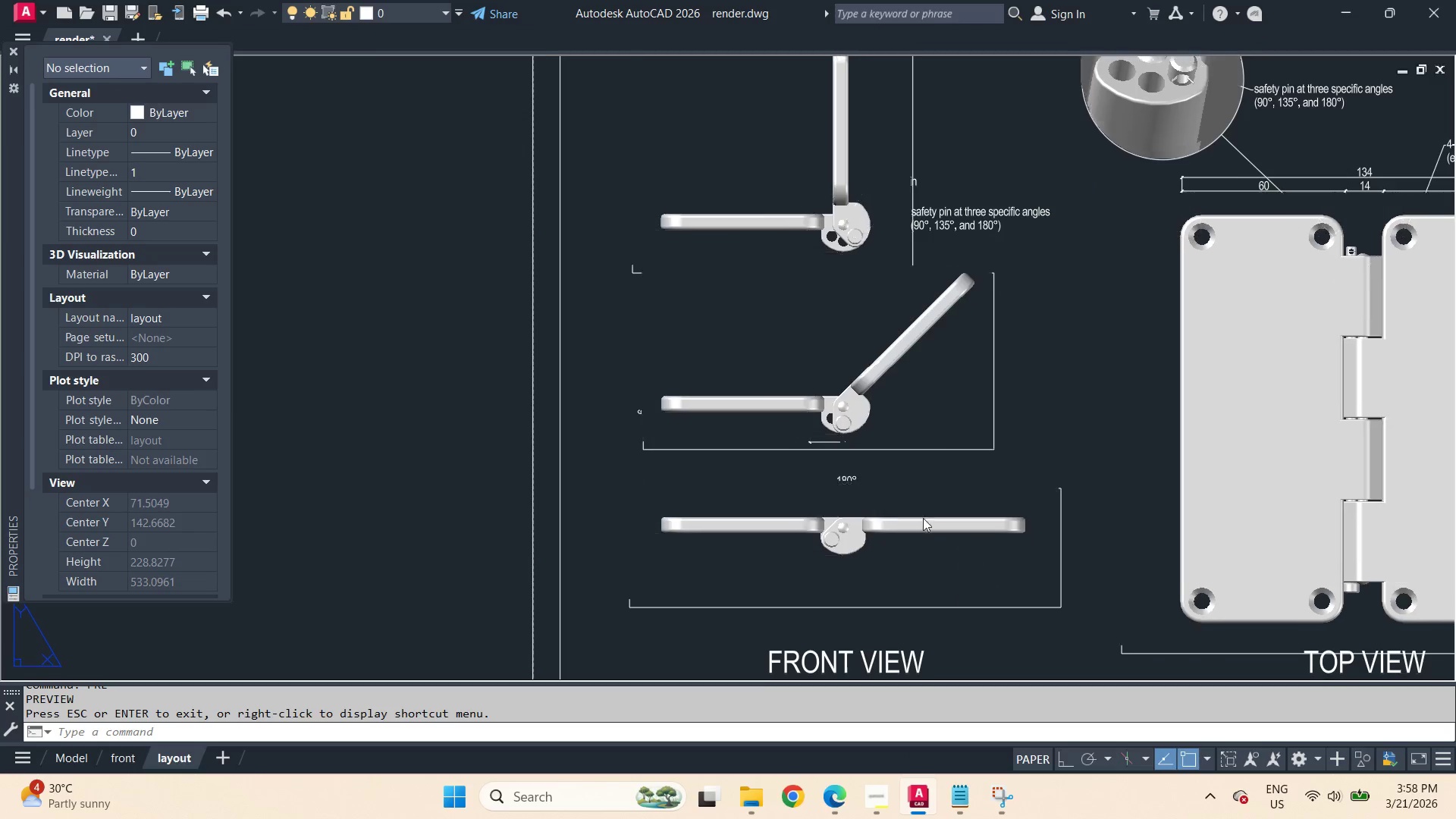 
left_click_drag(start_coordinate=[908, 510], to_coordinate=[890, 502])
 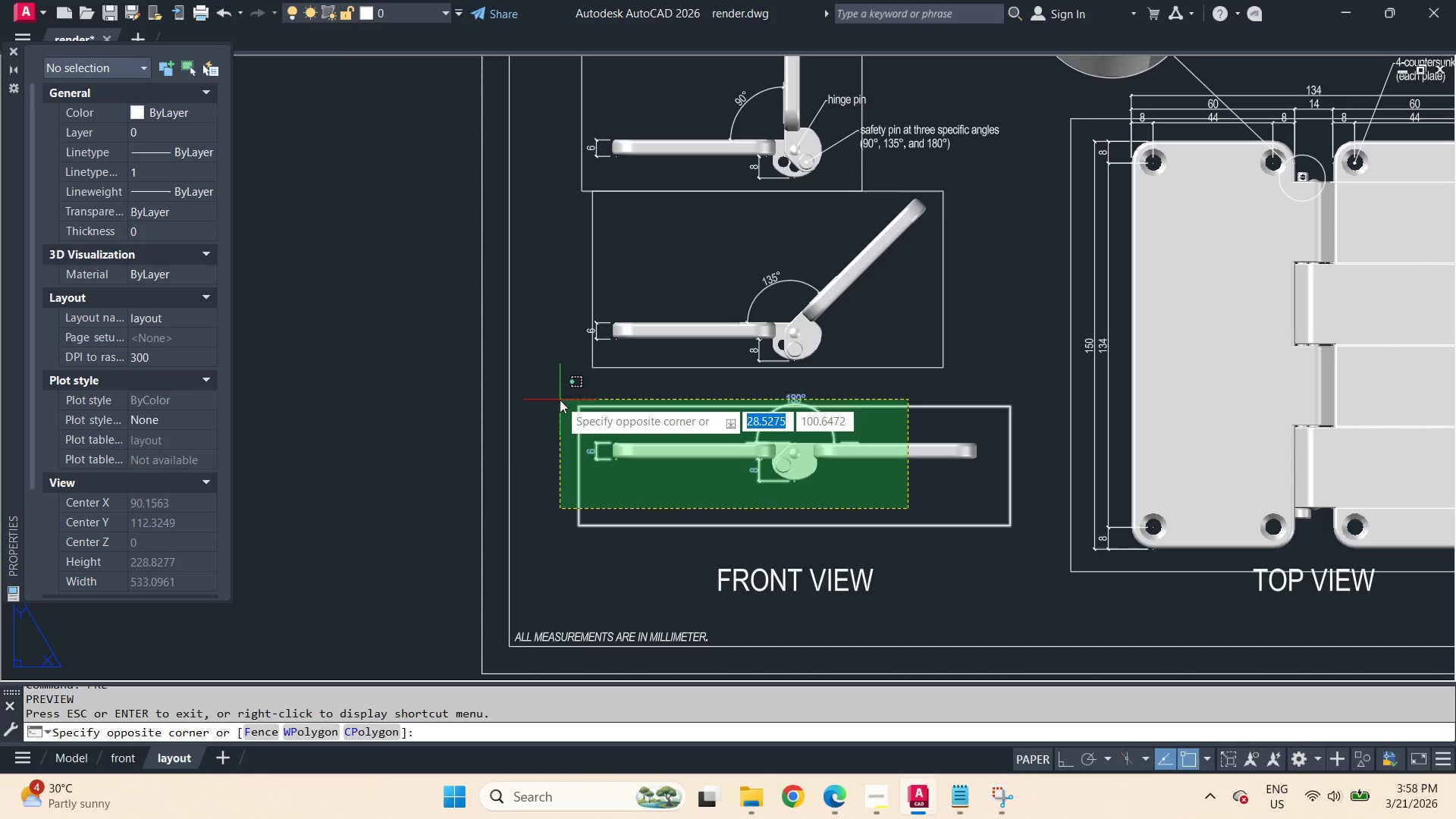 
left_click([560, 397])
 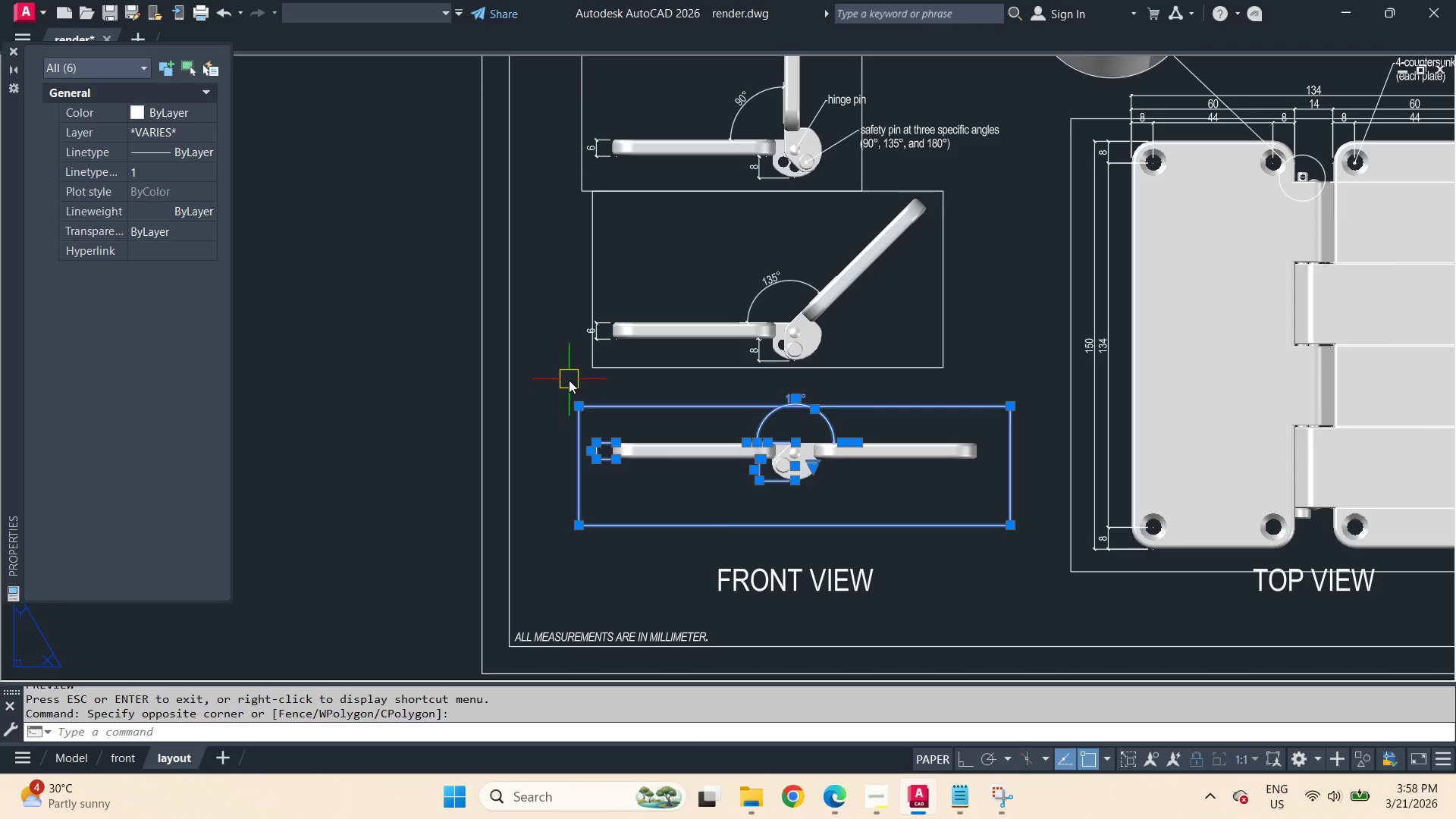 
key(M)
 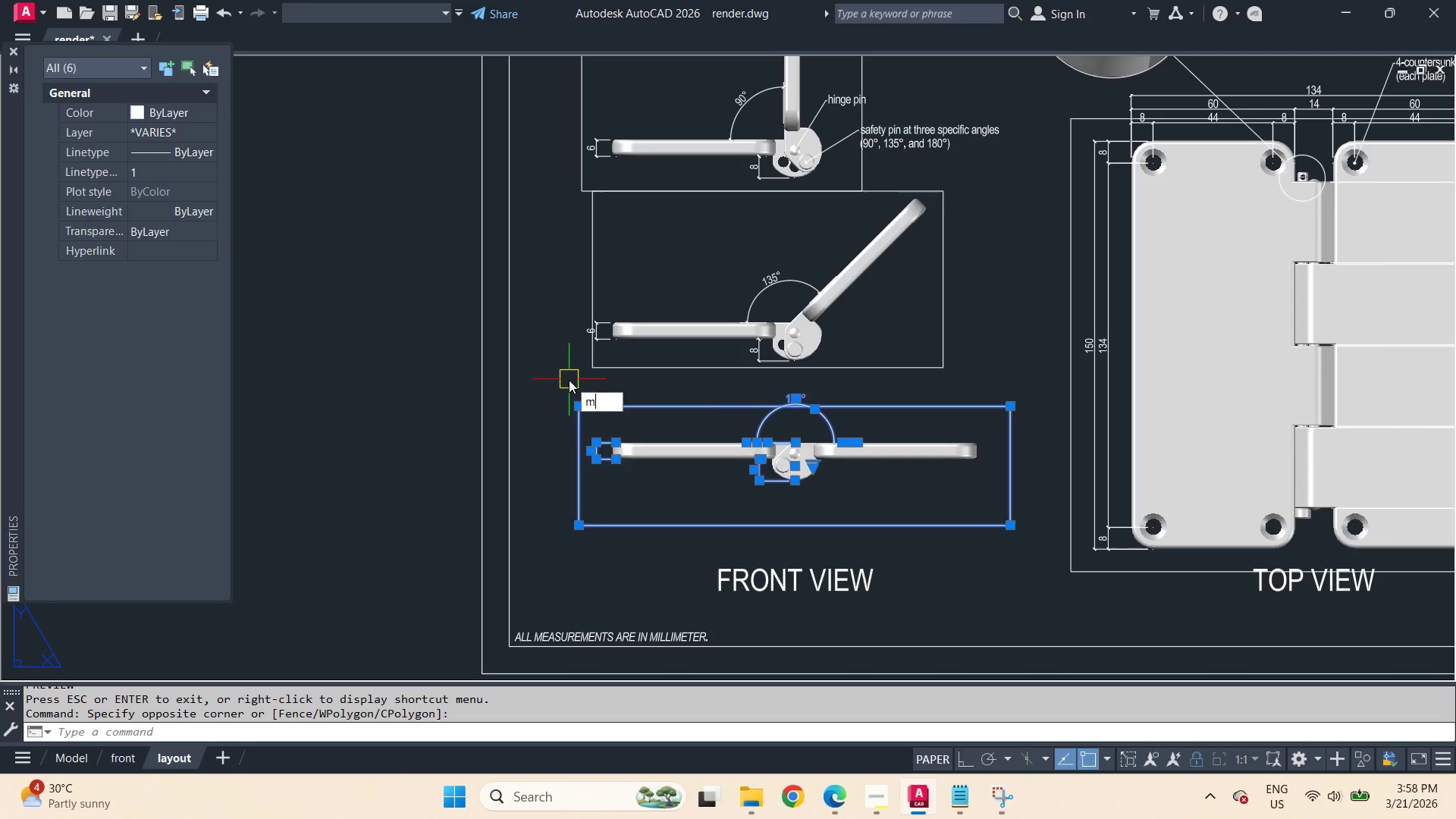 
key(Space)
 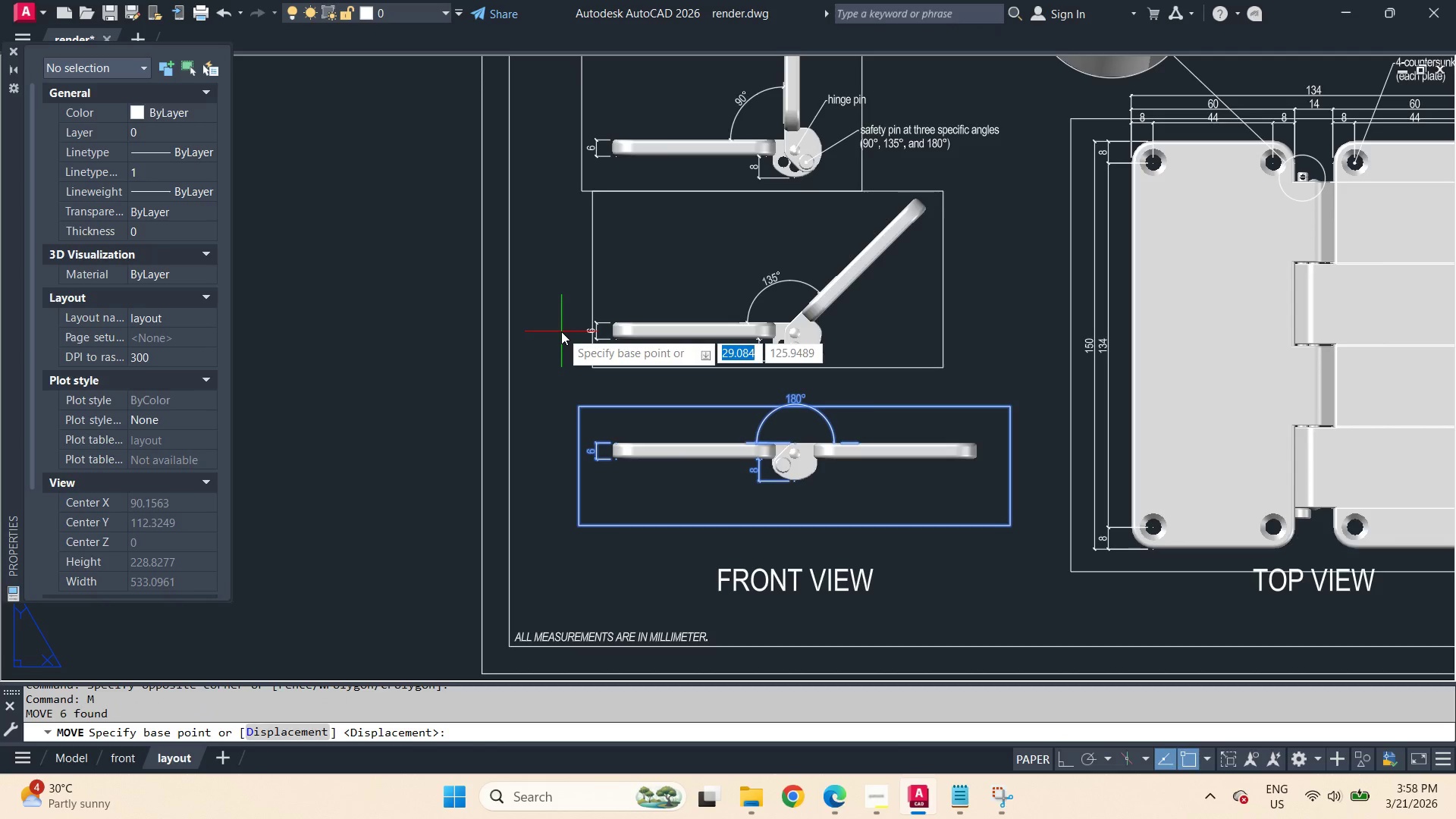 
left_click([560, 331])
 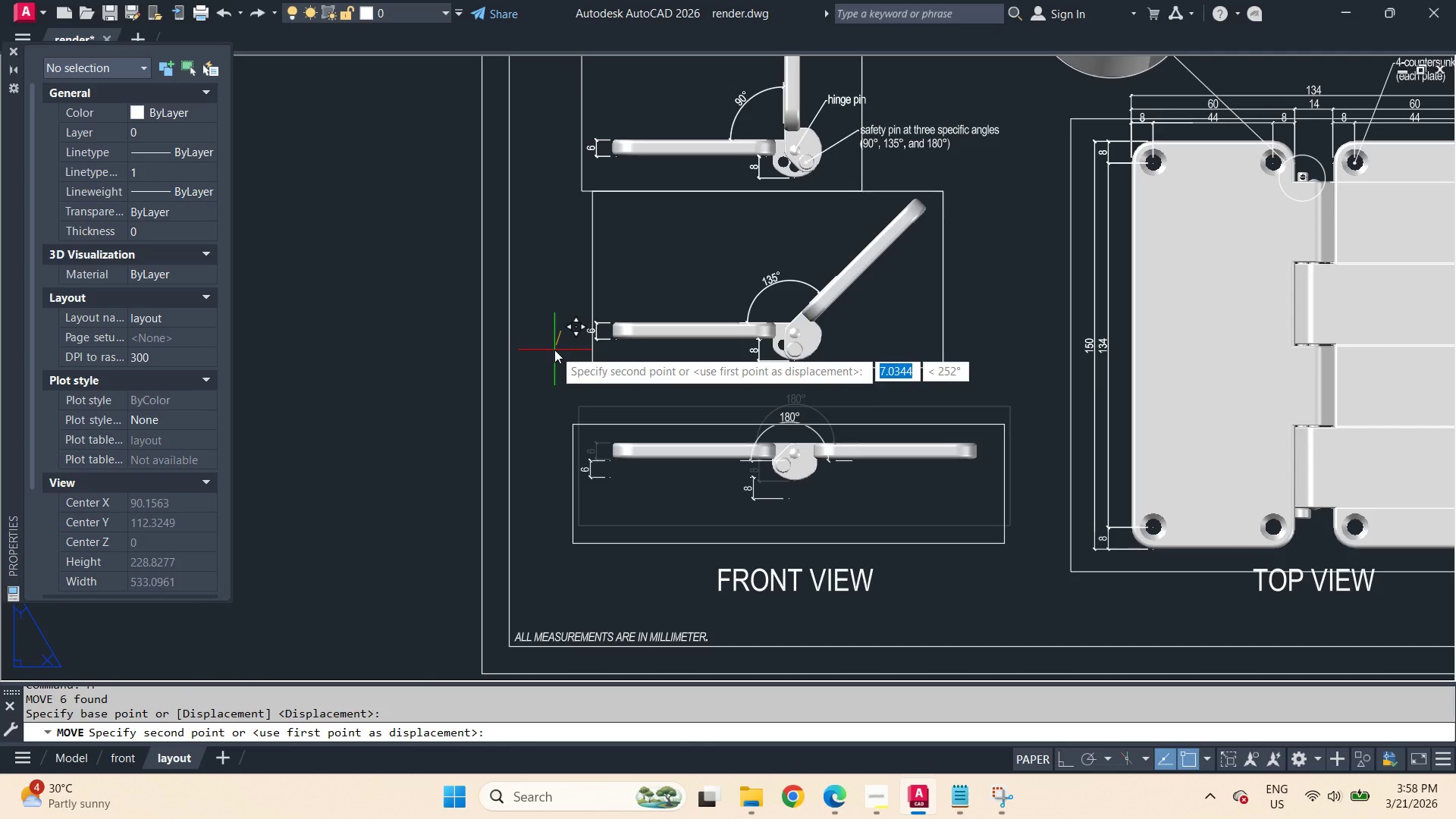 
key(F8)
 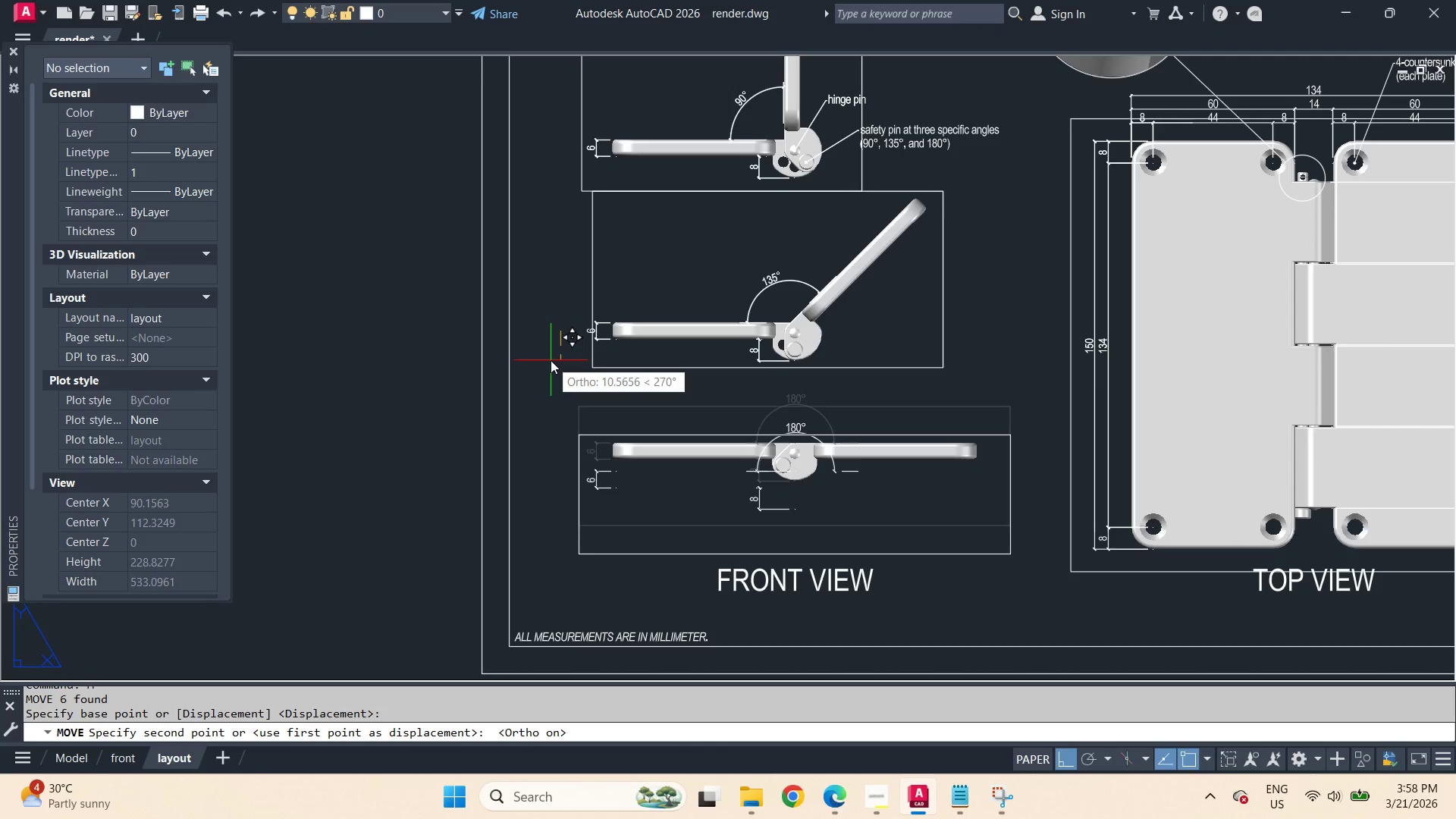 
wait(6.91)
 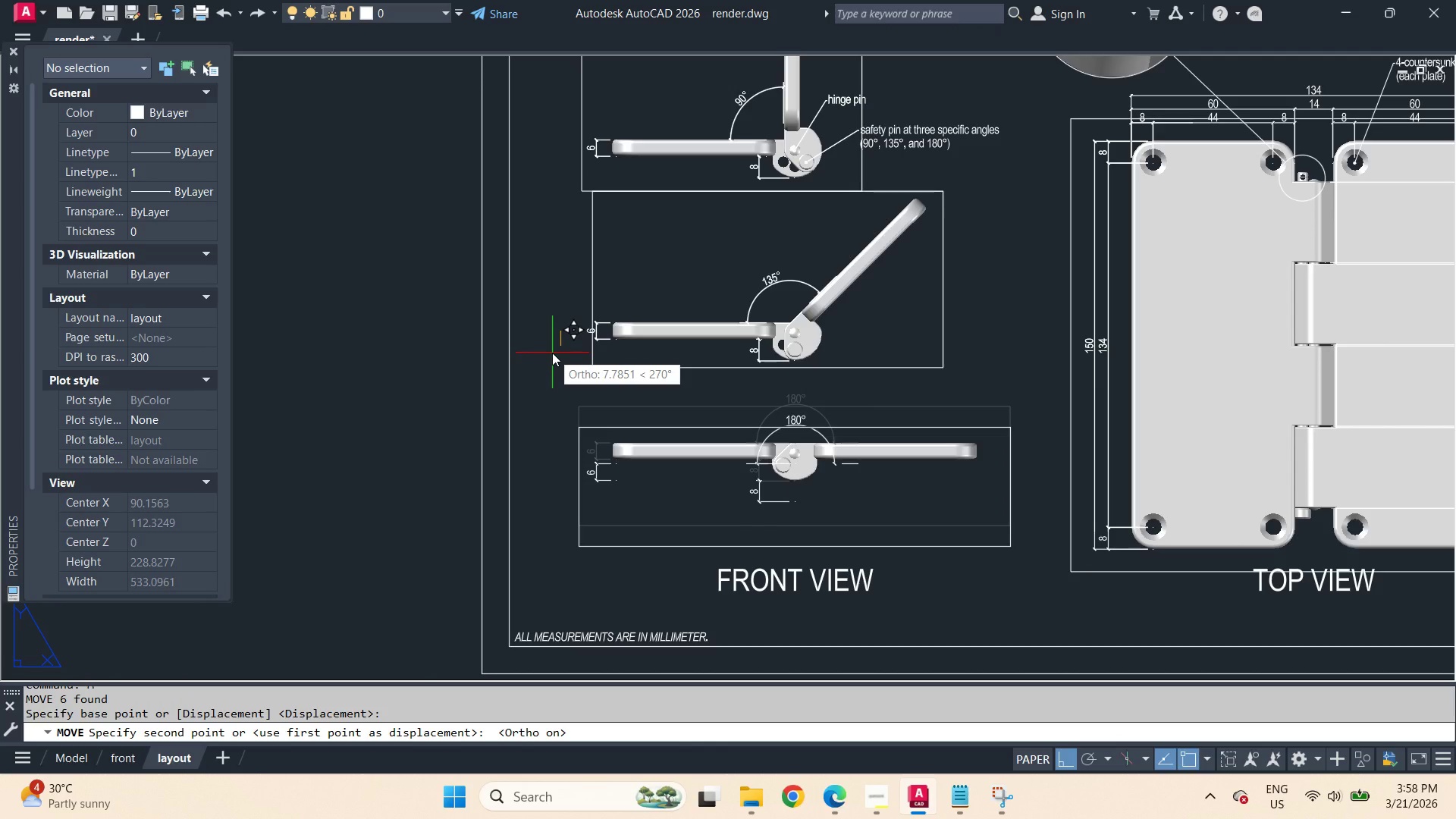 
type(pre )
 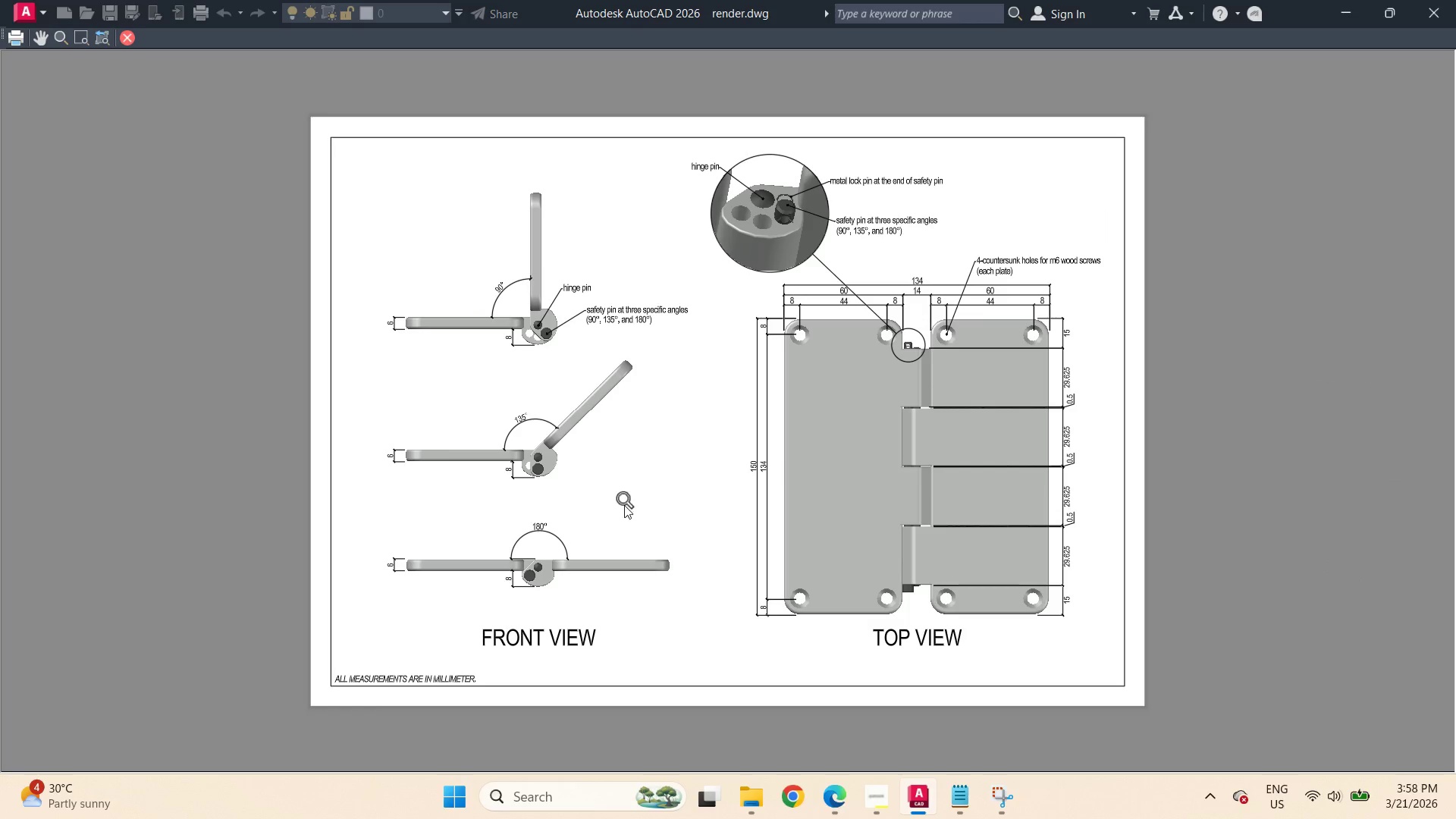 
scroll: coordinate [434, 587], scroll_direction: up, amount: 2.0
 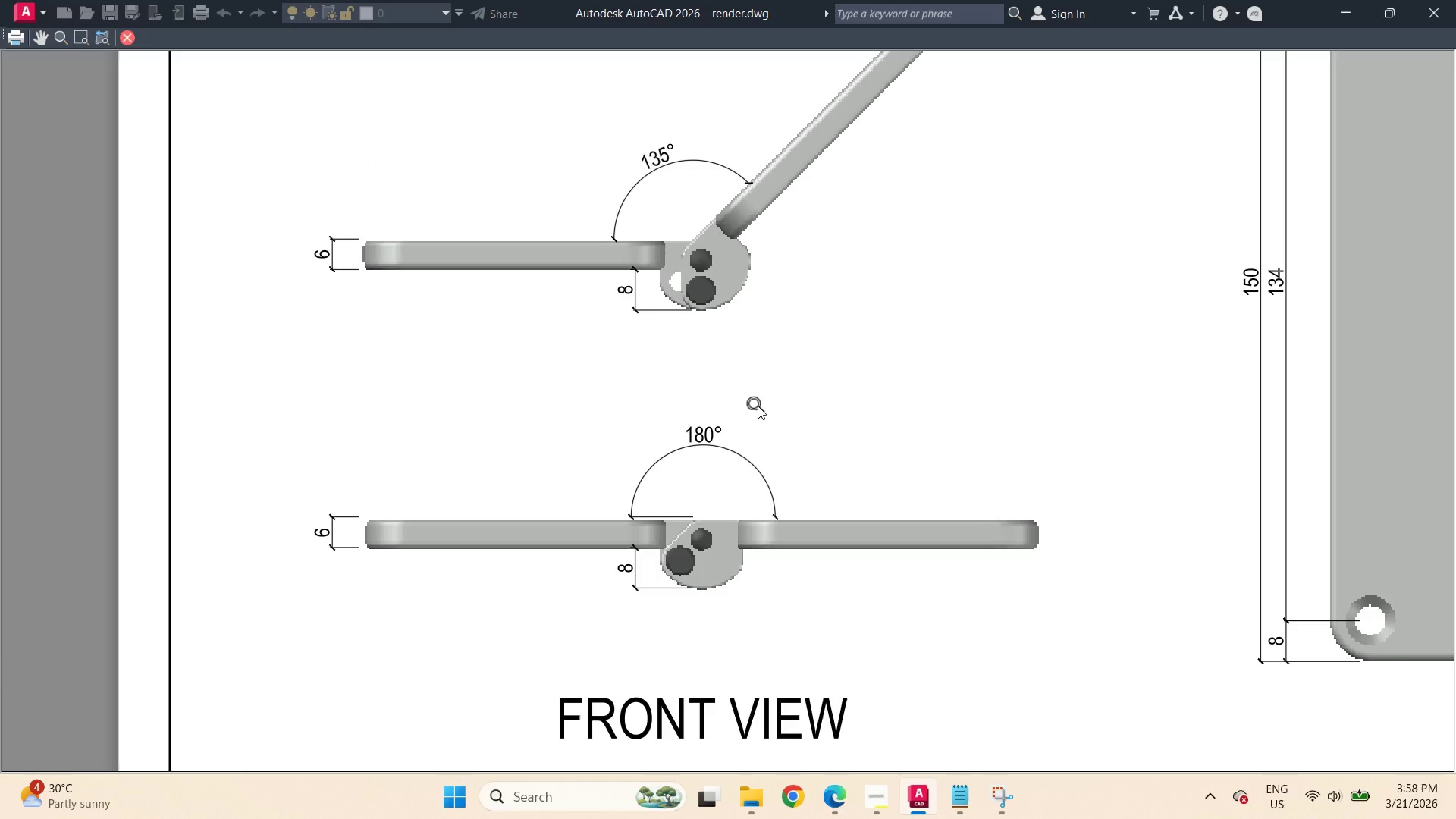 
scroll: coordinate [758, 406], scroll_direction: down, amount: 1.0
 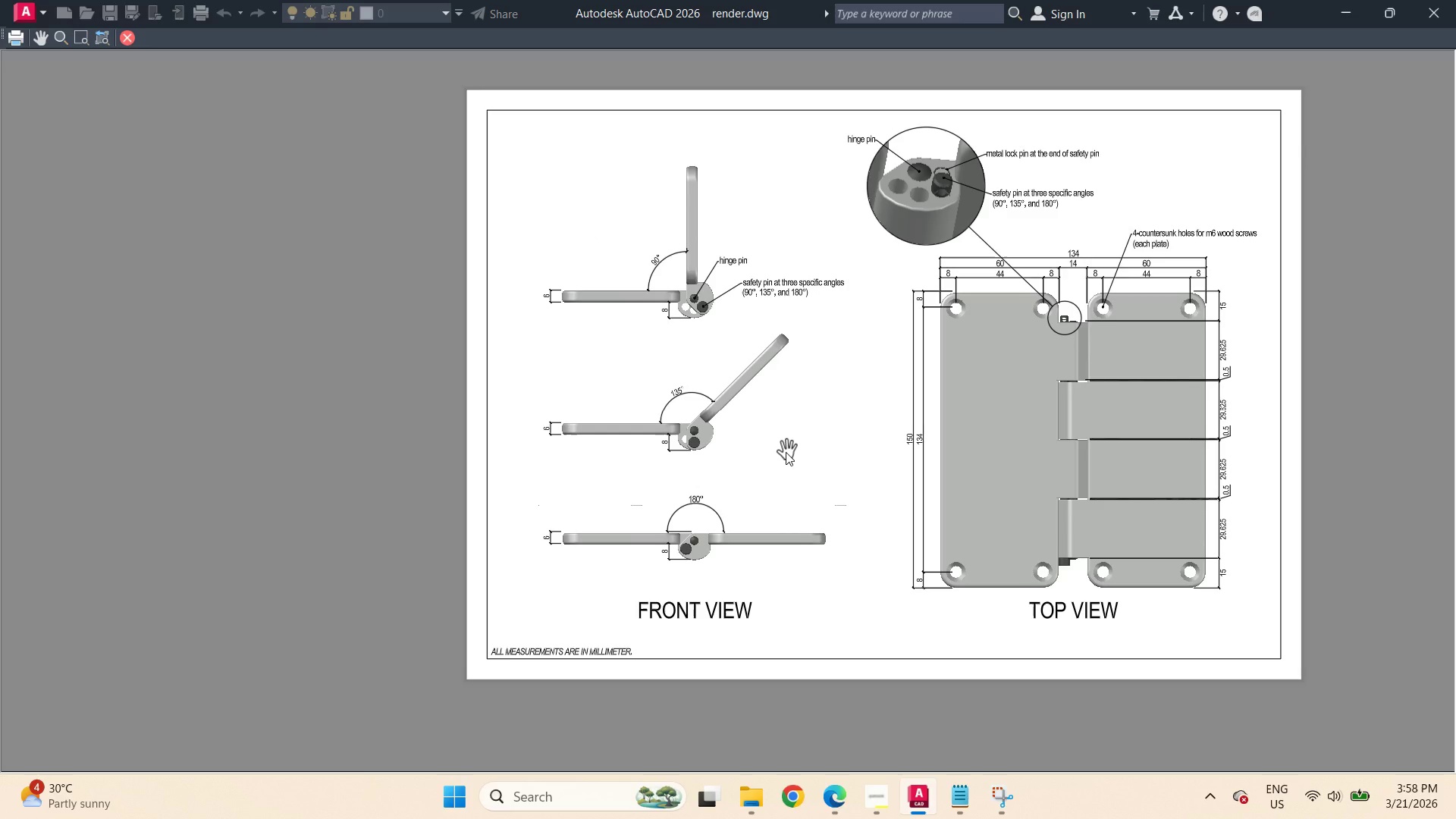 
wait(12.03)
 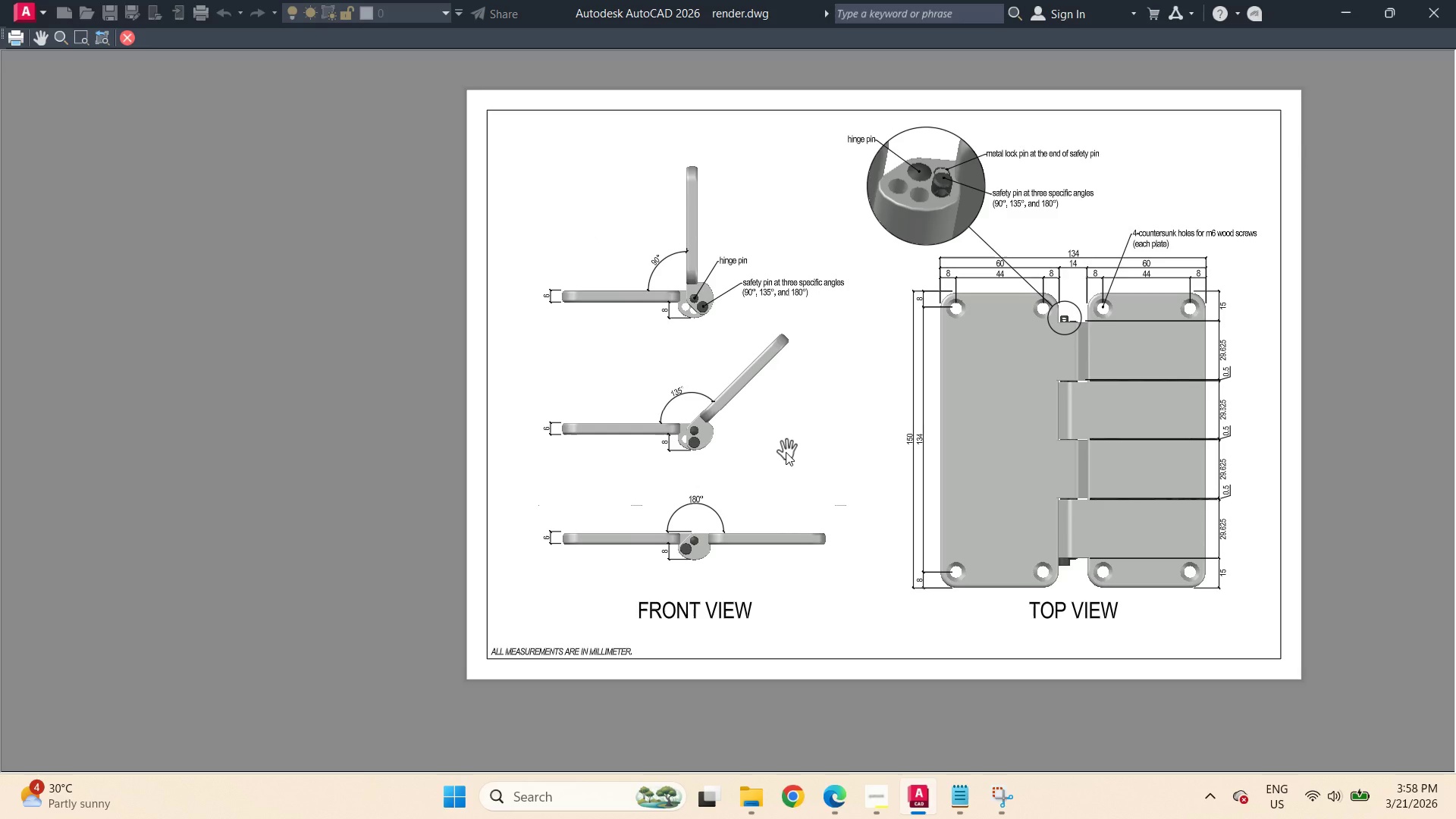 
scroll: coordinate [1019, 152], scroll_direction: up, amount: 2.0
 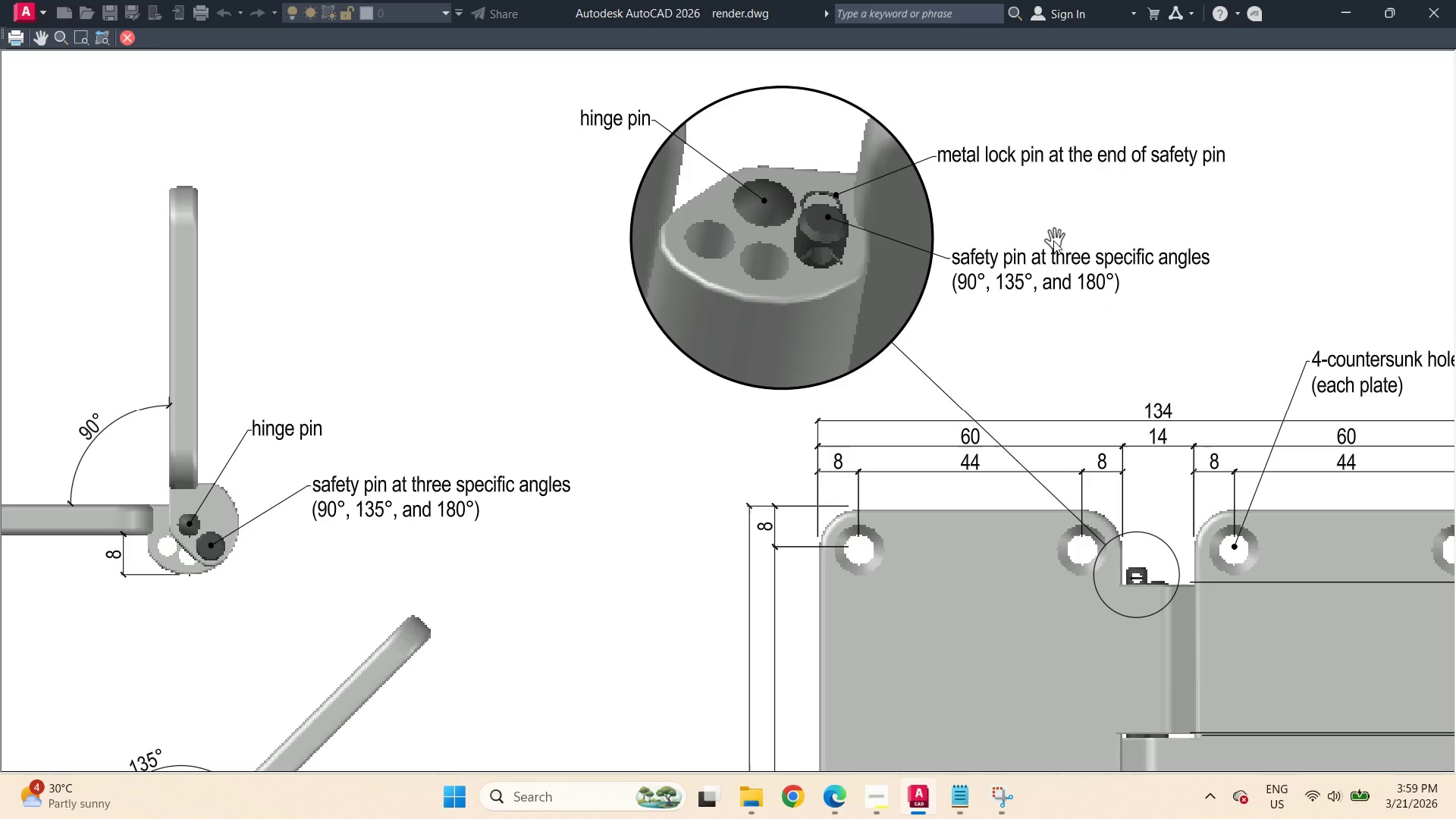 
wait(7.02)
 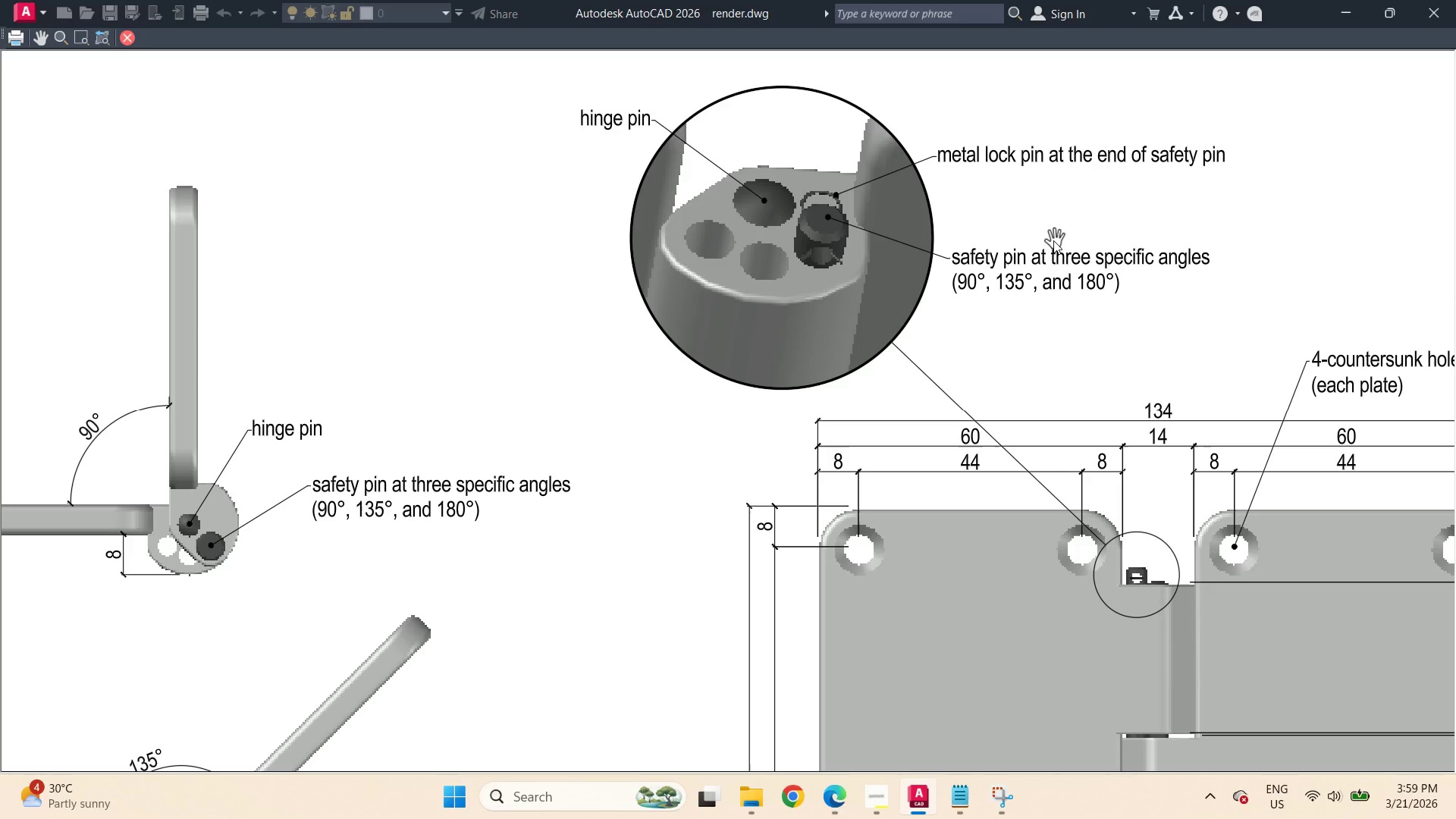 
scroll: coordinate [1053, 240], scroll_direction: down, amount: 2.0
 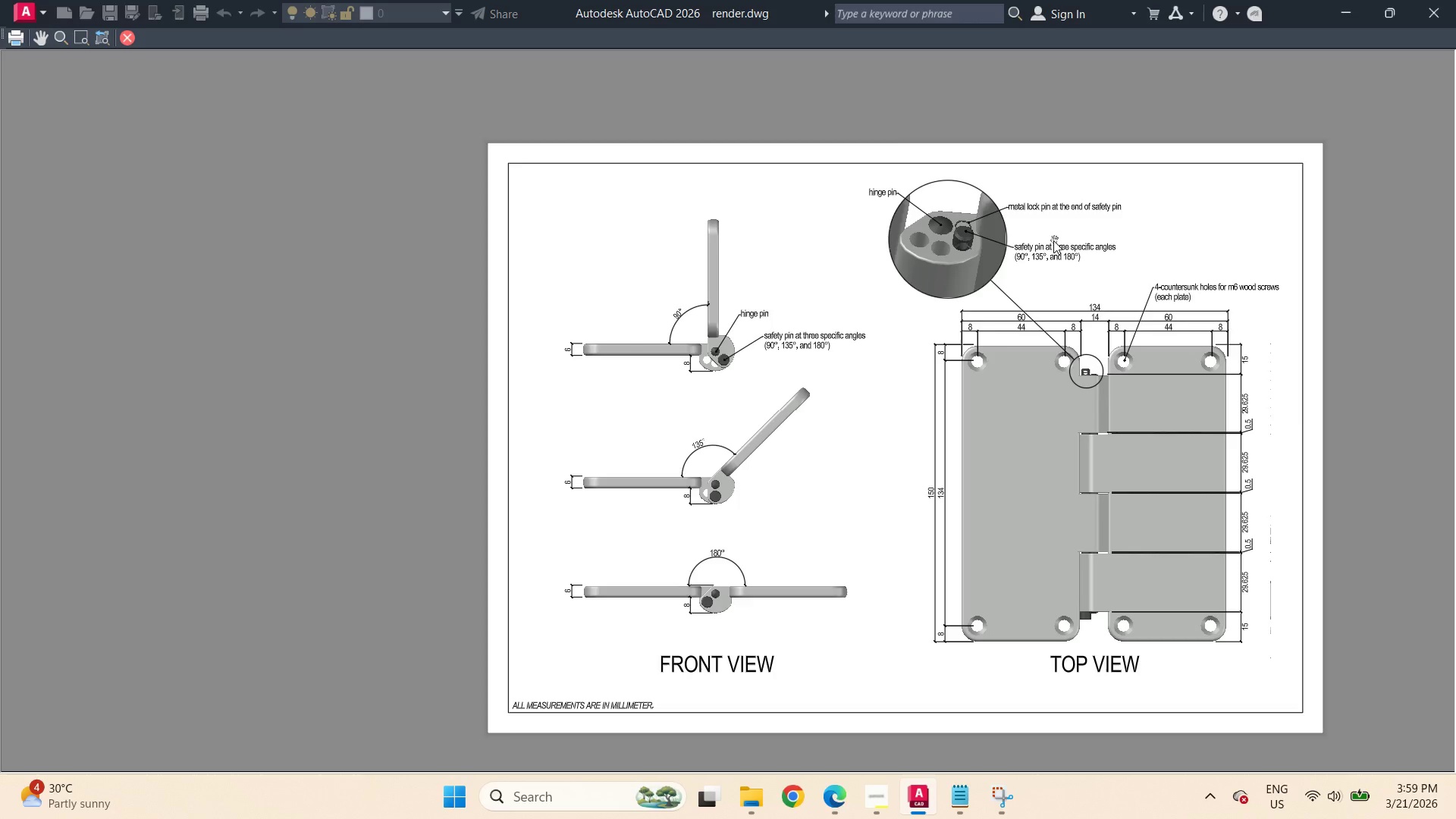 
scroll: coordinate [1053, 240], scroll_direction: up, amount: 2.0
 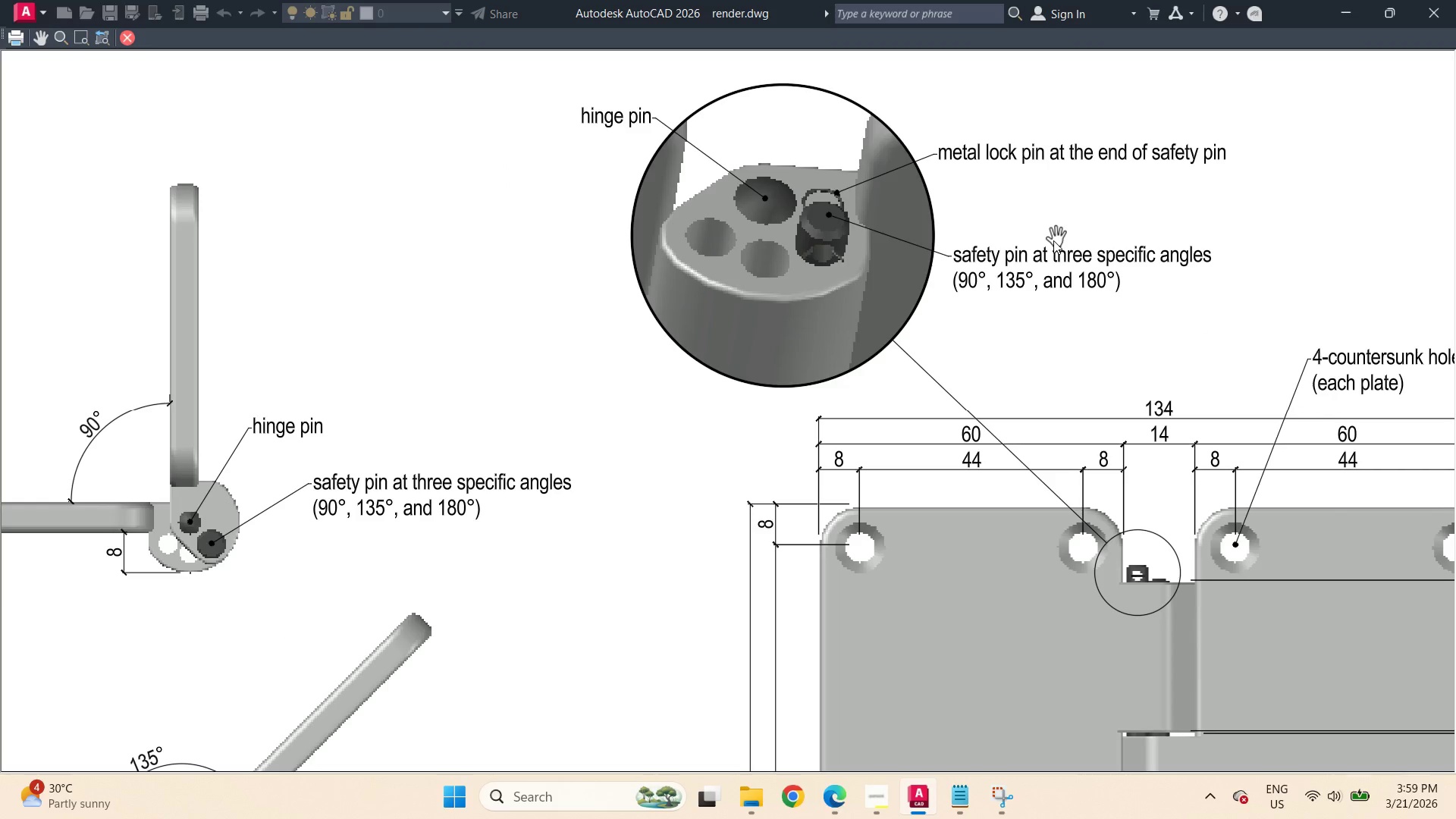 
scroll: coordinate [1053, 240], scroll_direction: down, amount: 1.0
 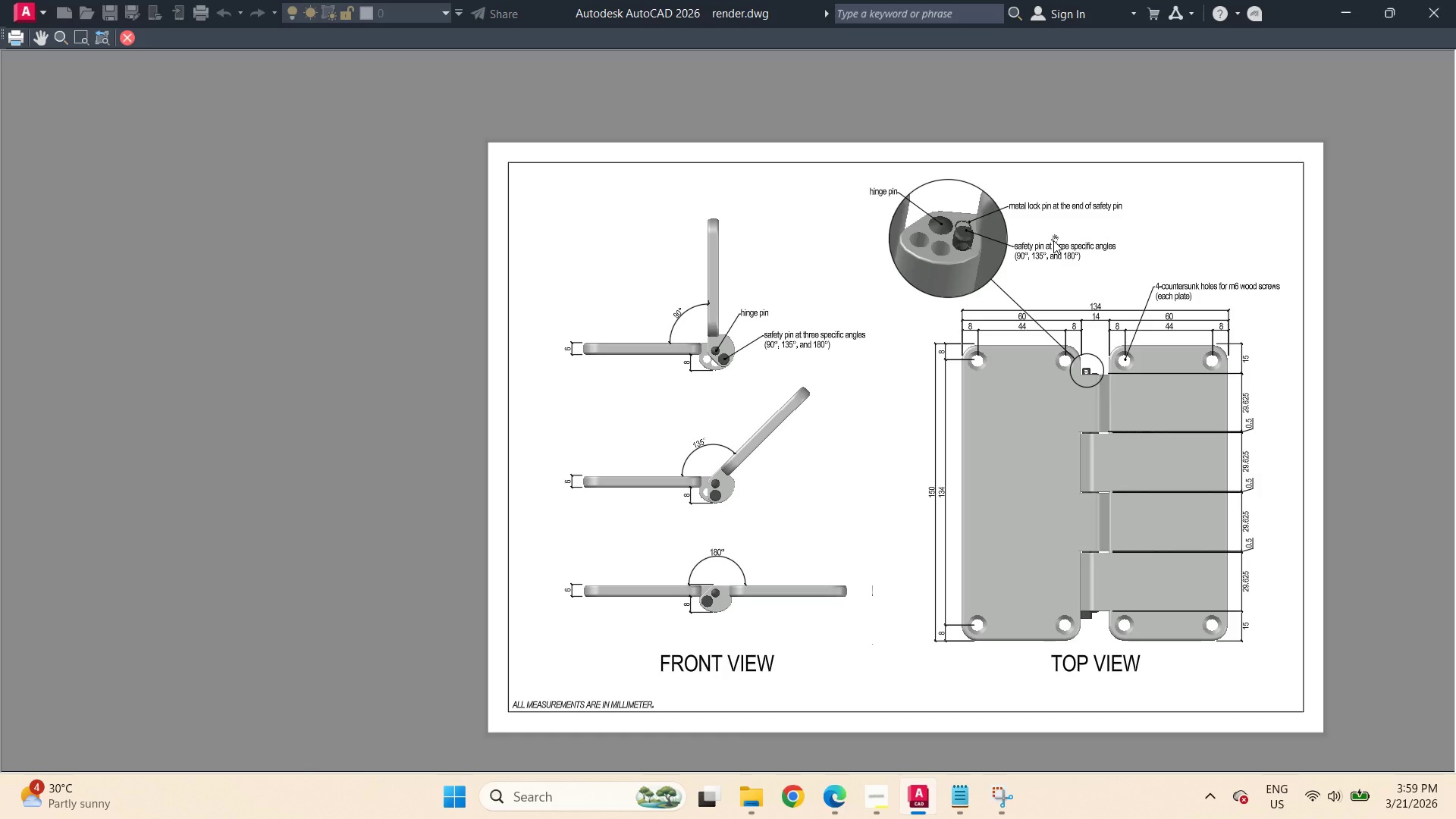 
wait(6.0)
 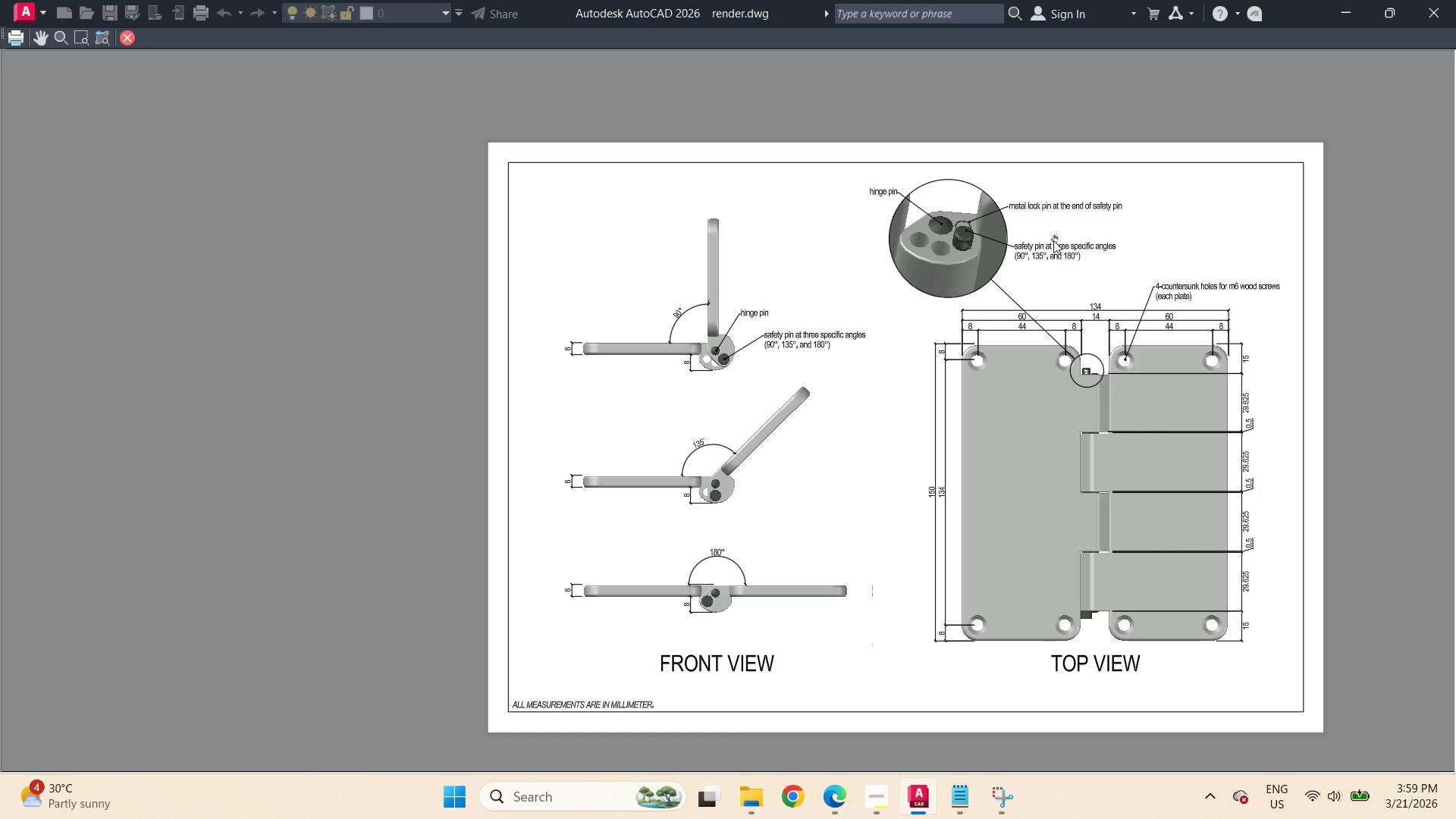 
scroll: coordinate [1244, 318], scroll_direction: up, amount: 1.0
 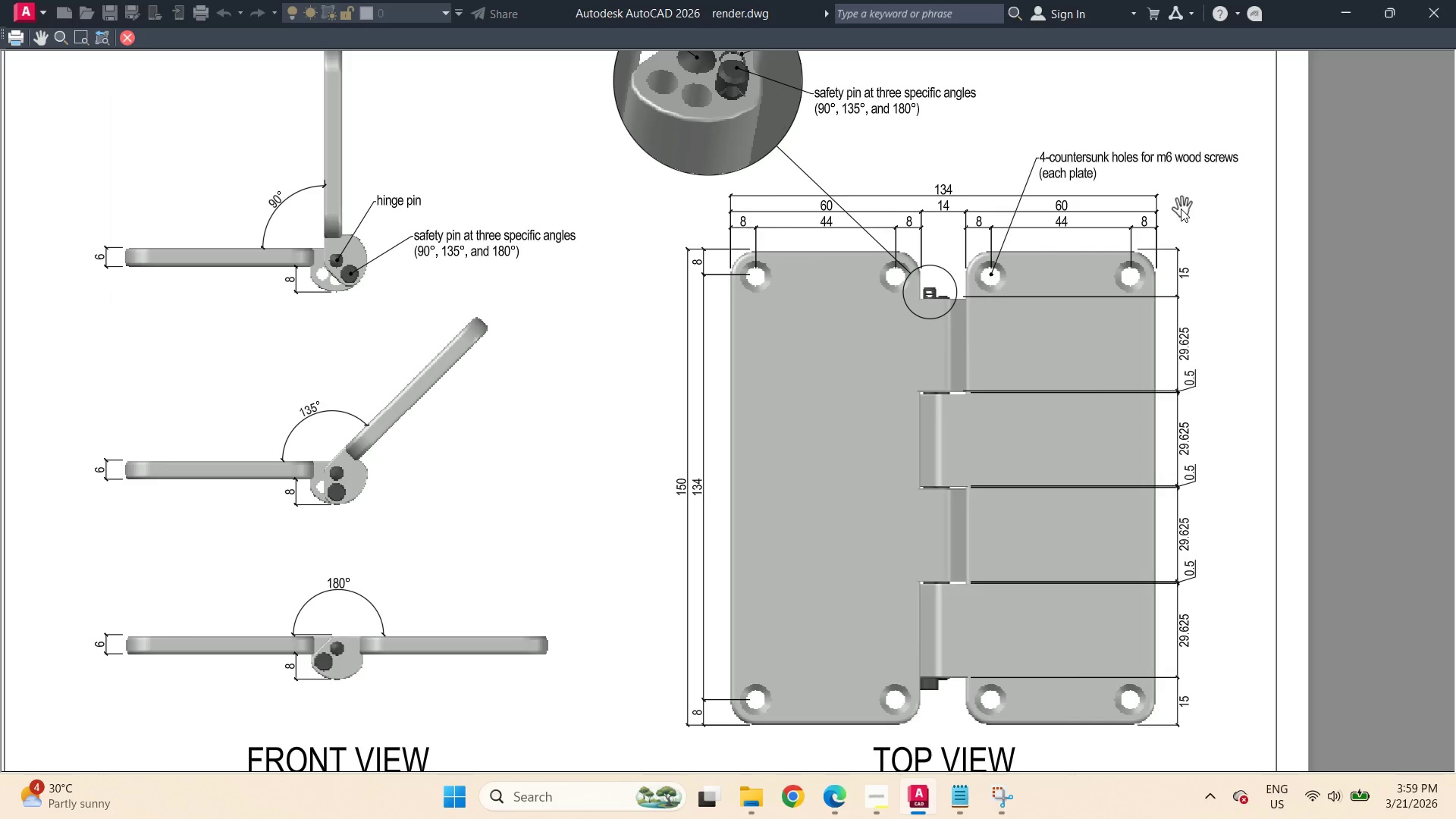 
wait(5.6)
 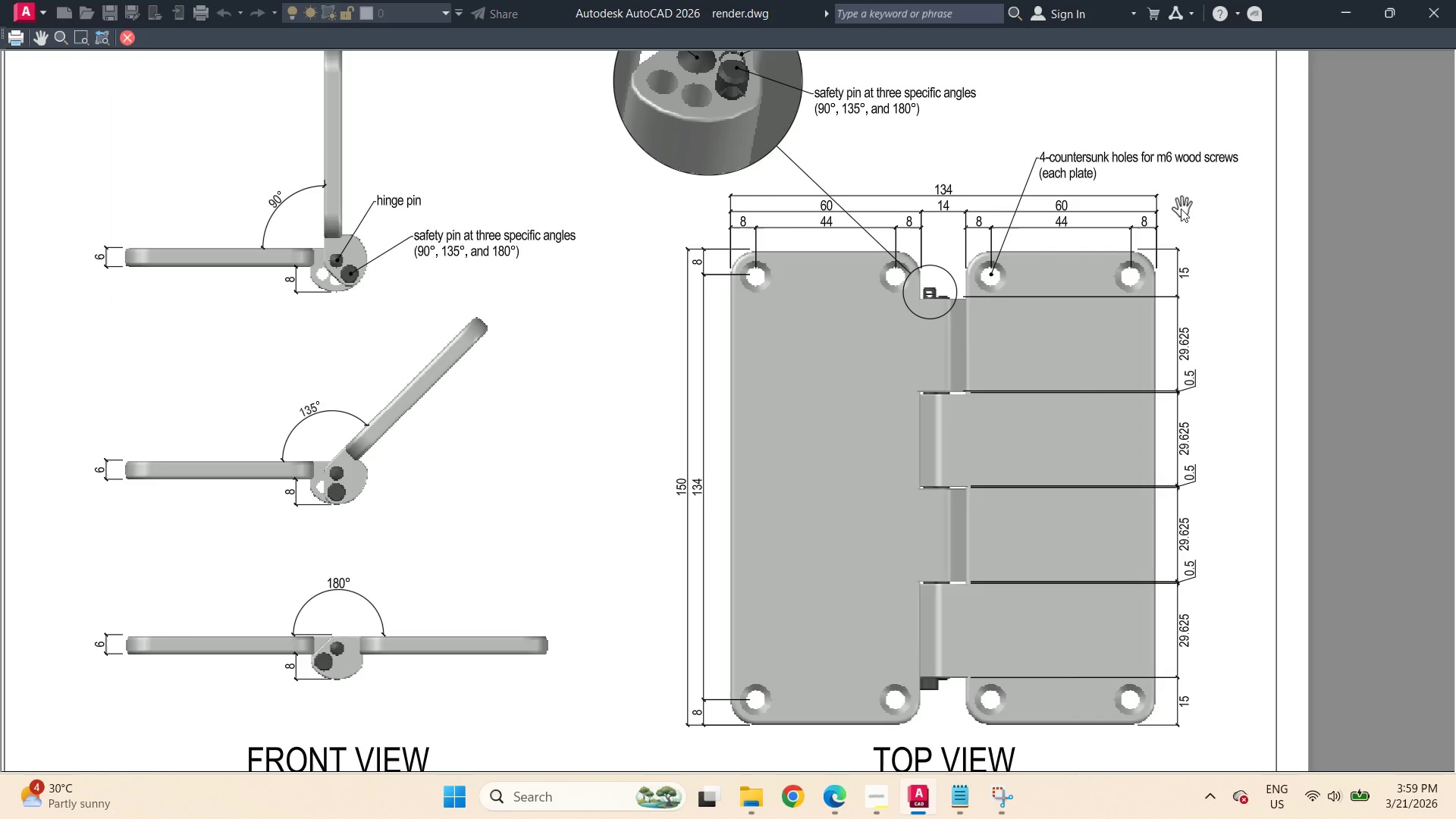 
right_click([1181, 209])
 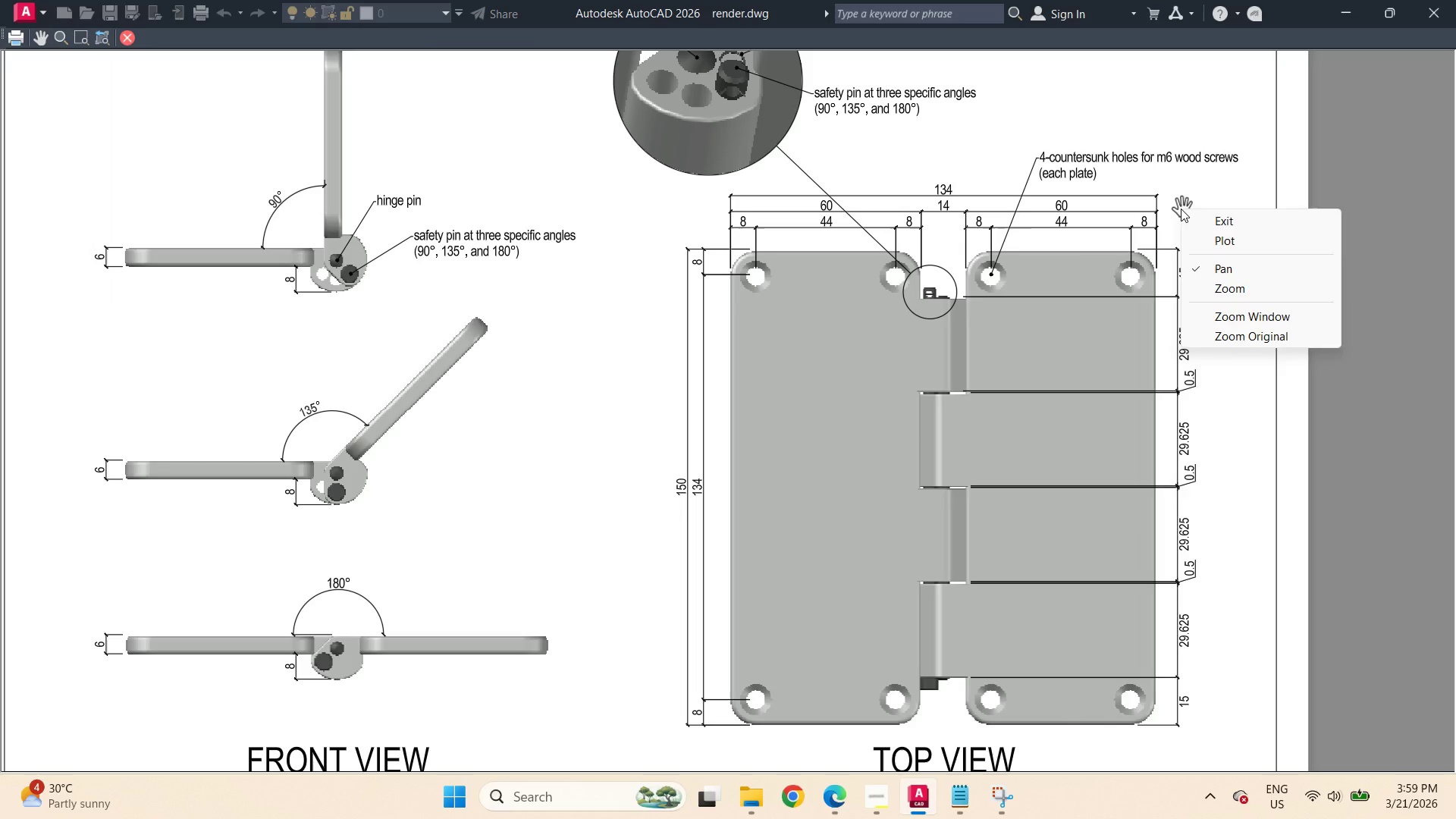 
key(Escape)
 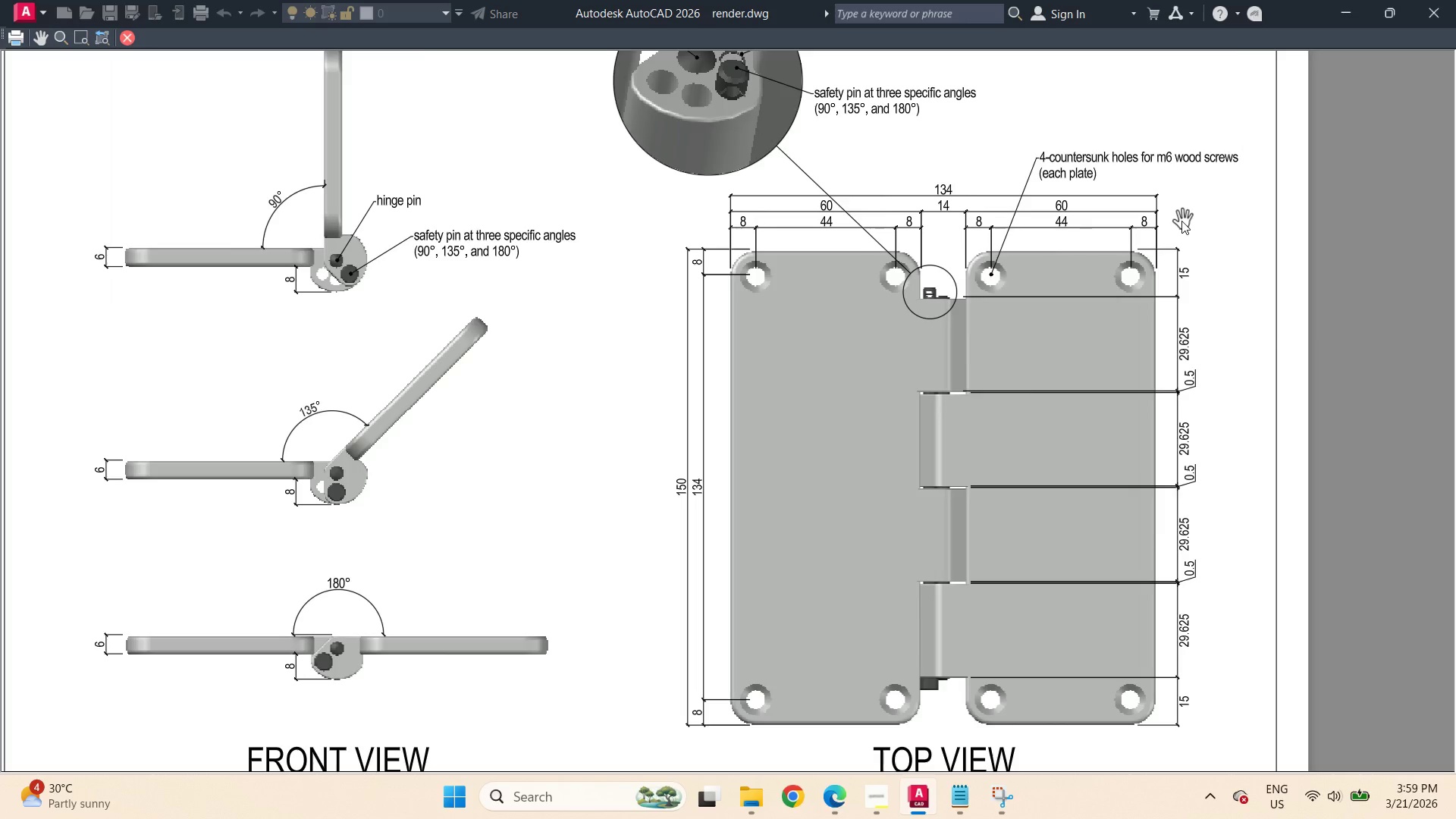 
key(Escape)
 